 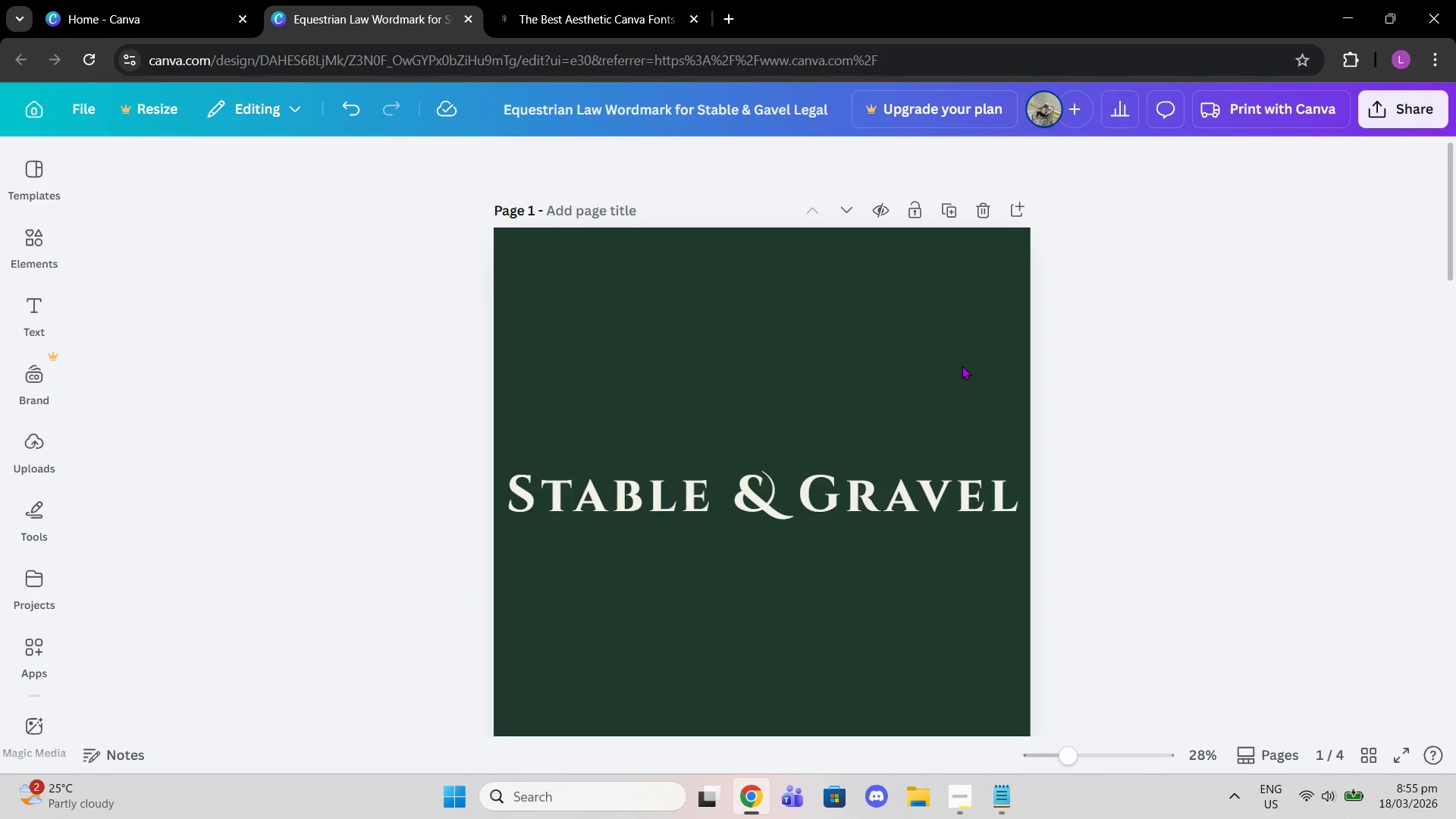 
left_click([656, 0])
 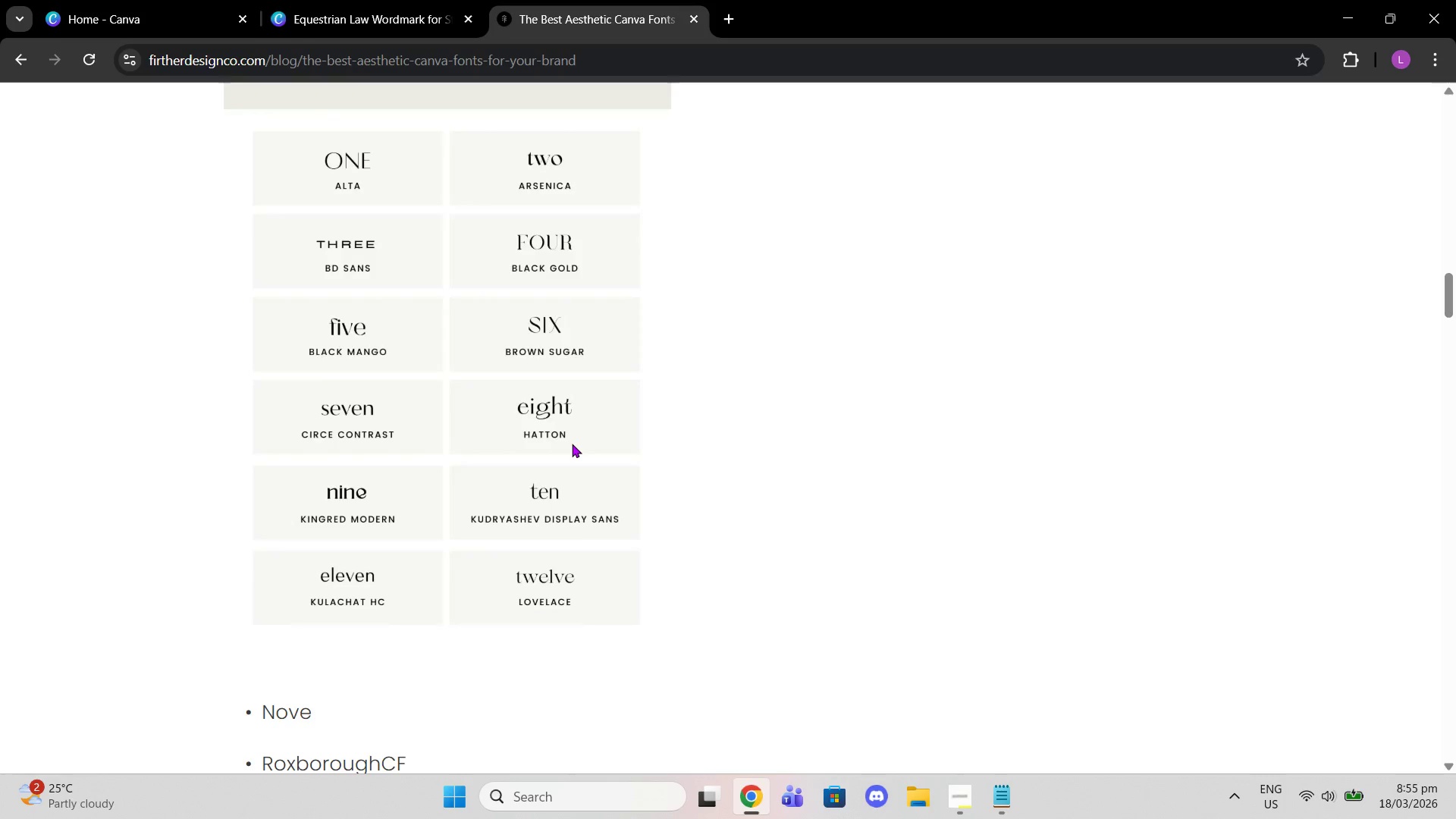 
scroll: coordinate [572, 444], scroll_direction: down, amount: 2.0
 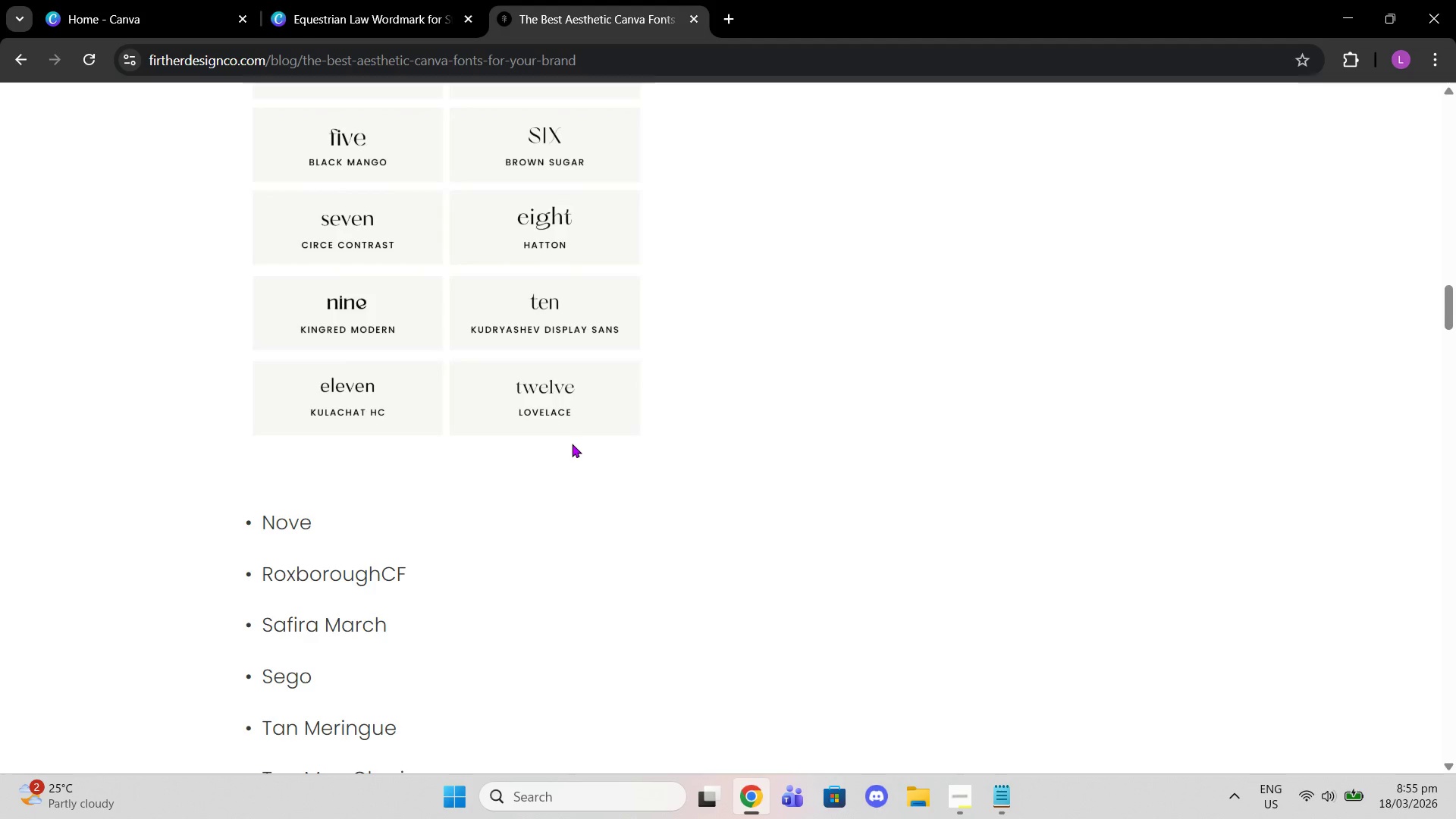 
scroll: coordinate [572, 444], scroll_direction: up, amount: 5.0
 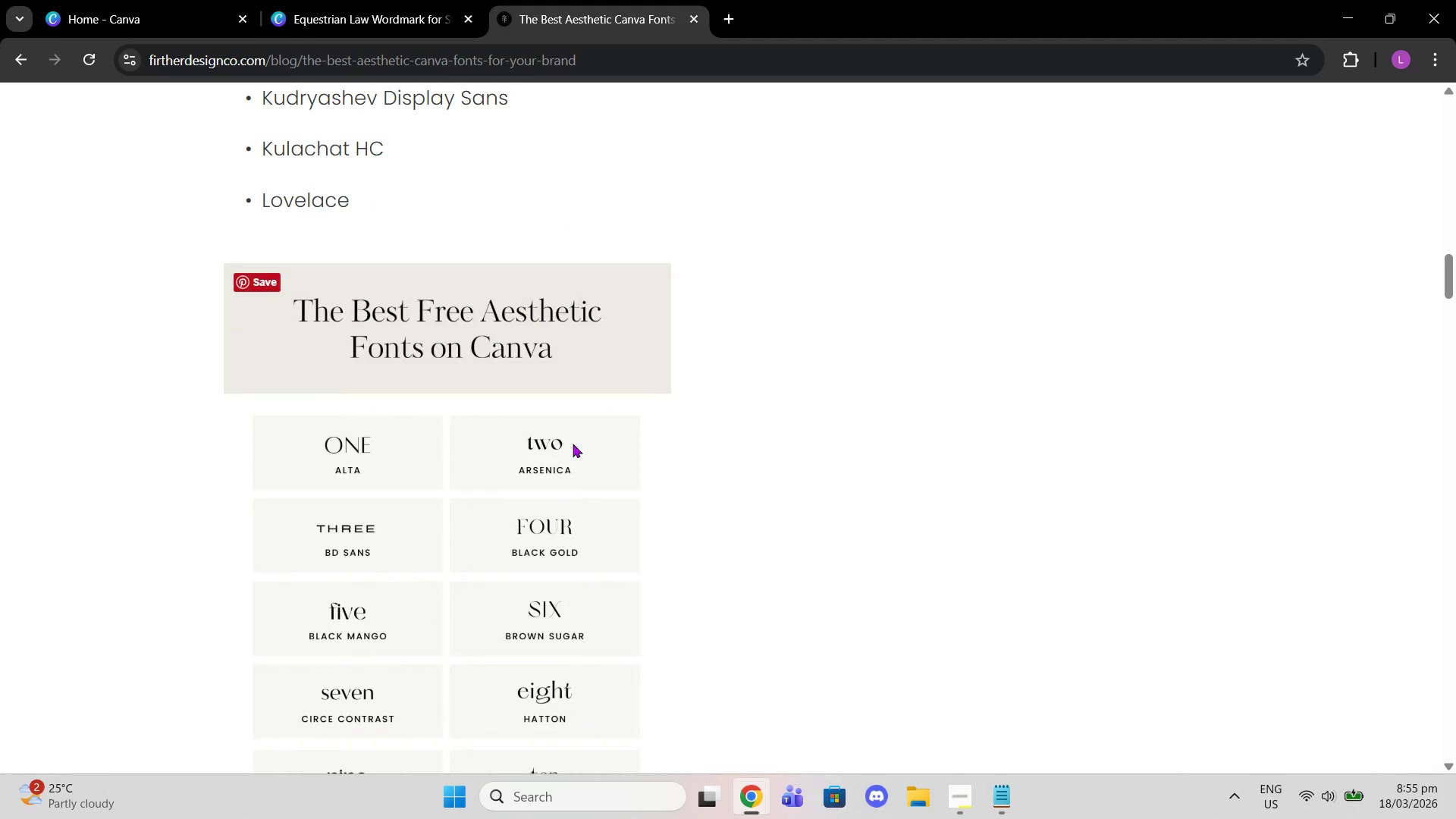 
scroll: coordinate [569, 444], scroll_direction: down, amount: 11.0
 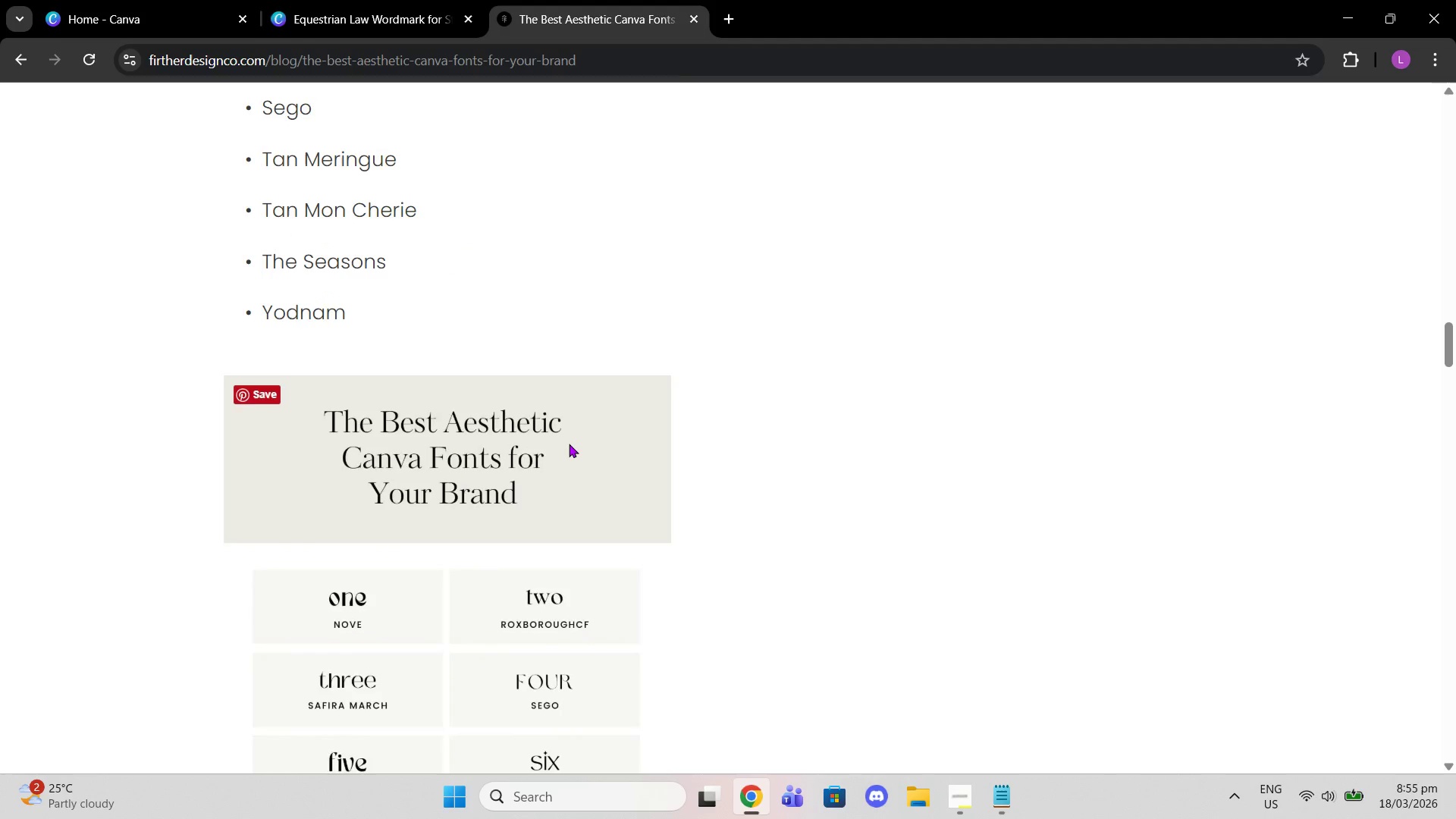 
scroll: coordinate [569, 444], scroll_direction: up, amount: 2.0
 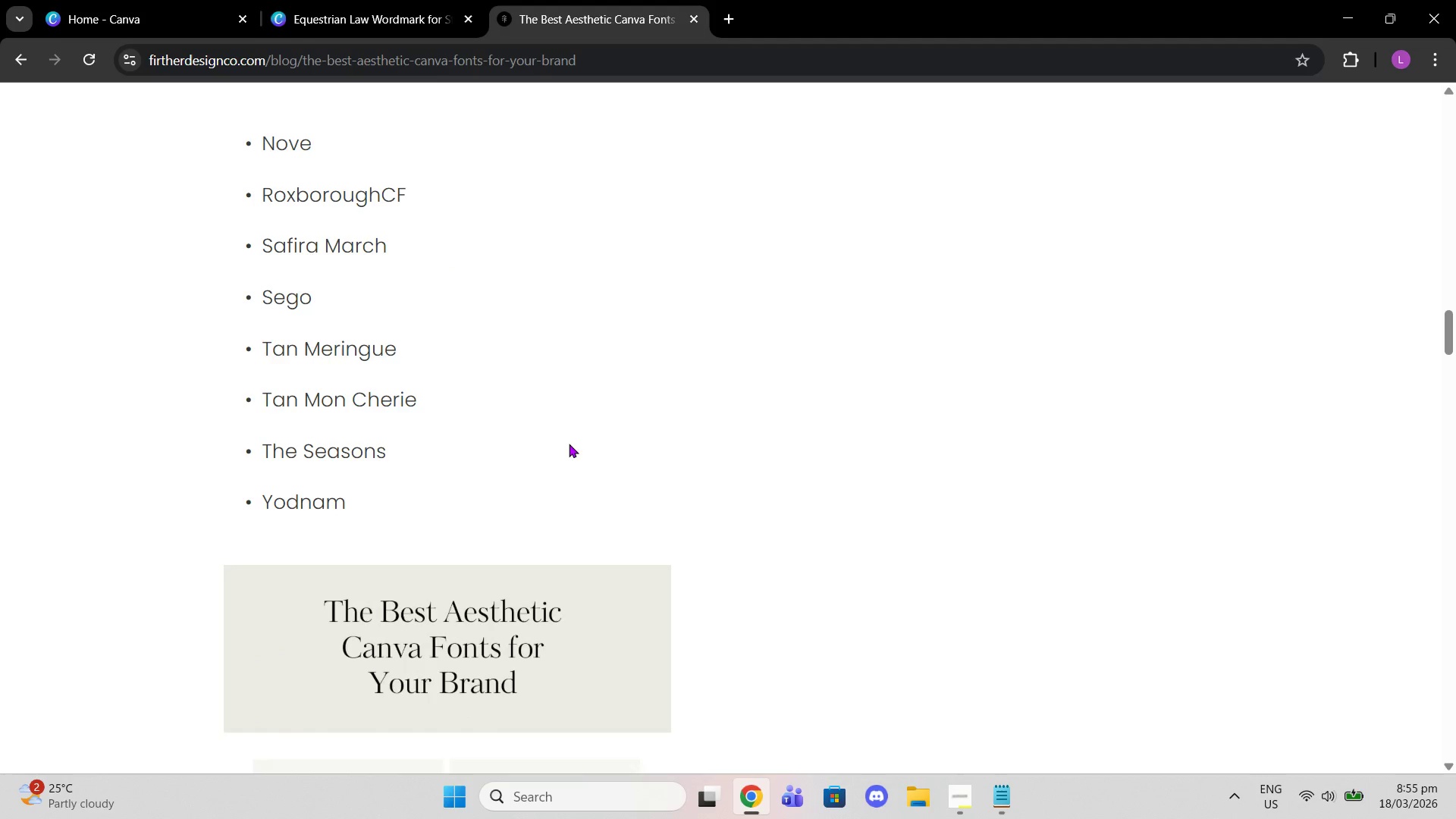 
scroll: coordinate [569, 444], scroll_direction: down, amount: 4.0
 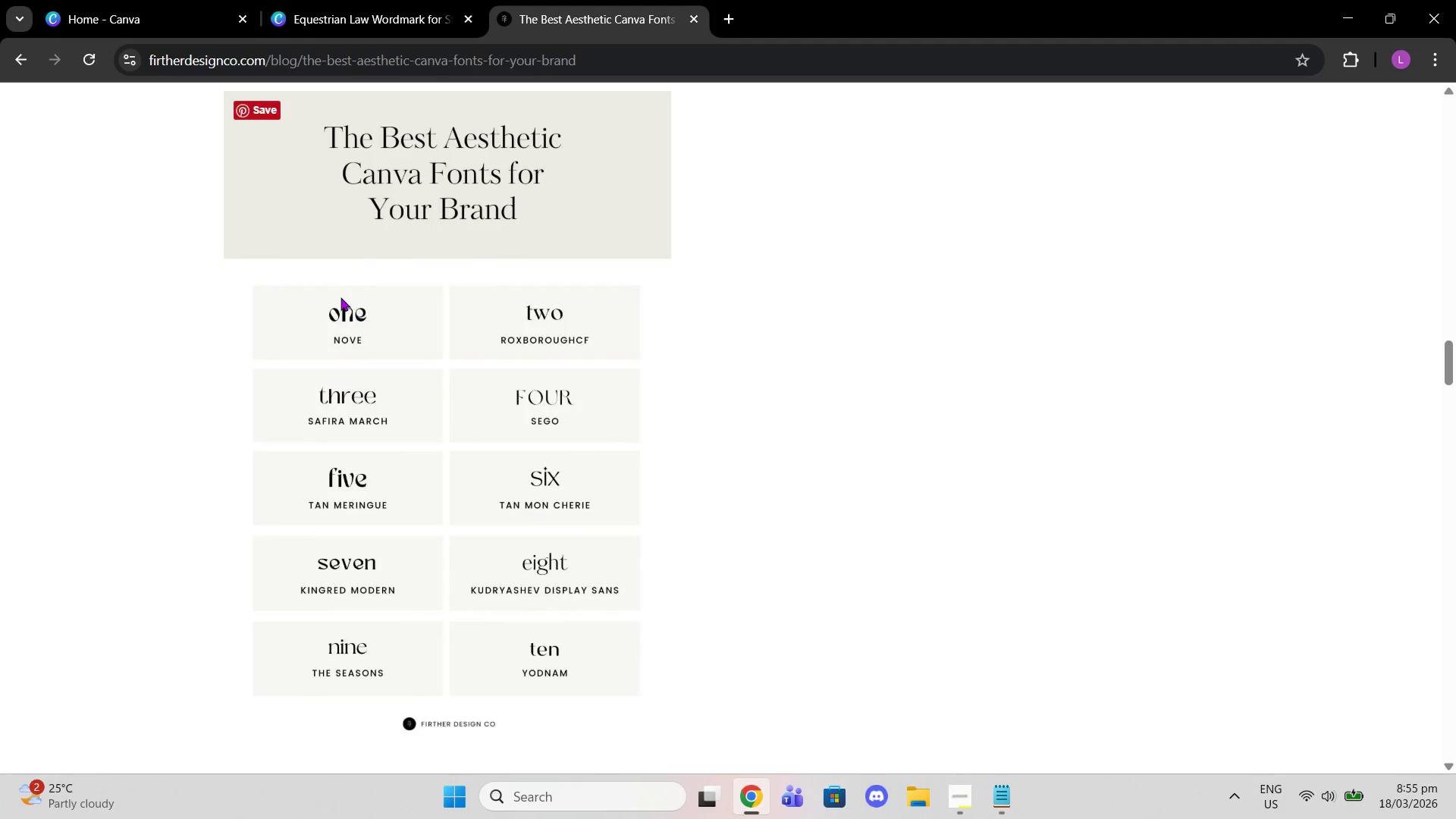 
left_click_drag(start_coordinate=[330, 309], to_coordinate=[349, 315])
 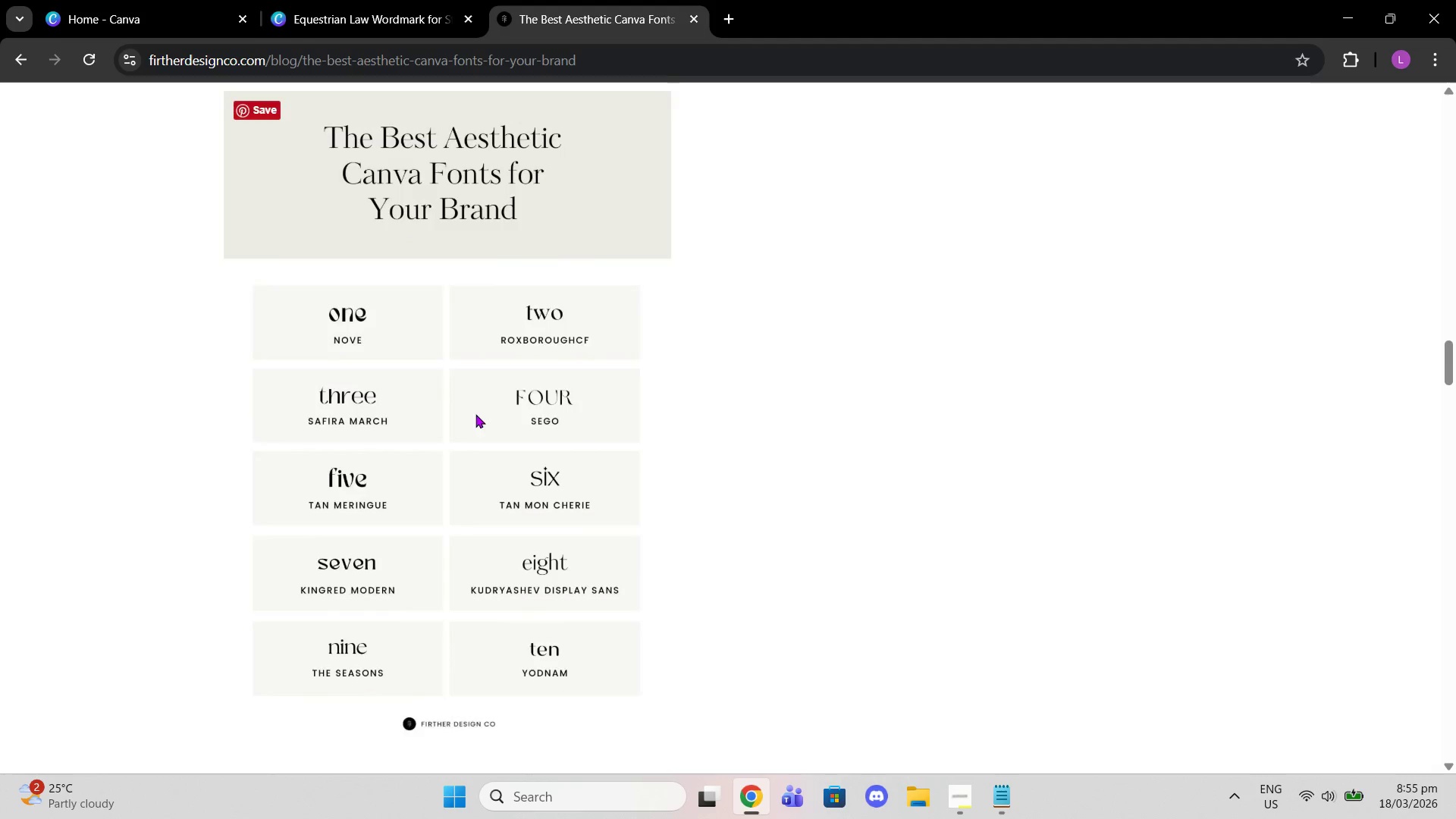 
scroll: coordinate [522, 400], scroll_direction: down, amount: 10.0
 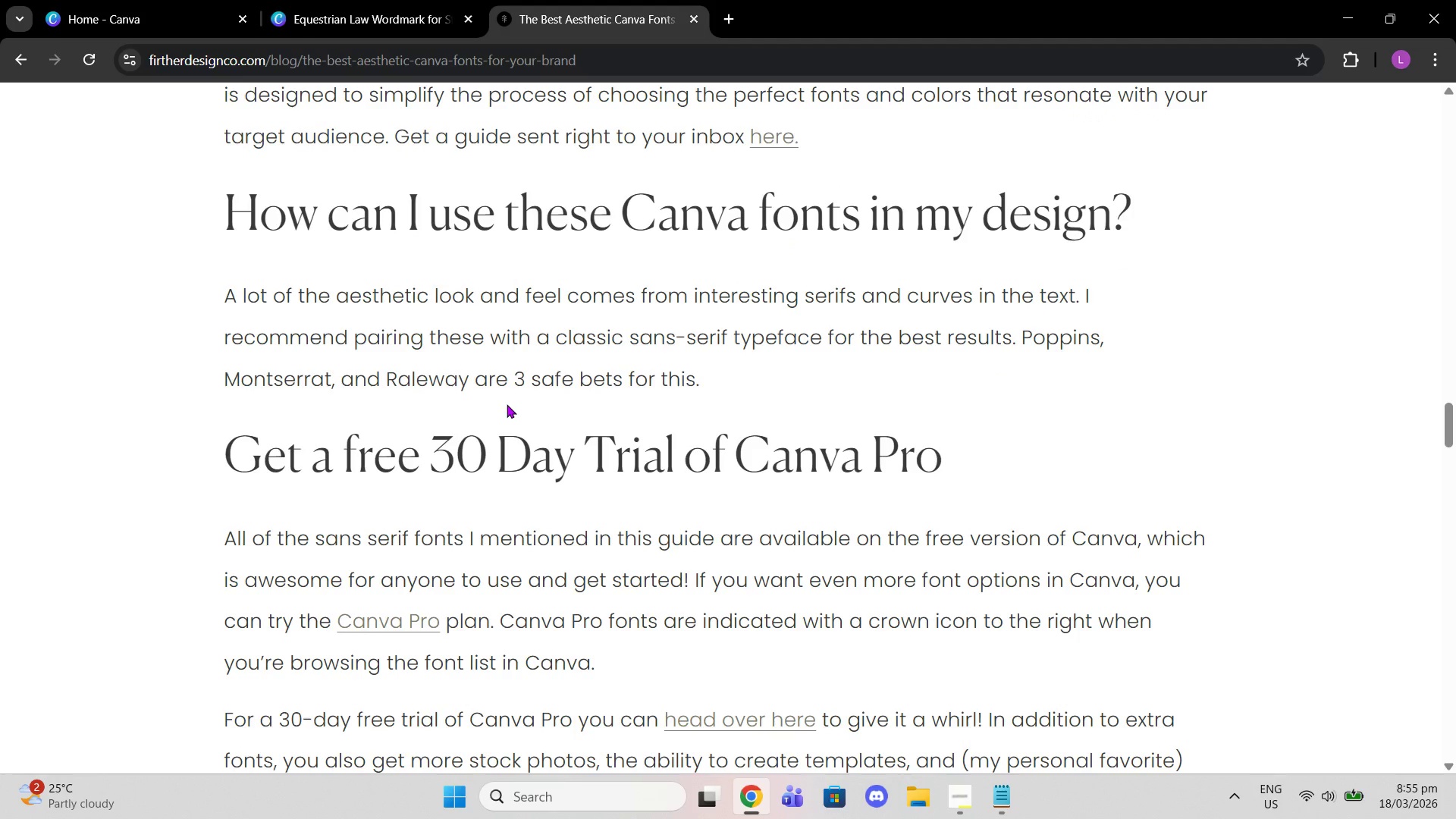 
scroll: coordinate [497, 491], scroll_direction: down, amount: 15.0
 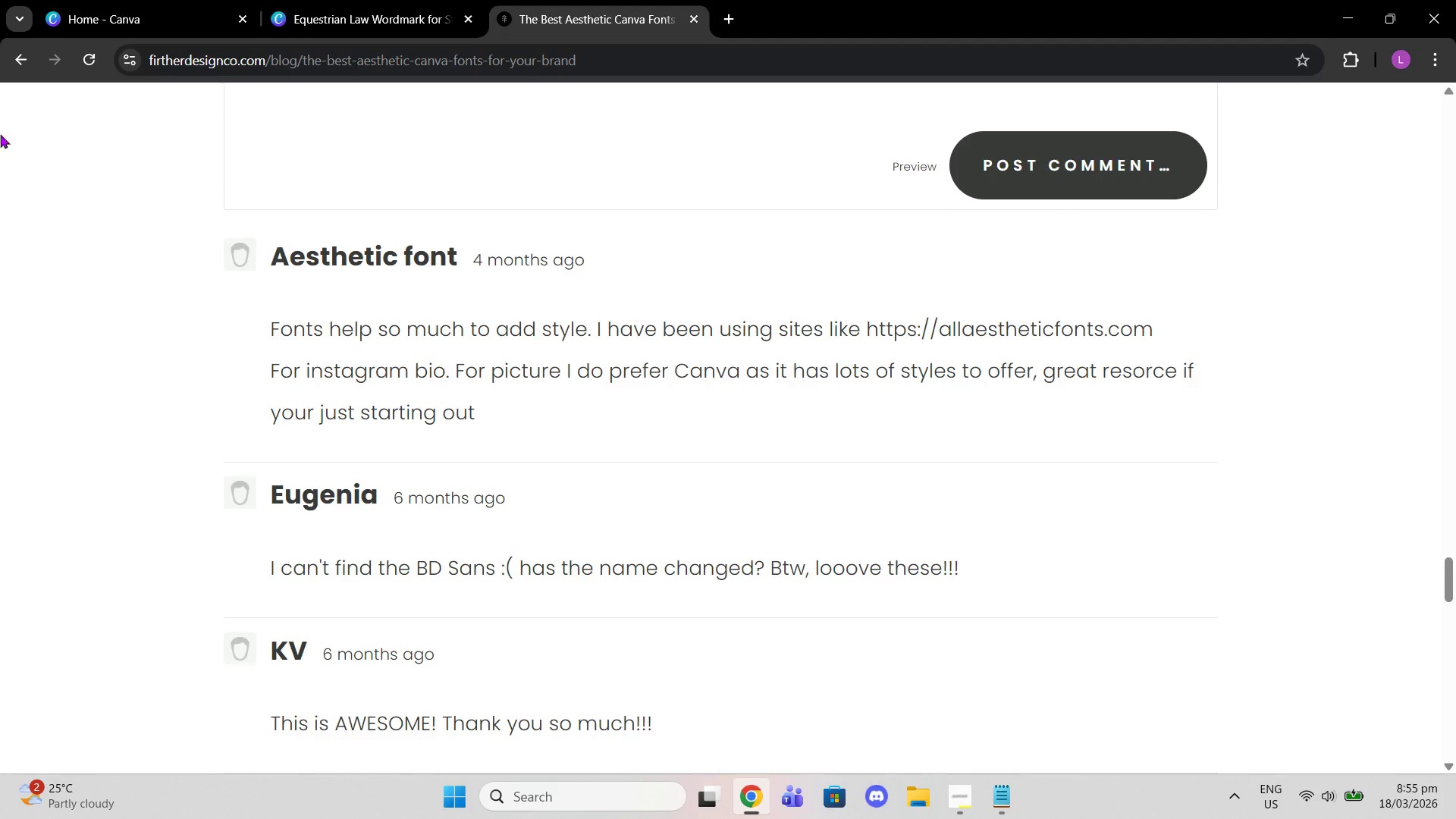 
left_click([15, 67])
 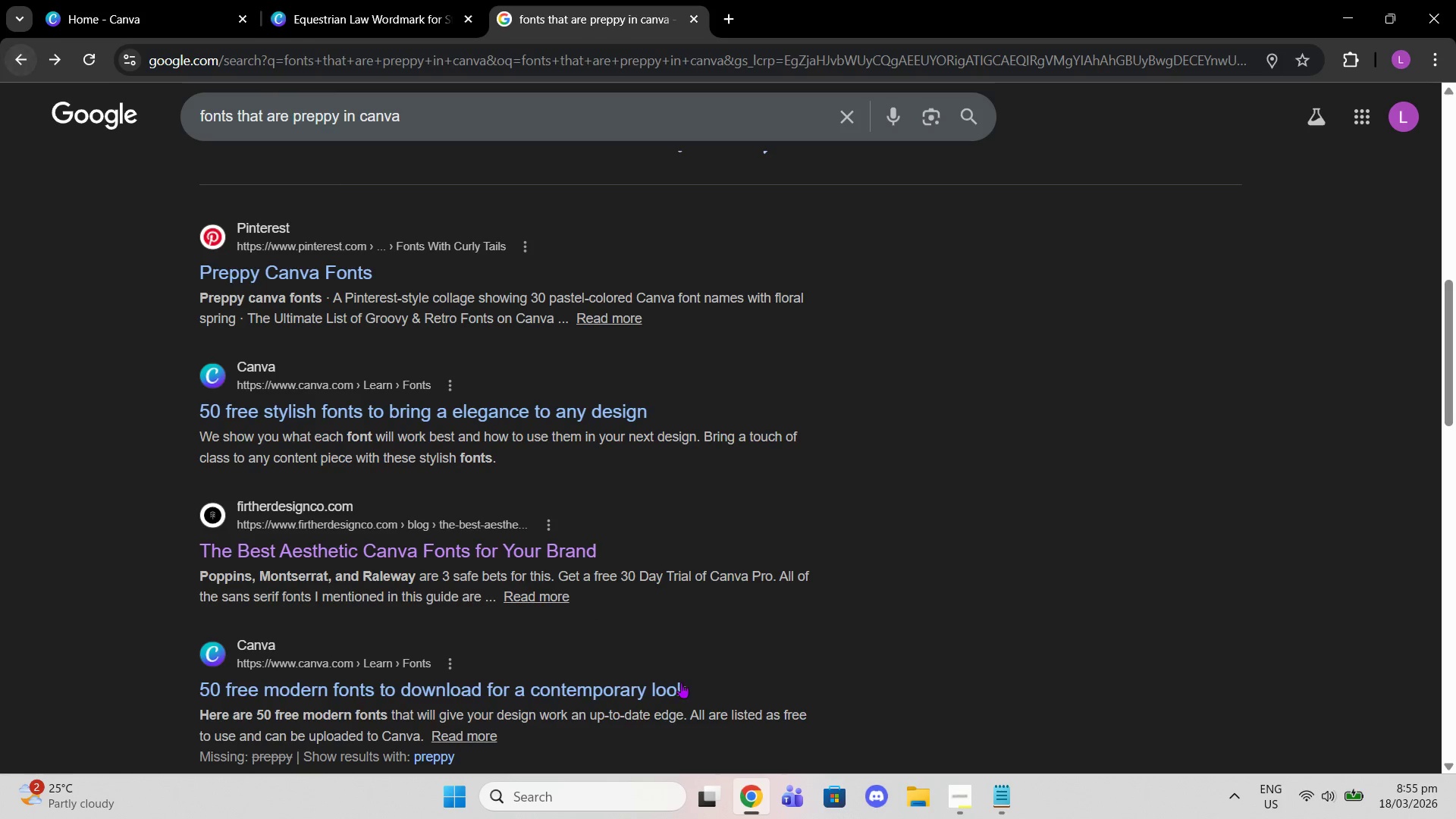 
scroll: coordinate [648, 667], scroll_direction: down, amount: 5.0
 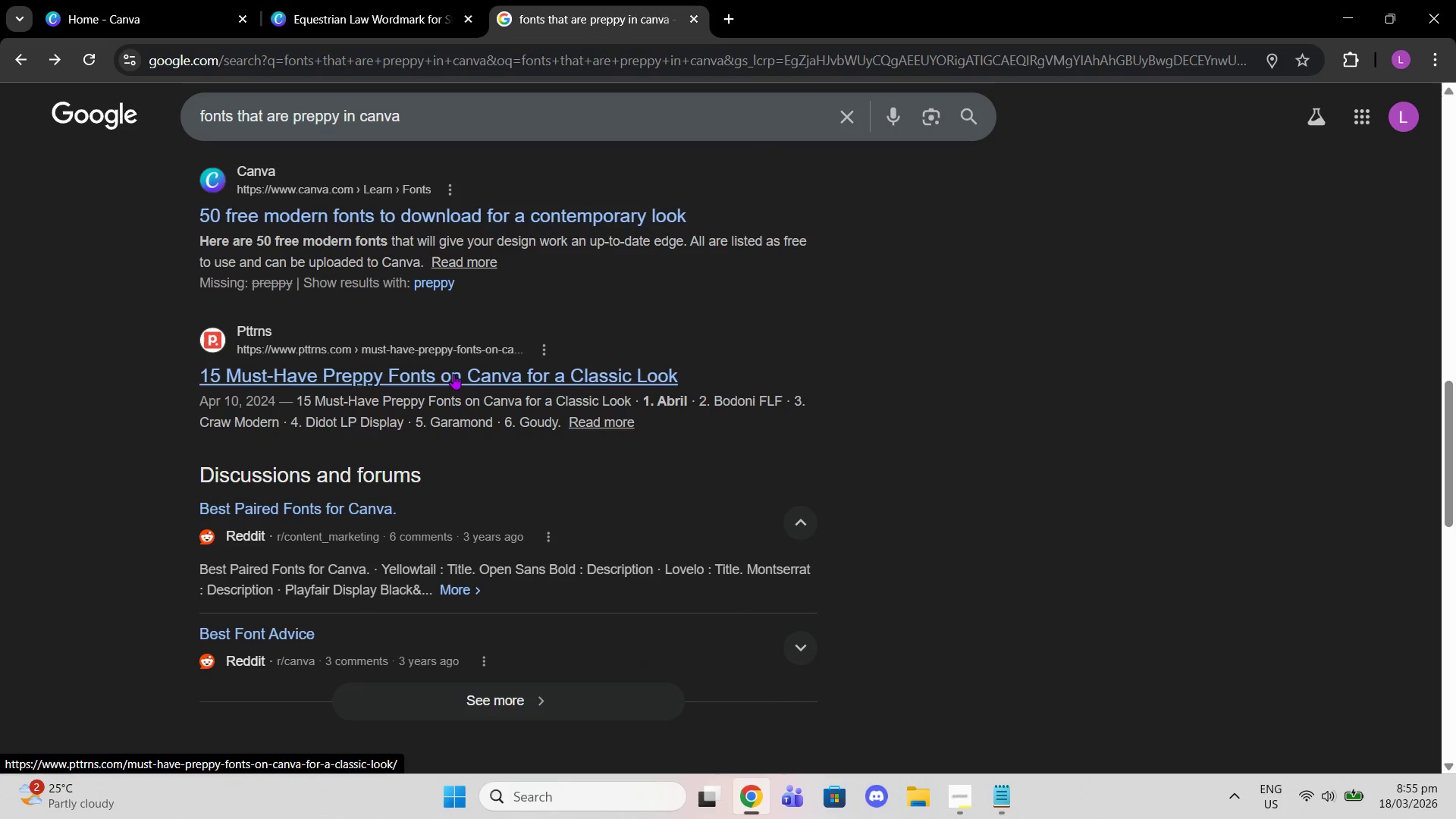 
left_click([445, 362])
 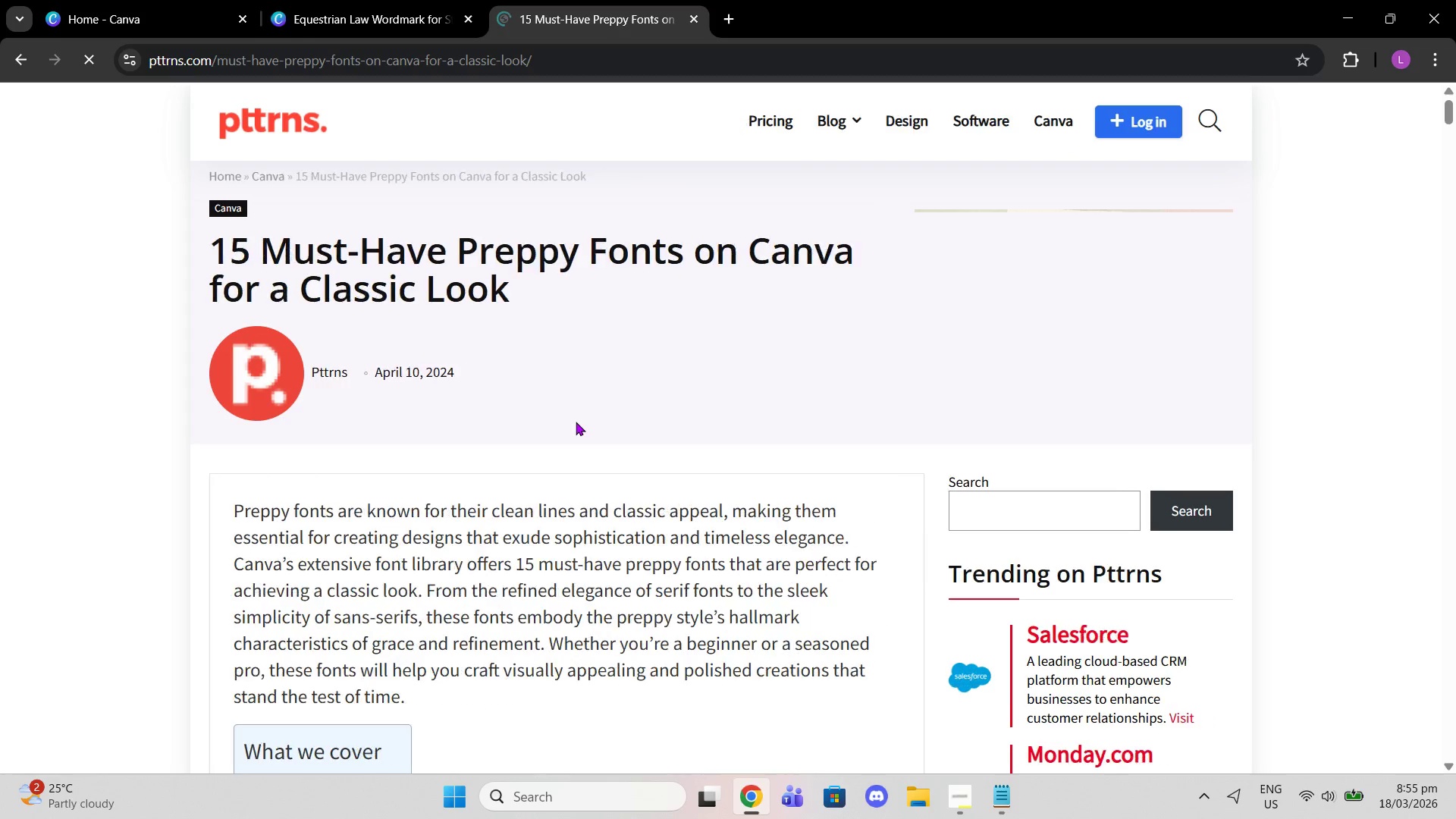 
scroll: coordinate [646, 394], scroll_direction: down, amount: 19.0
 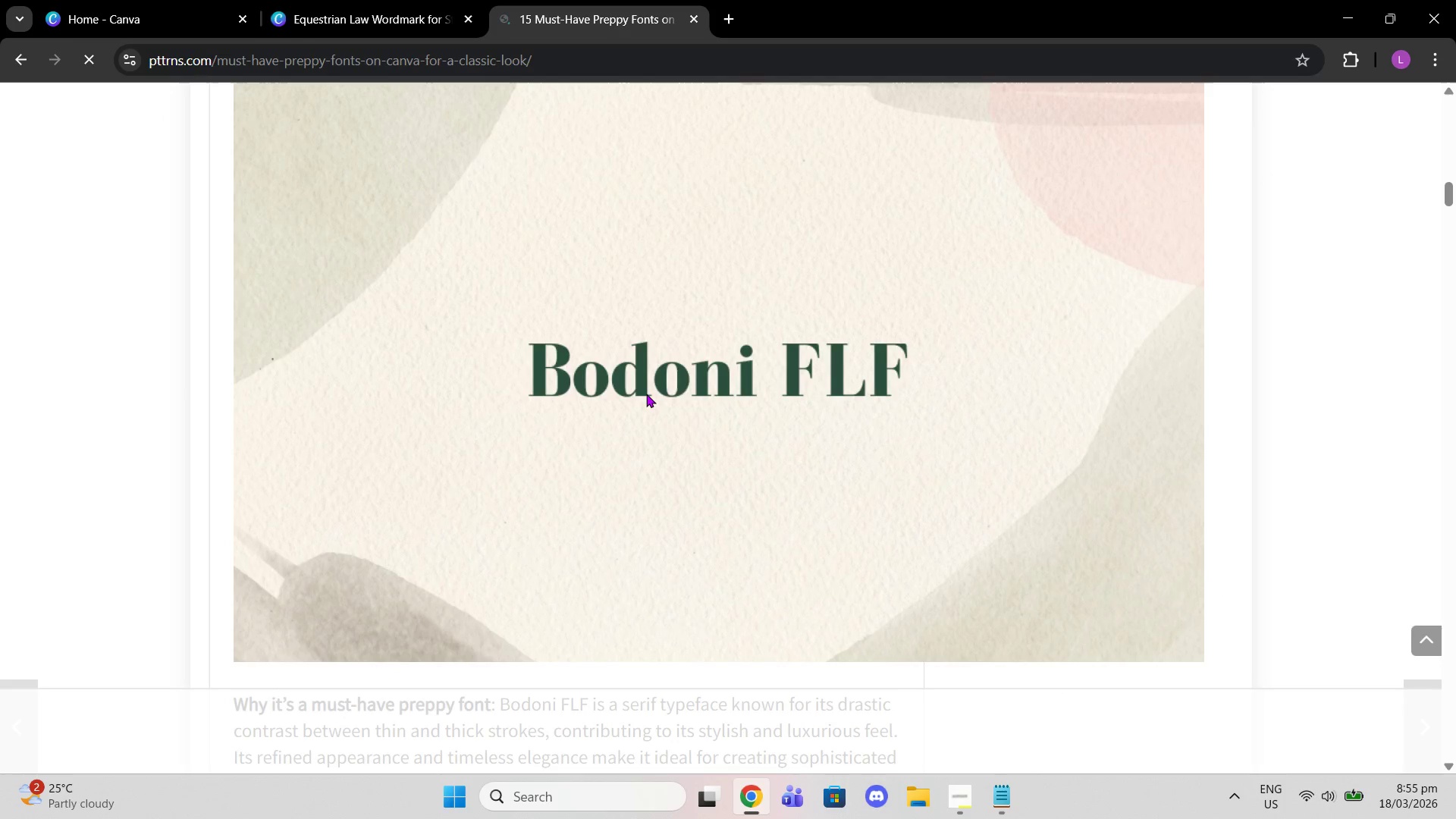 
left_click([312, 0])
 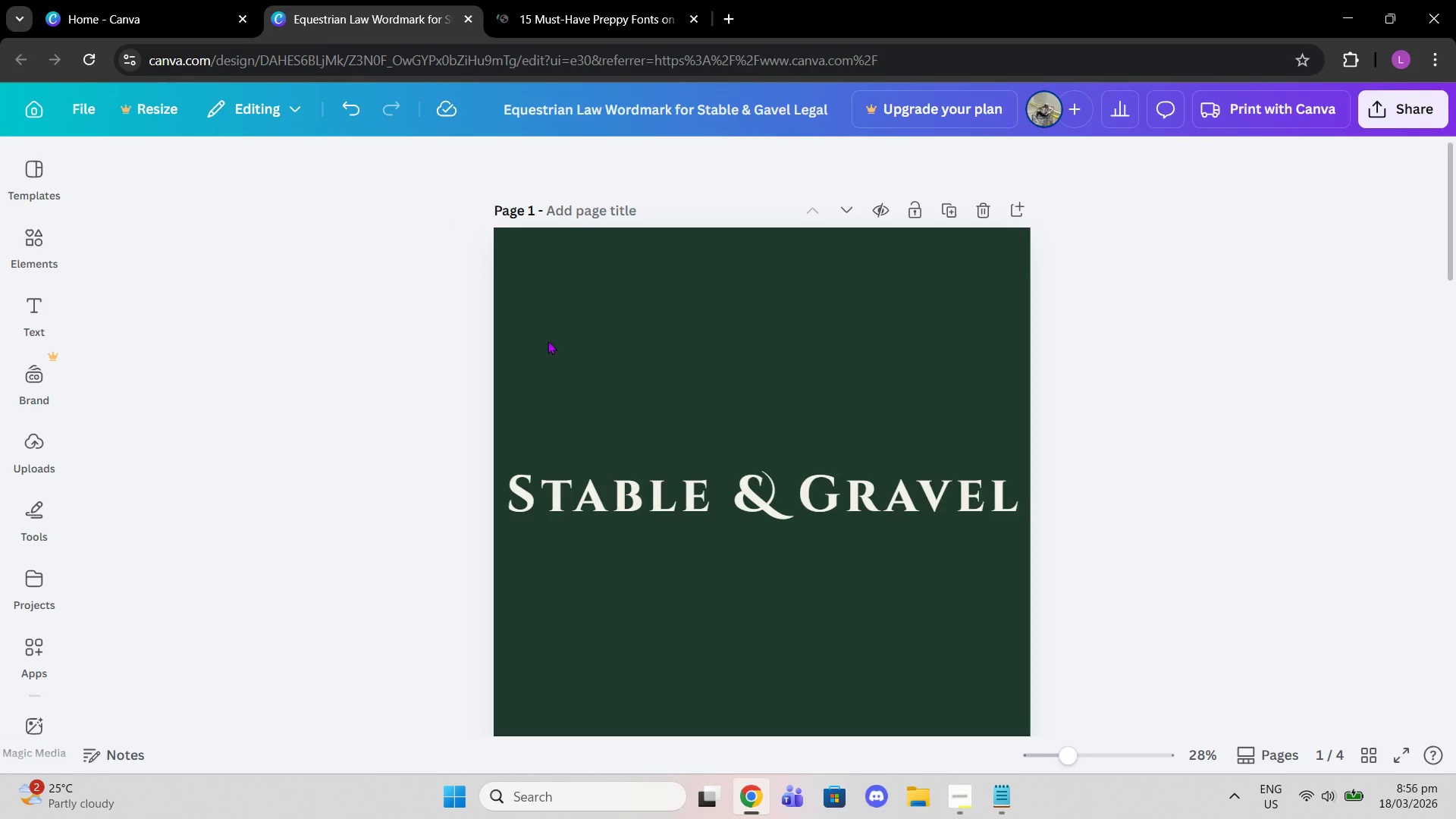 
scroll: coordinate [721, 446], scroll_direction: down, amount: 18.0
 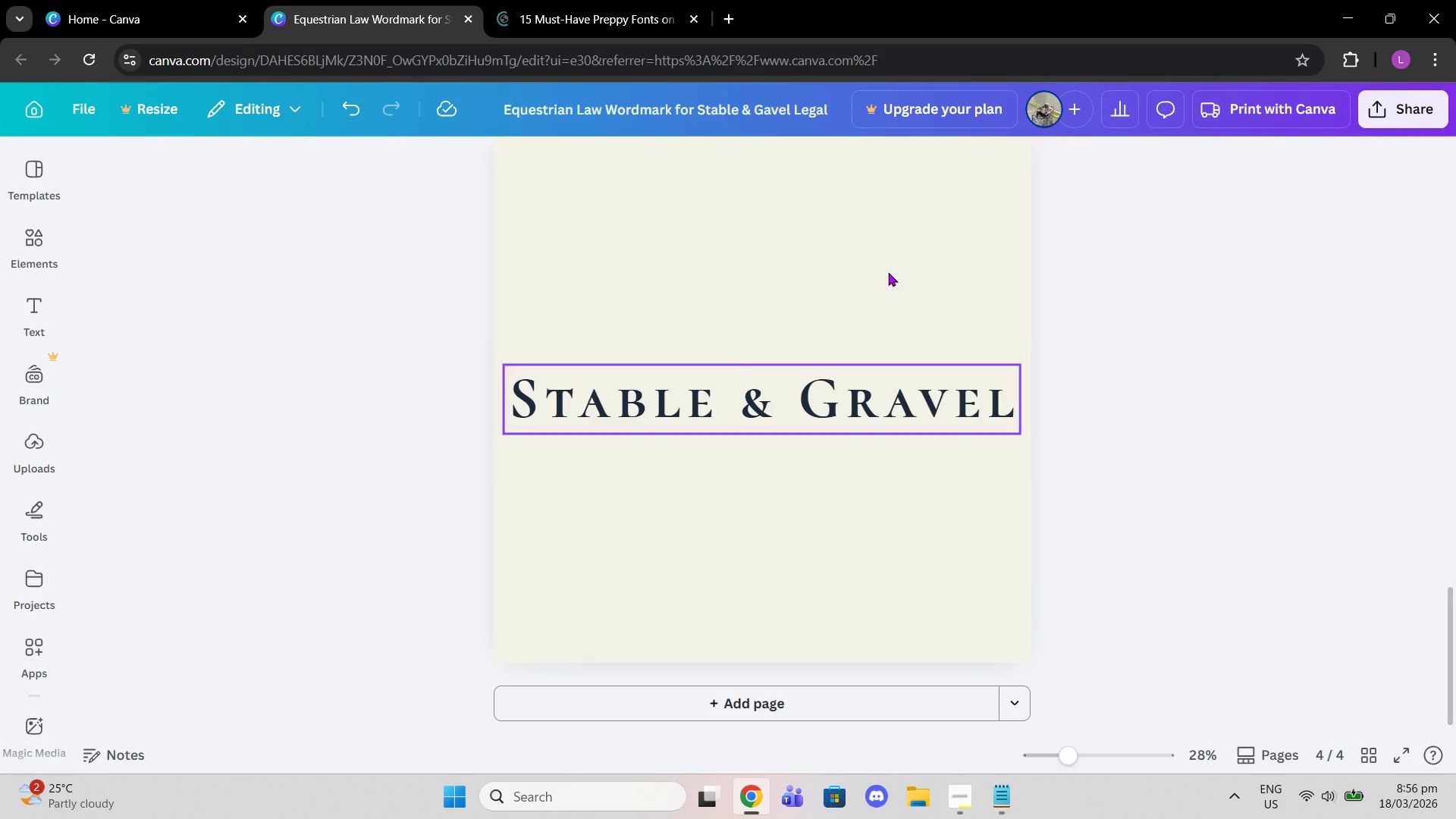 
scroll: coordinate [884, 265], scroll_direction: up, amount: 3.0
 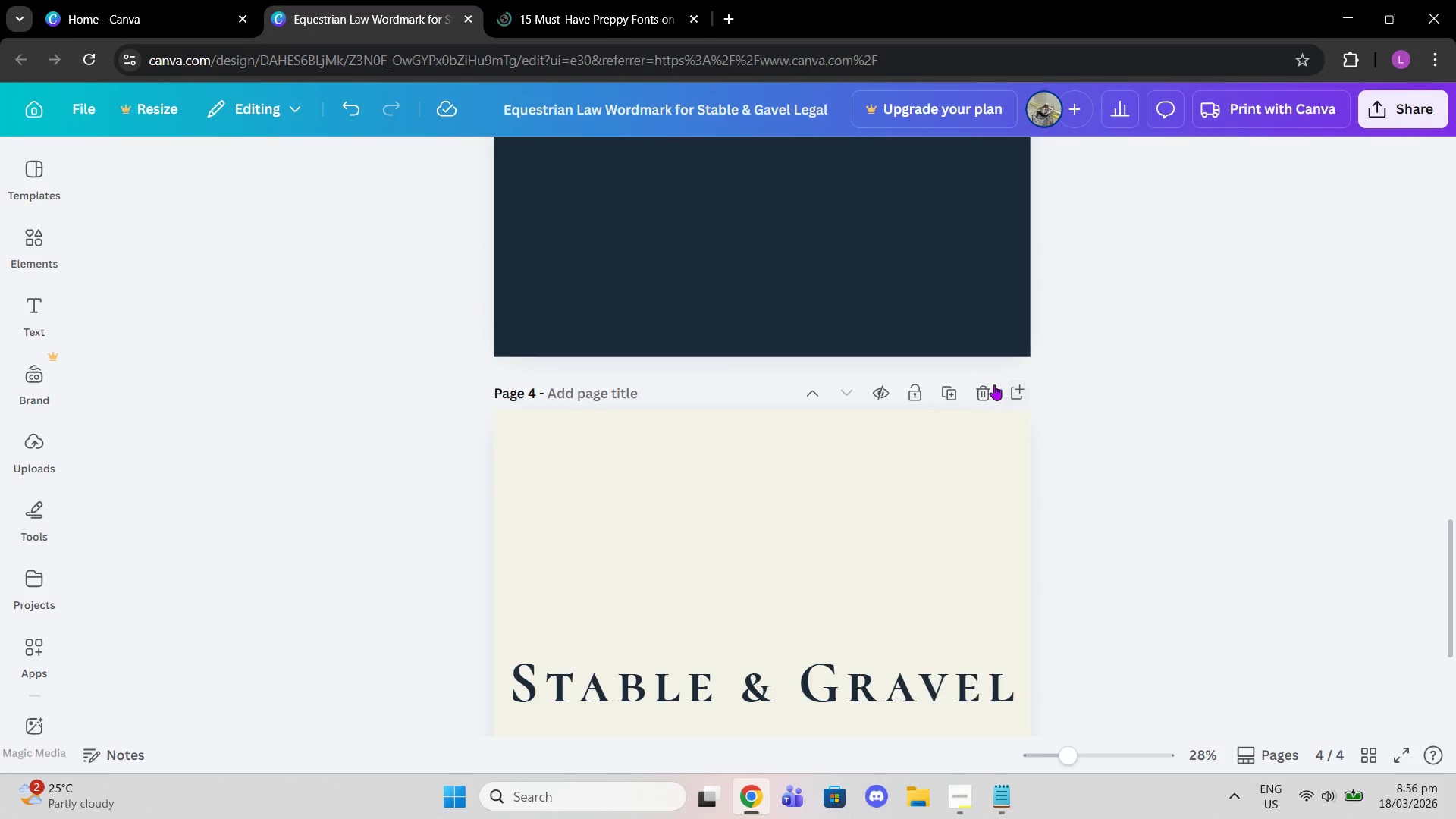 
left_click([981, 383])
 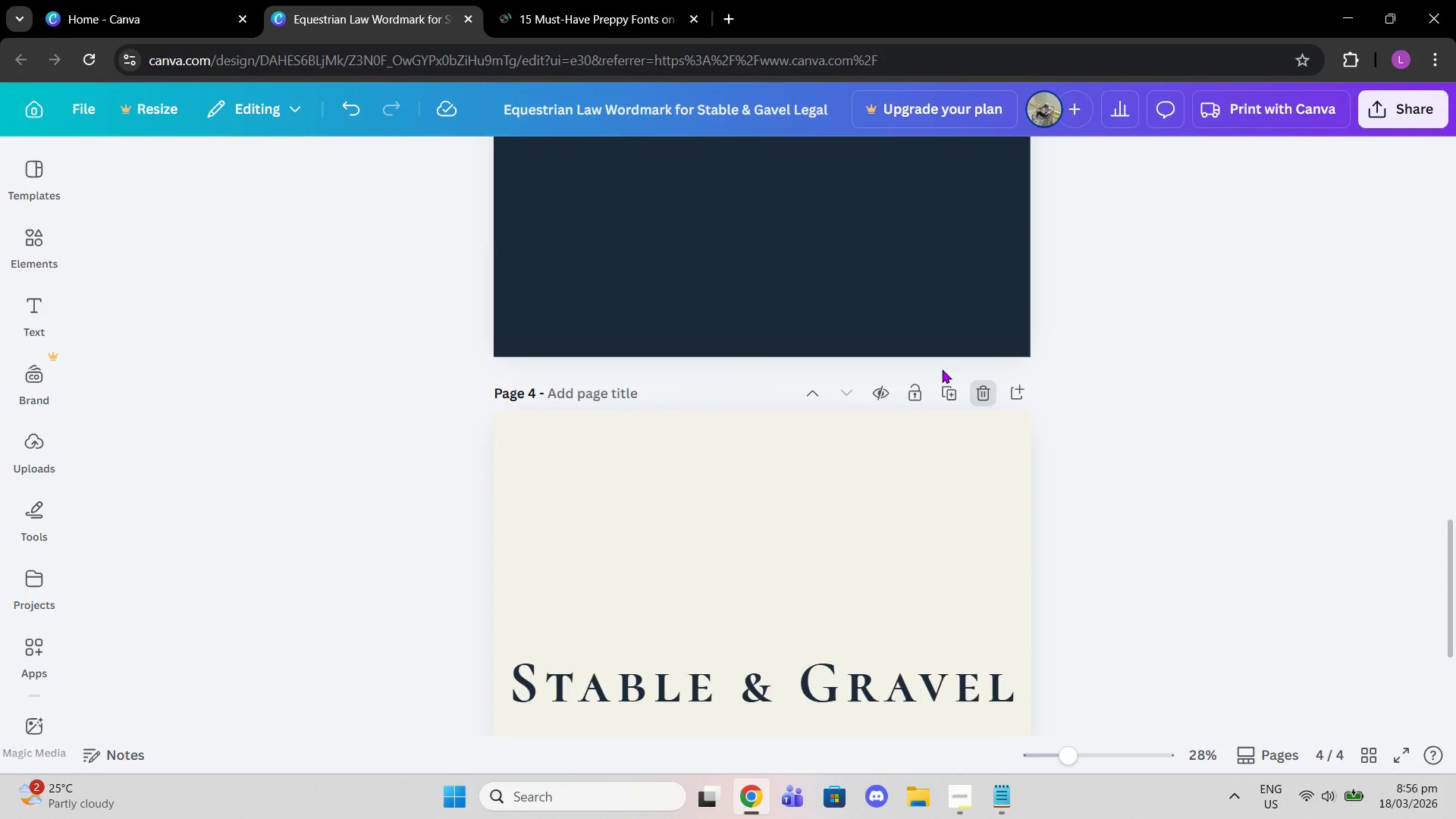 
scroll: coordinate [891, 388], scroll_direction: up, amount: 1.0
 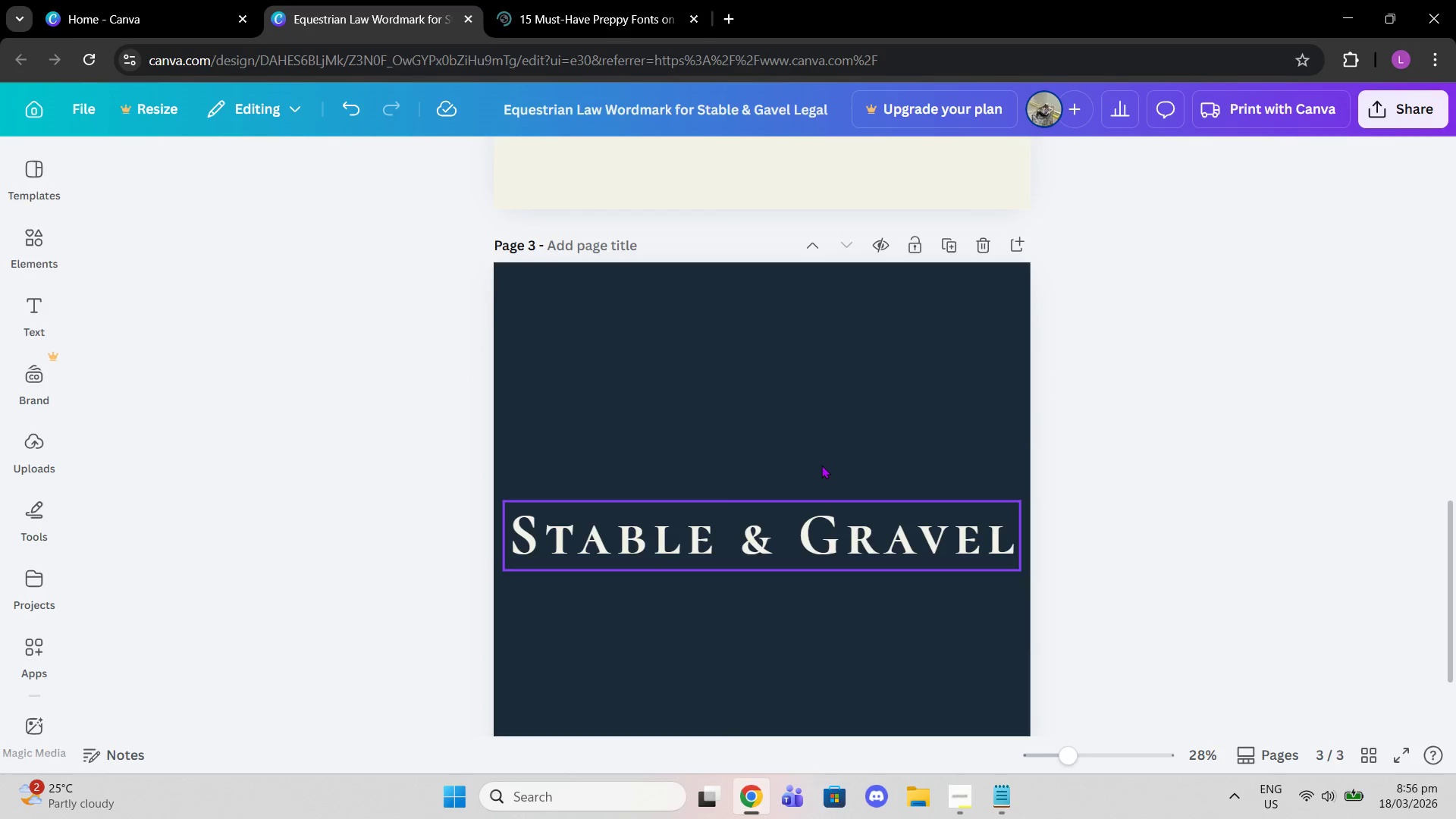 
left_click([821, 463])
 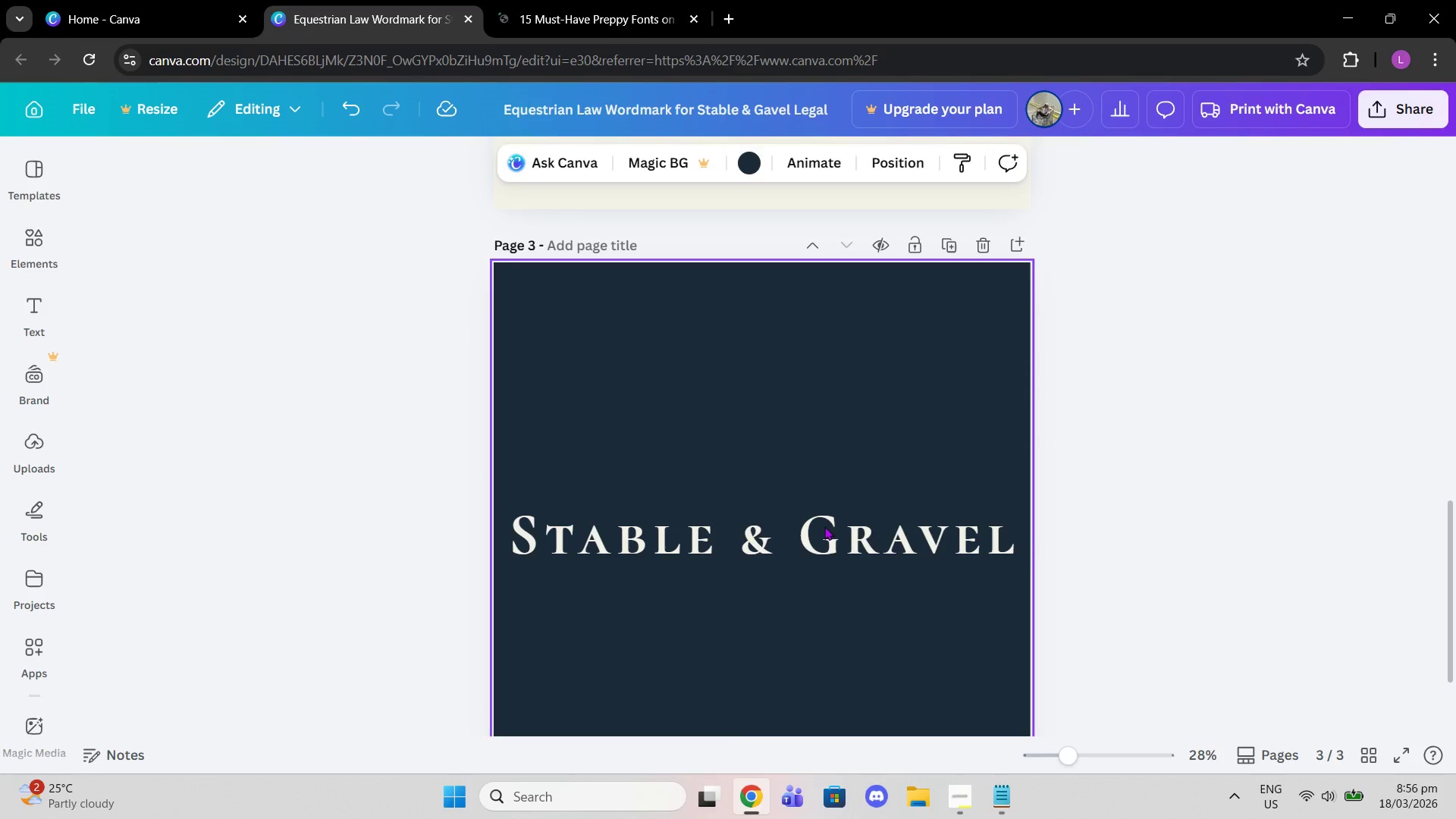 
left_click([824, 526])
 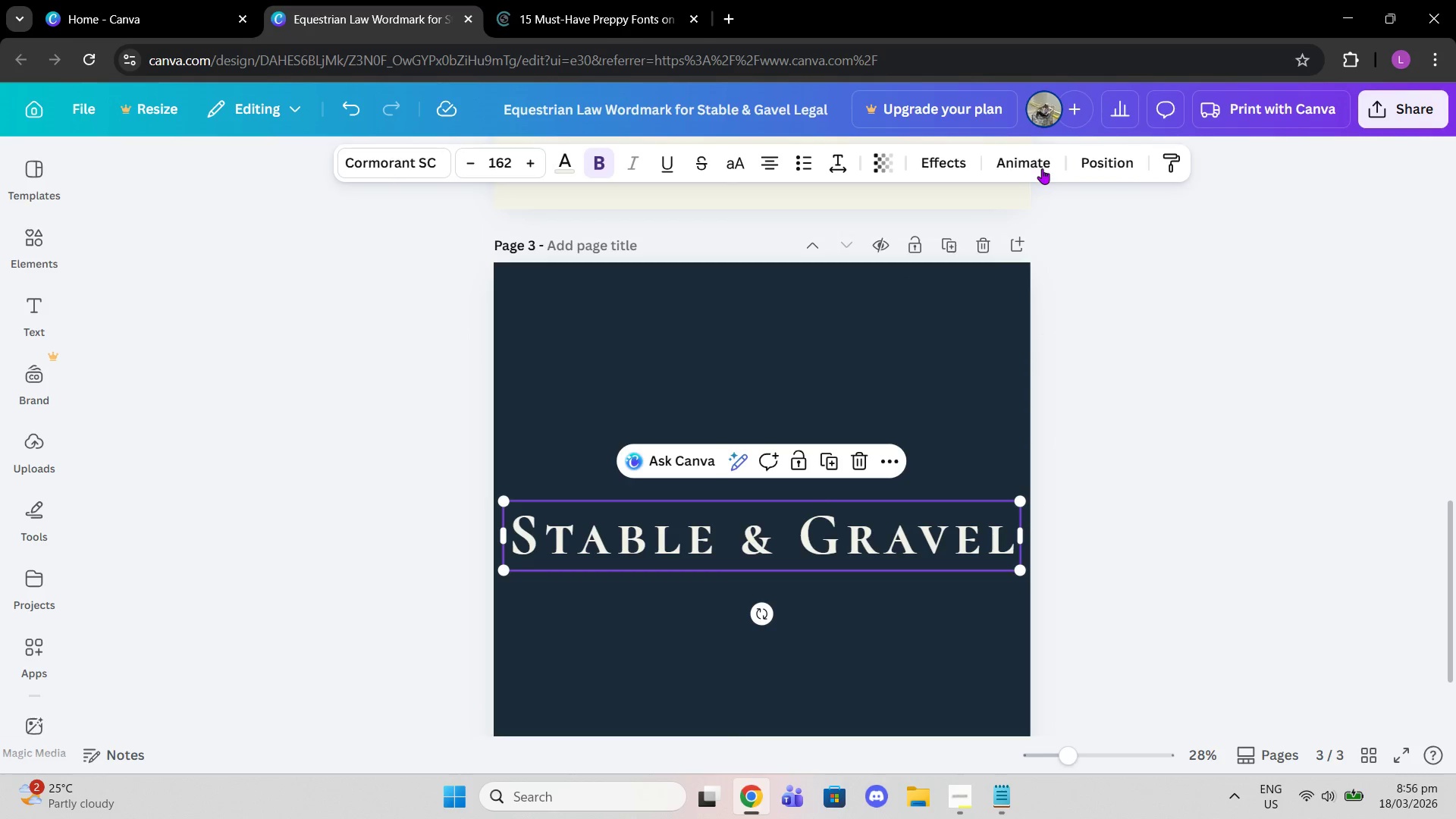 
left_click([1096, 158])
 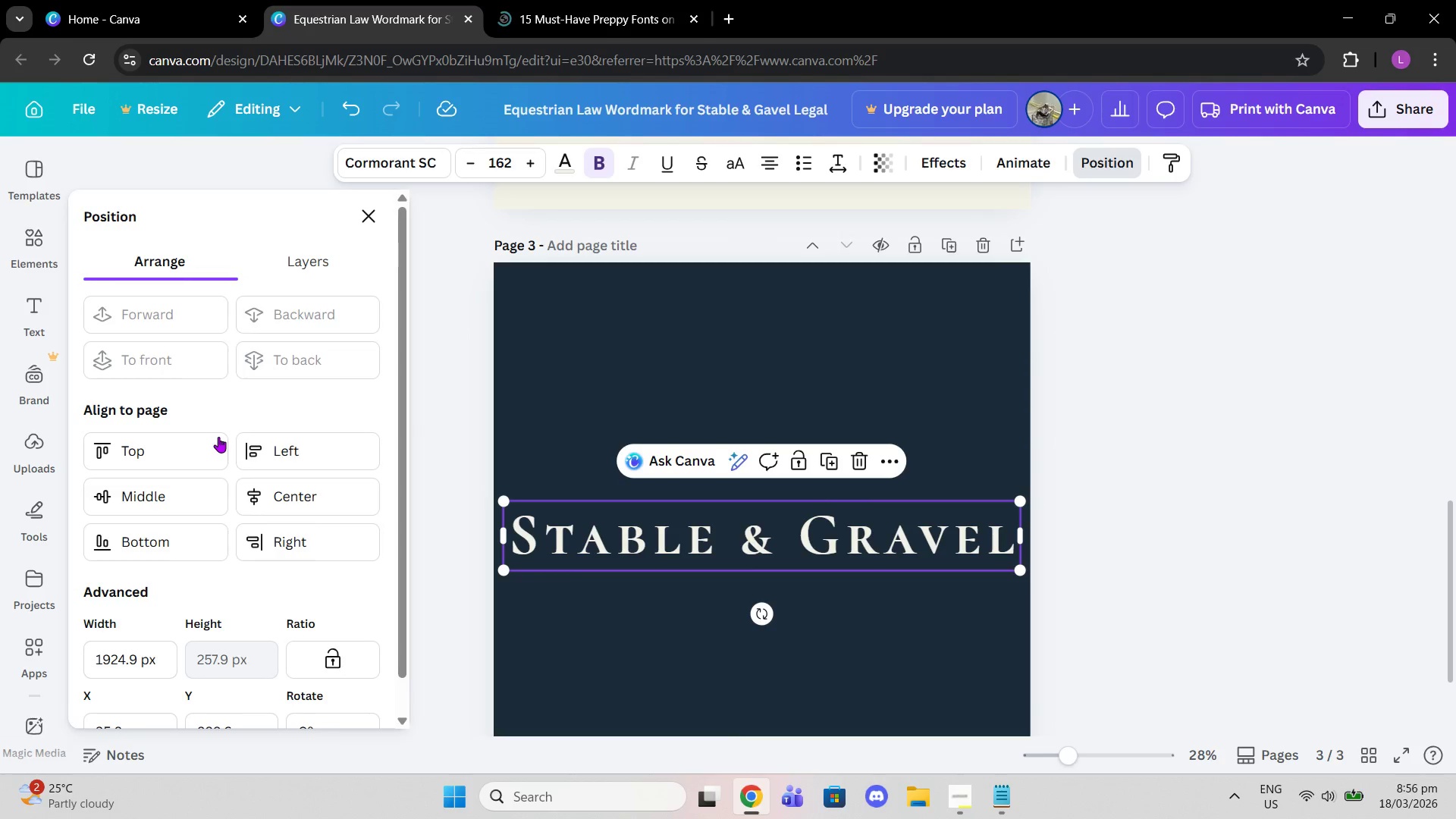 
left_click([243, 506])
 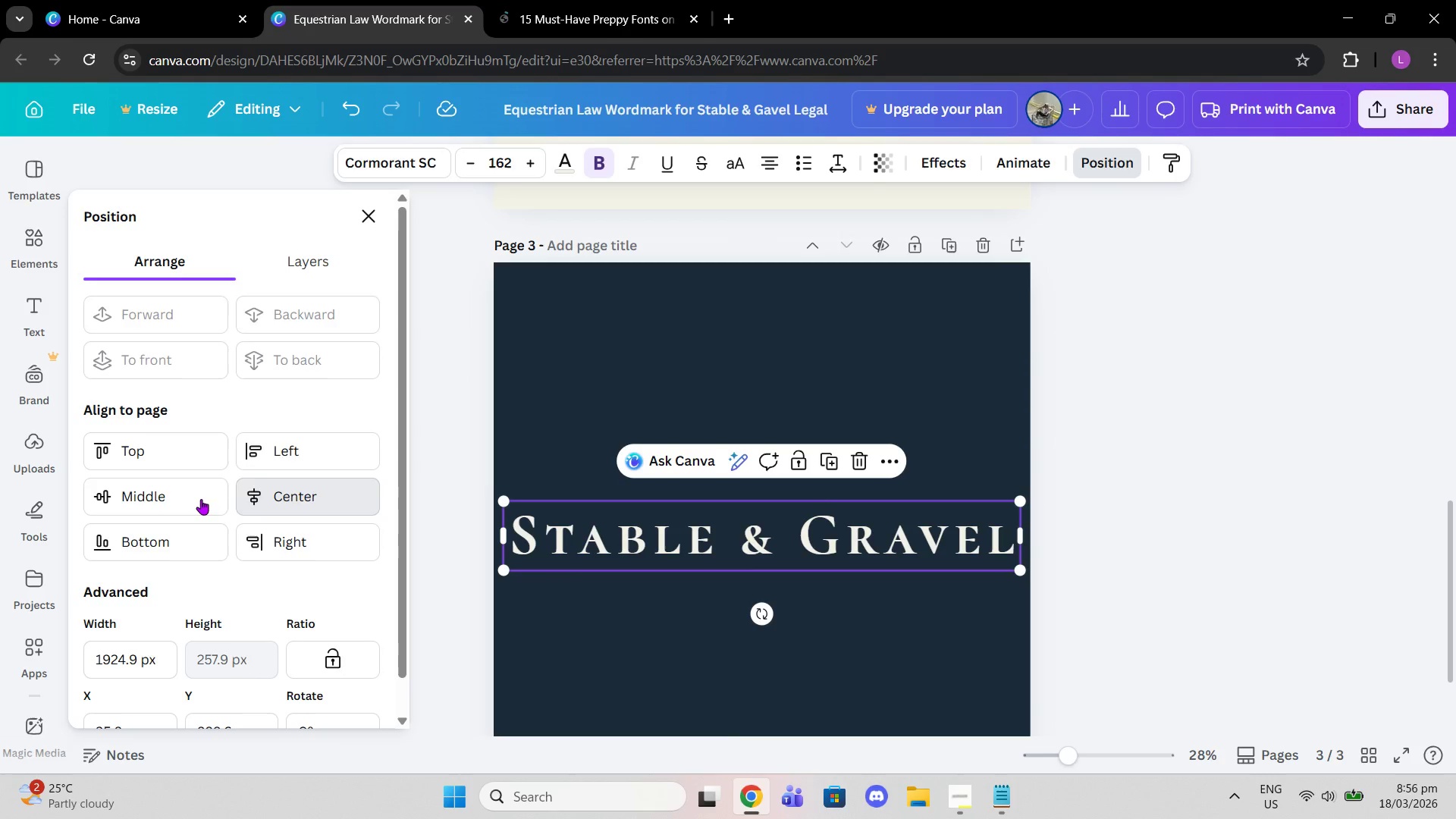 
left_click([201, 499])
 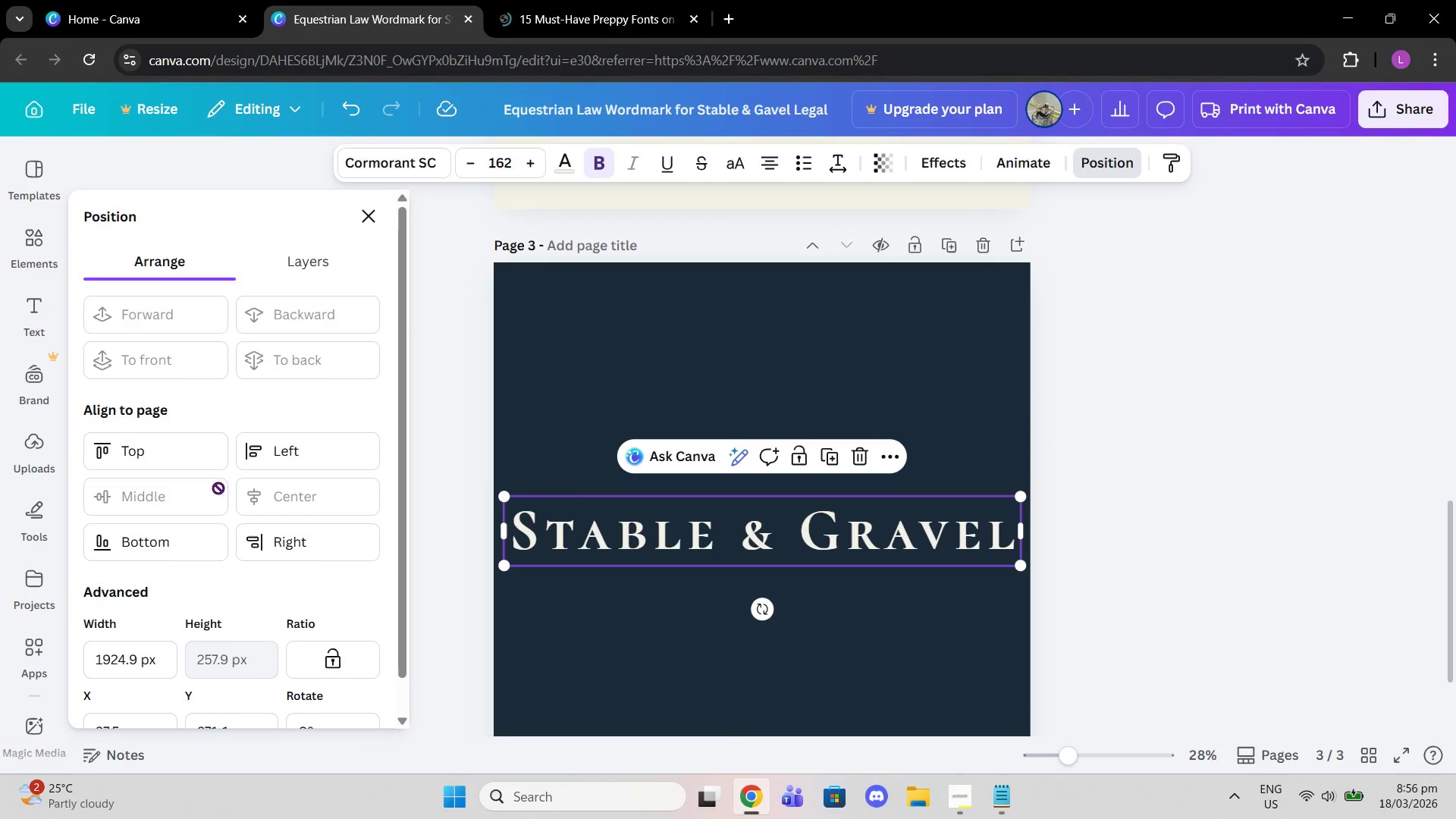 
scroll: coordinate [987, 383], scroll_direction: up, amount: 6.0
 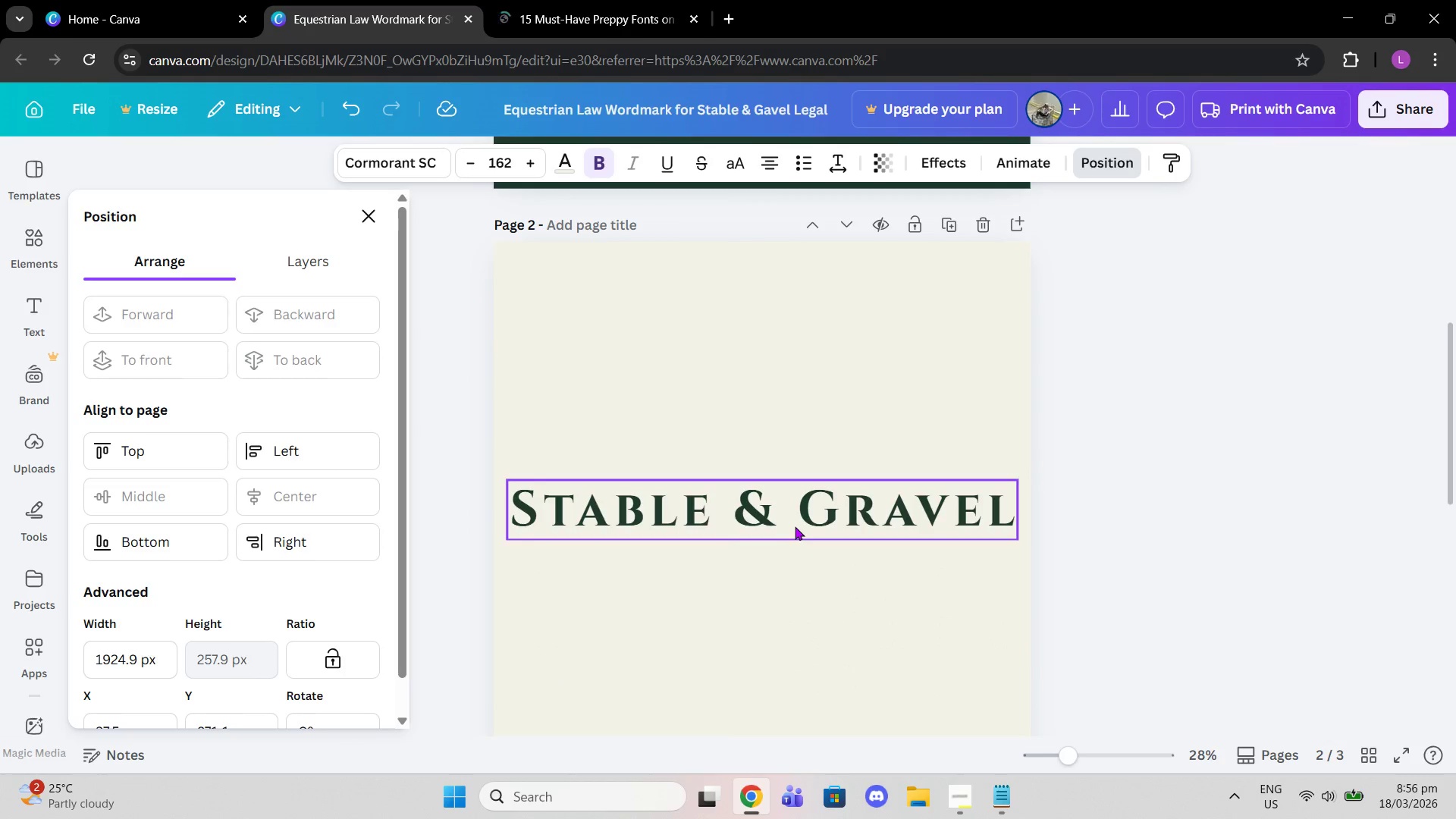 
left_click([786, 524])
 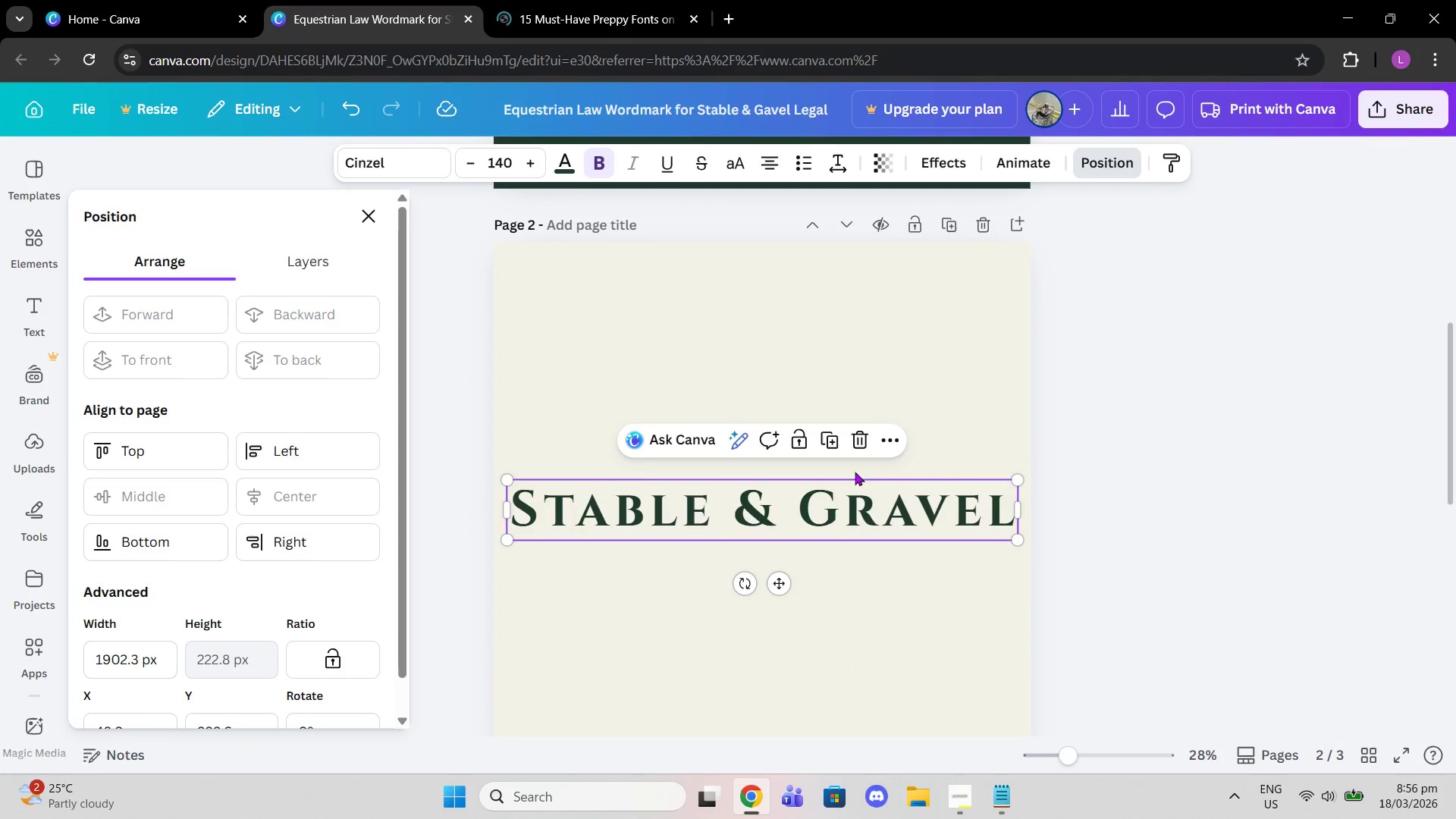 
scroll: coordinate [971, 425], scroll_direction: up, amount: 7.0
 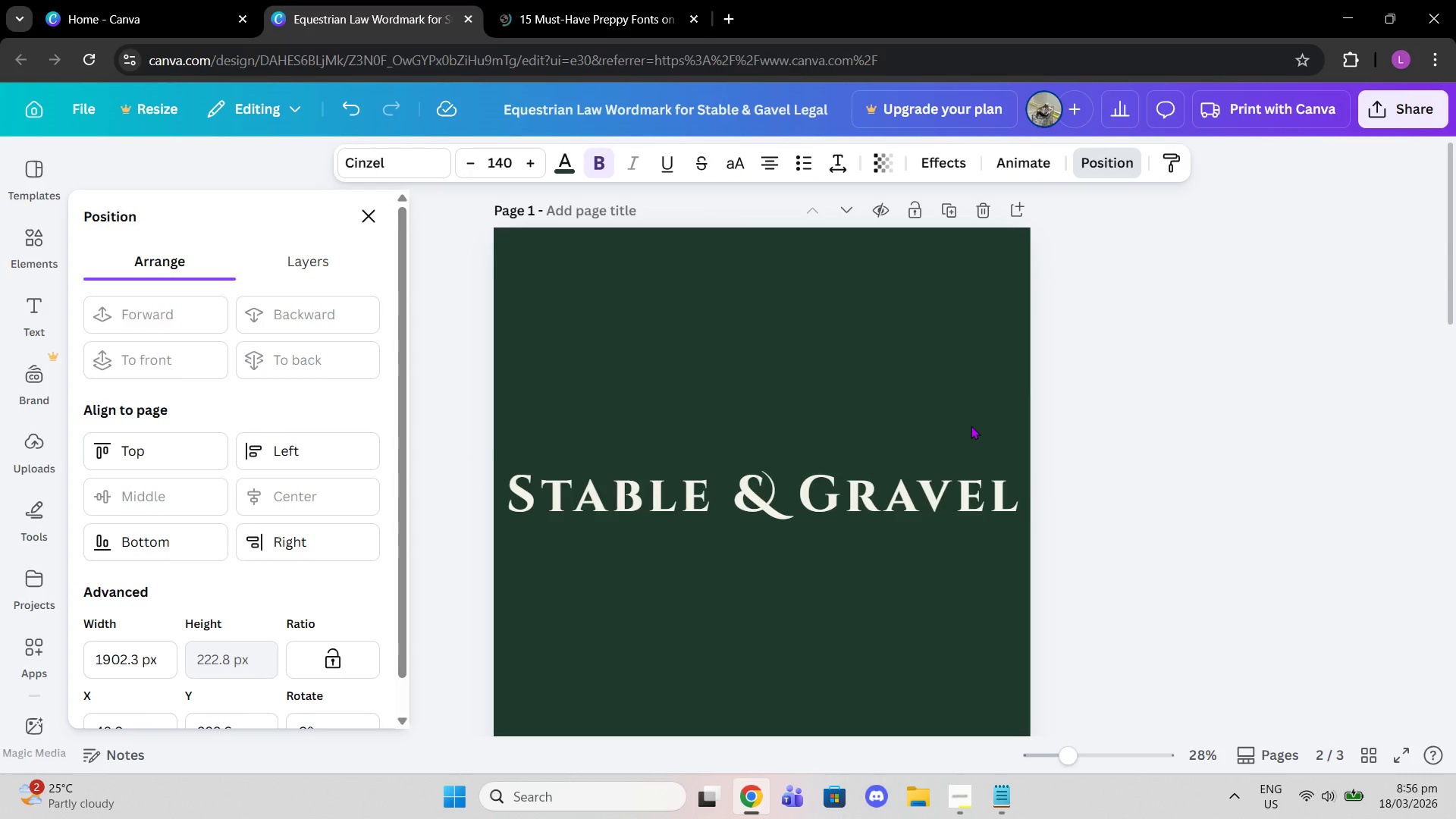 
scroll: coordinate [971, 425], scroll_direction: down, amount: 10.0
 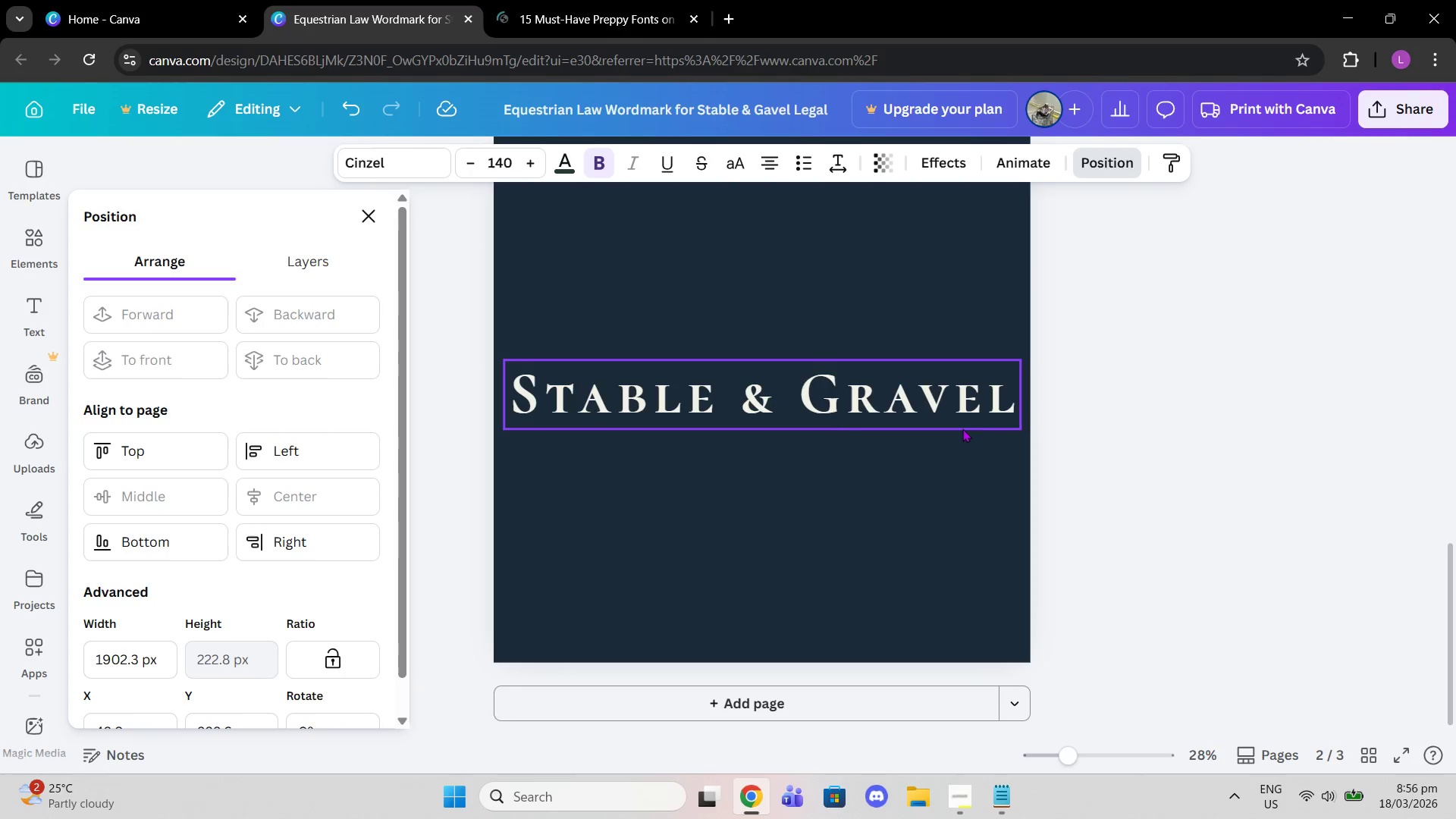 
left_click([843, 417])
 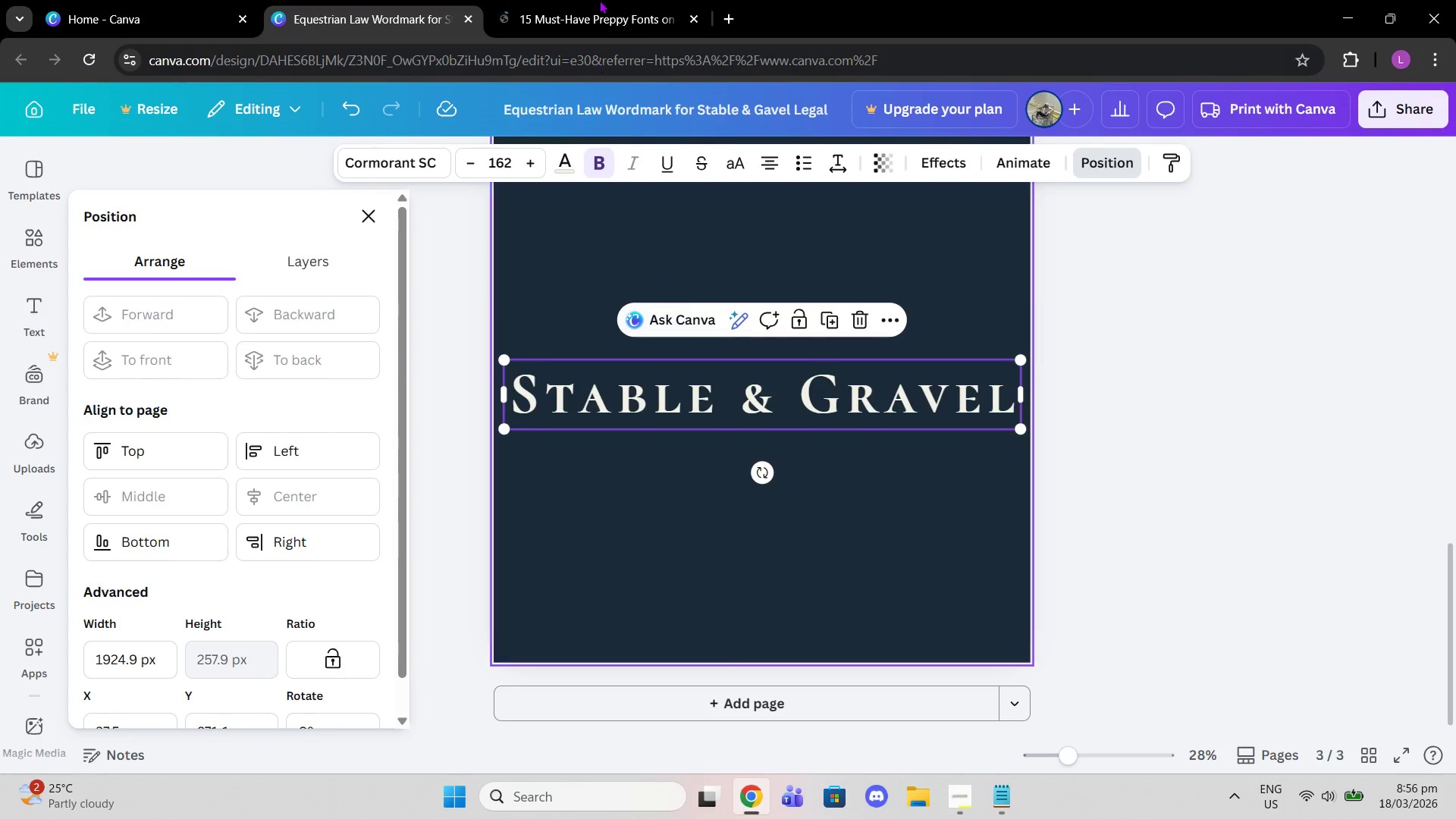 
left_click([601, 0])
 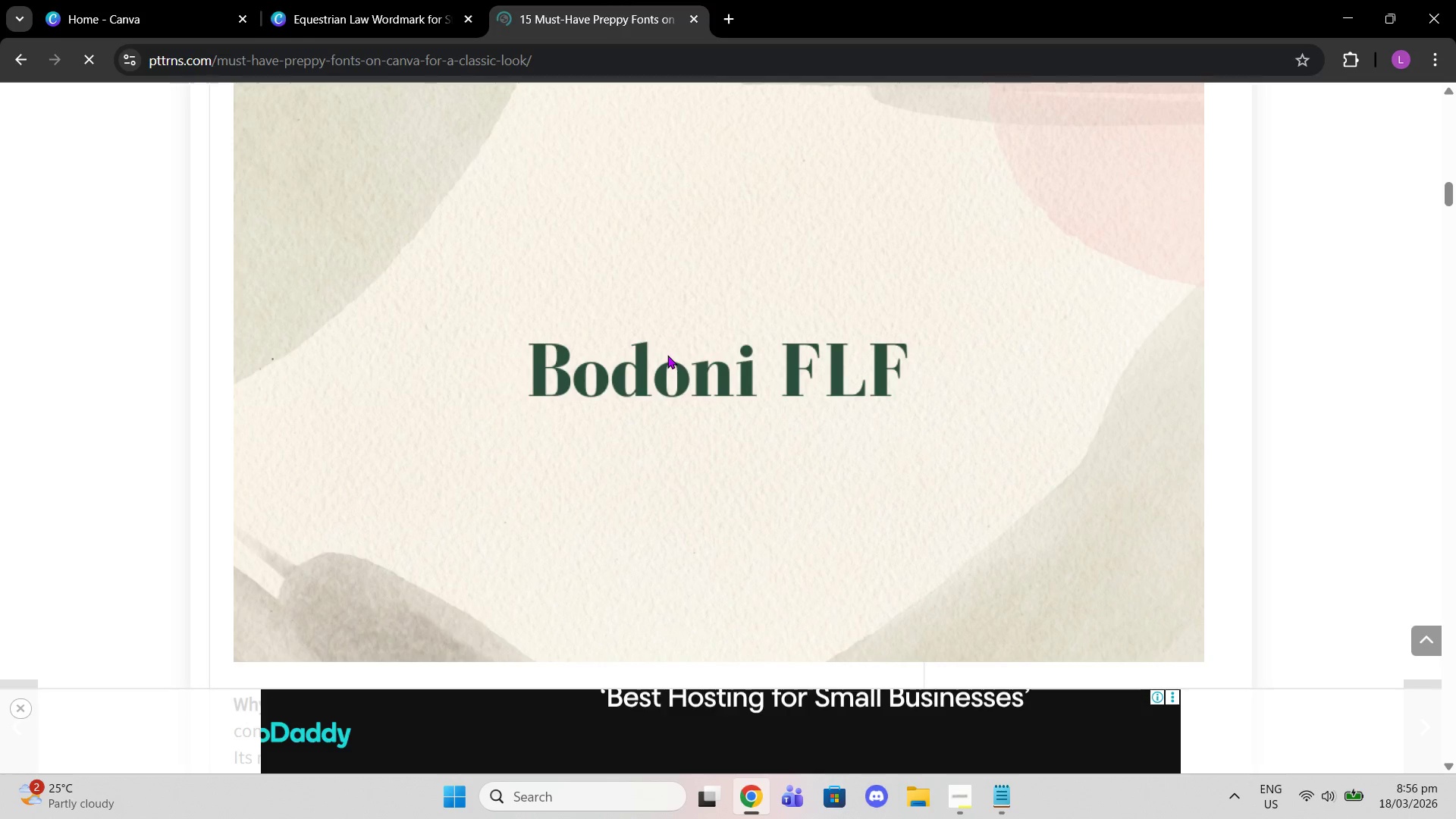 
scroll: coordinate [595, 339], scroll_direction: up, amount: 3.0
 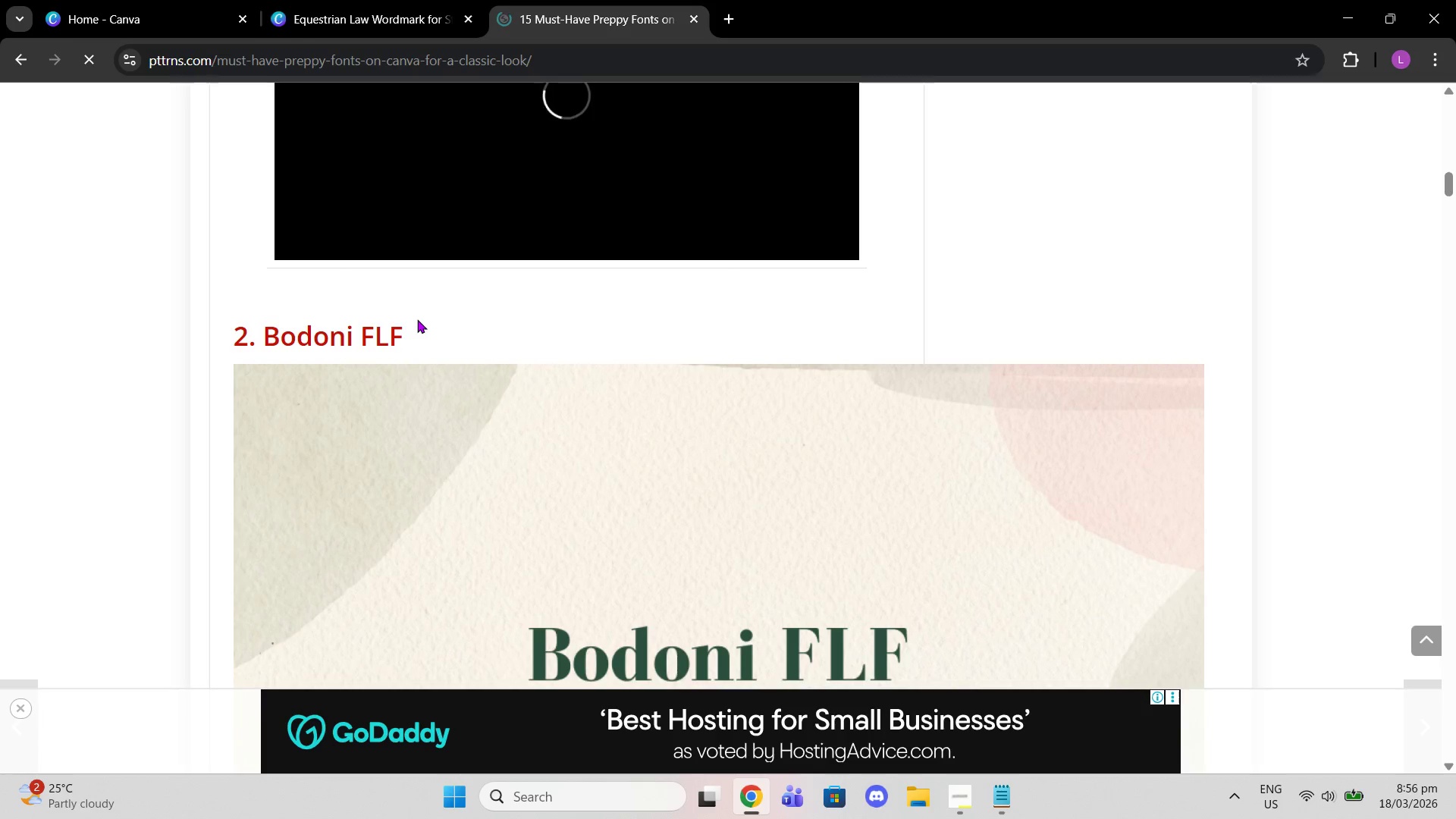 
left_click_drag(start_coordinate=[417, 318], to_coordinate=[257, 326])
 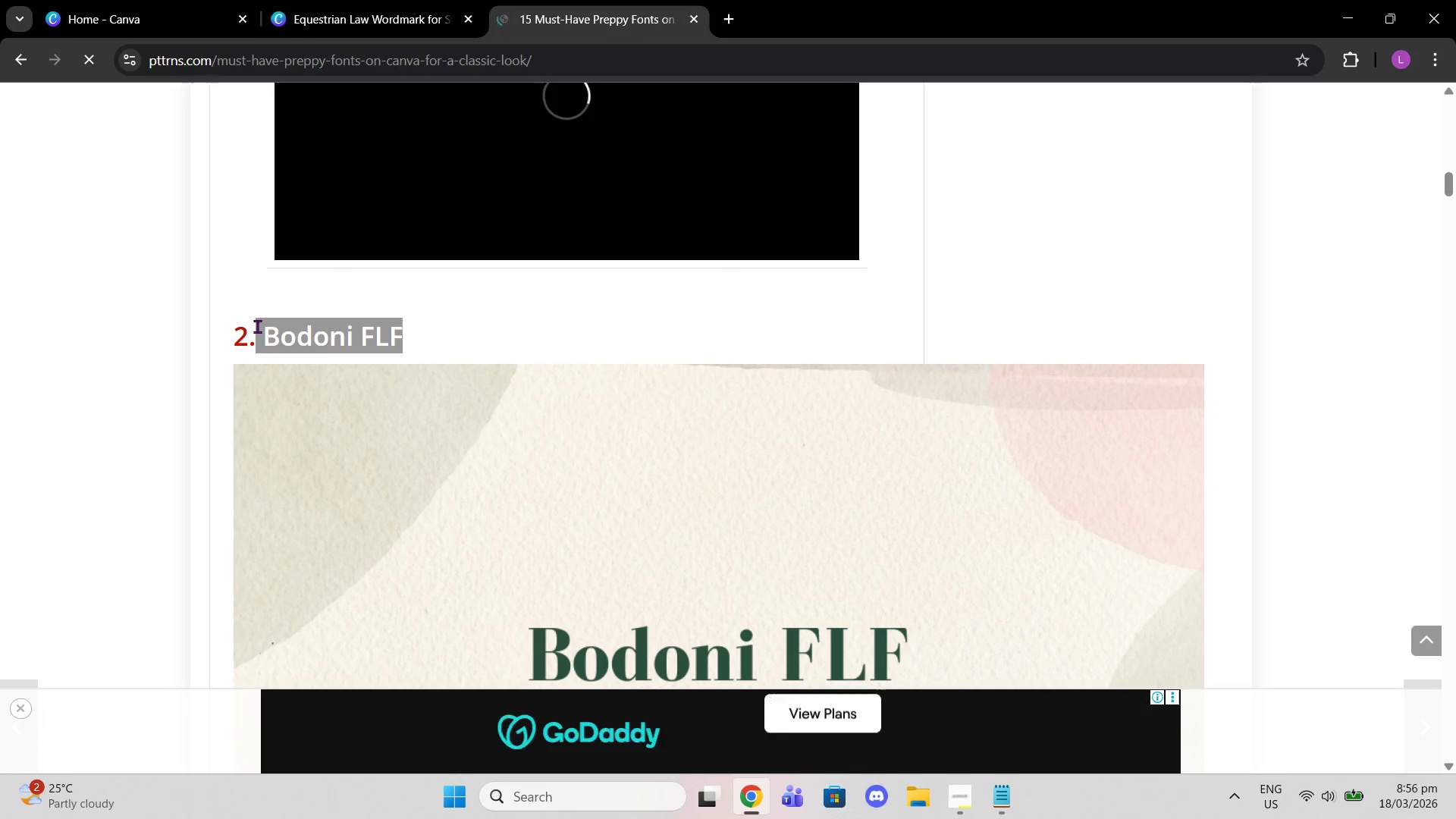 
key(Control+C)
 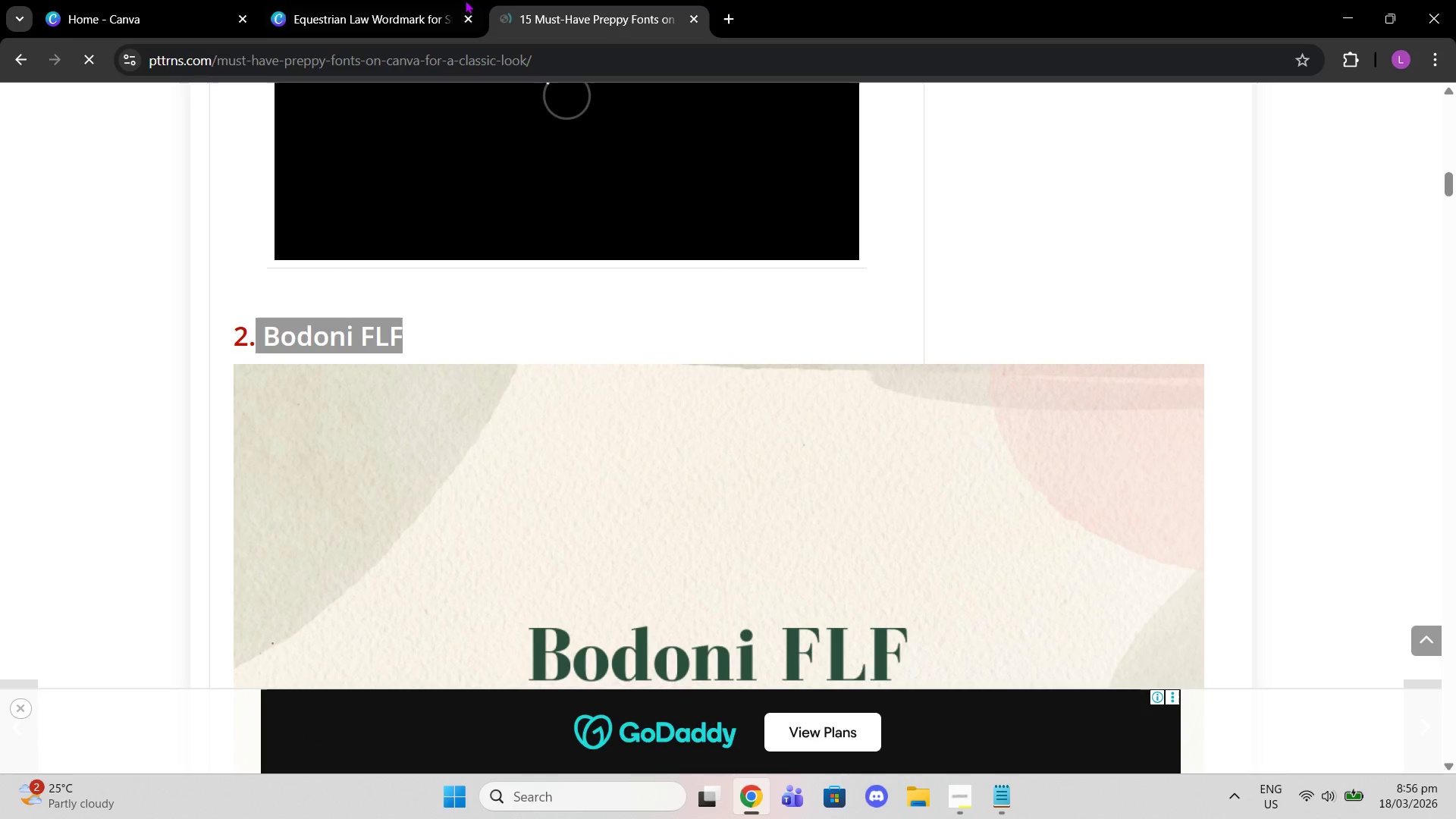 
left_click([462, 0])
 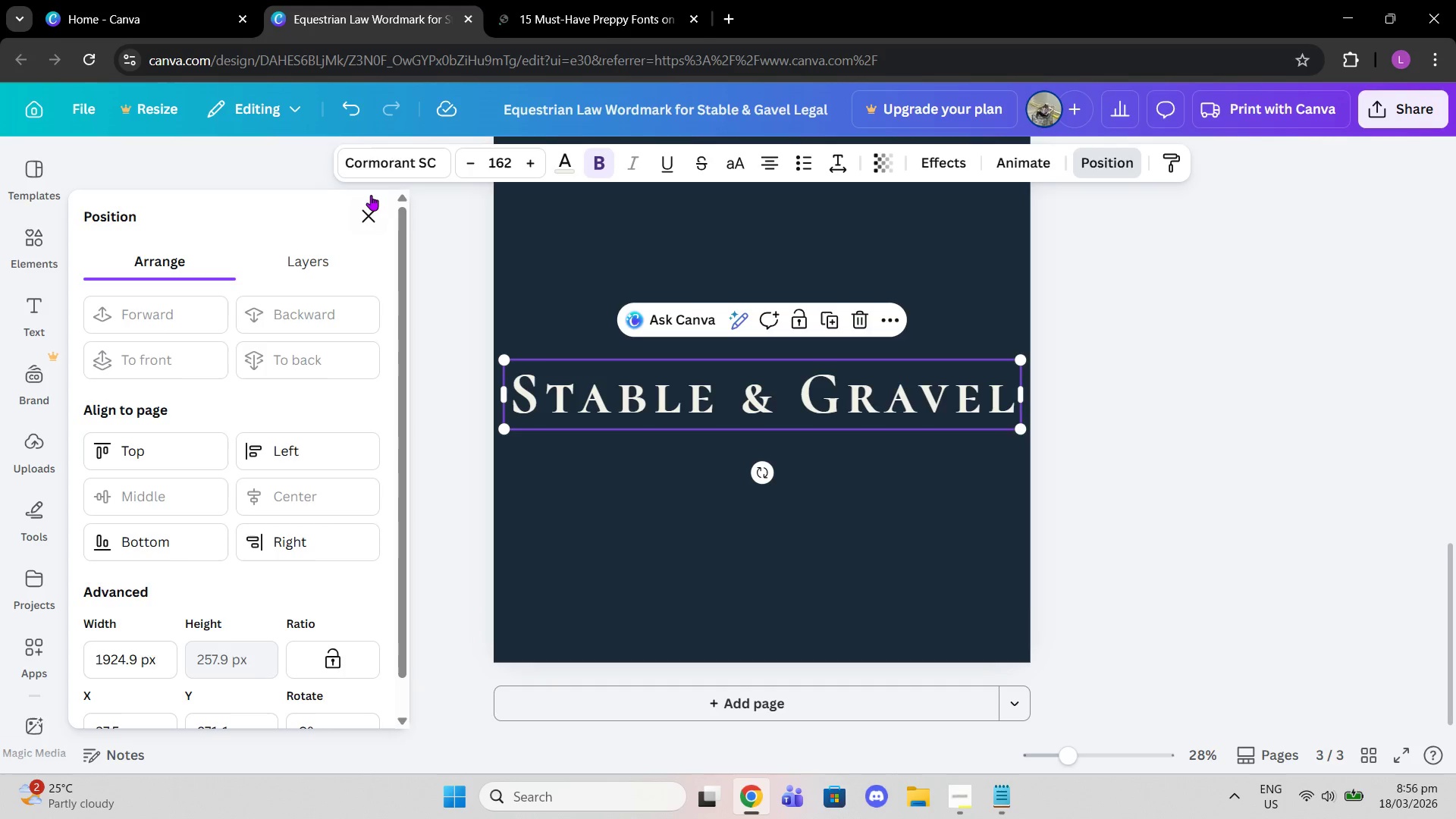 
left_click([380, 165])
 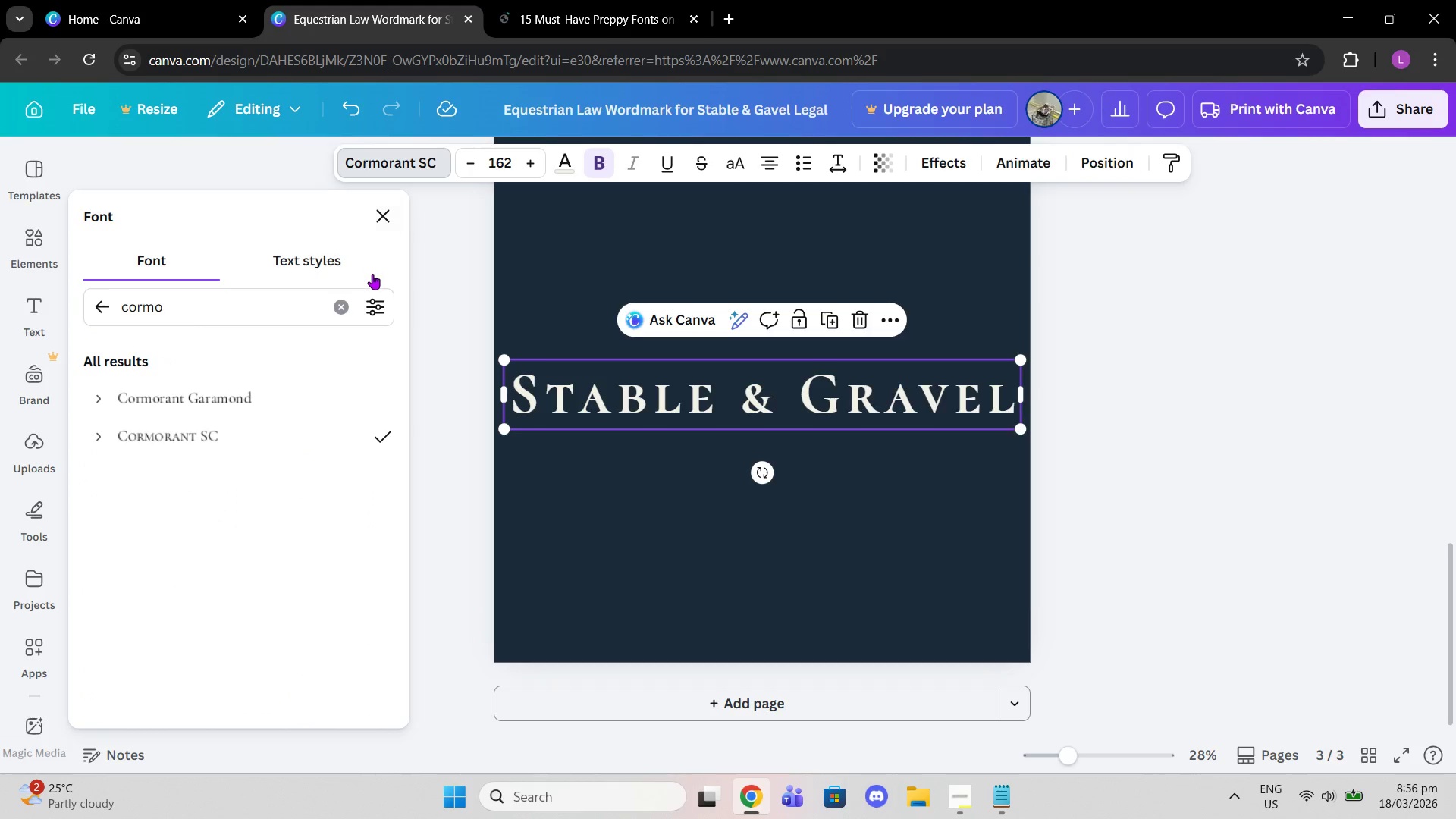 
left_click([334, 306])
 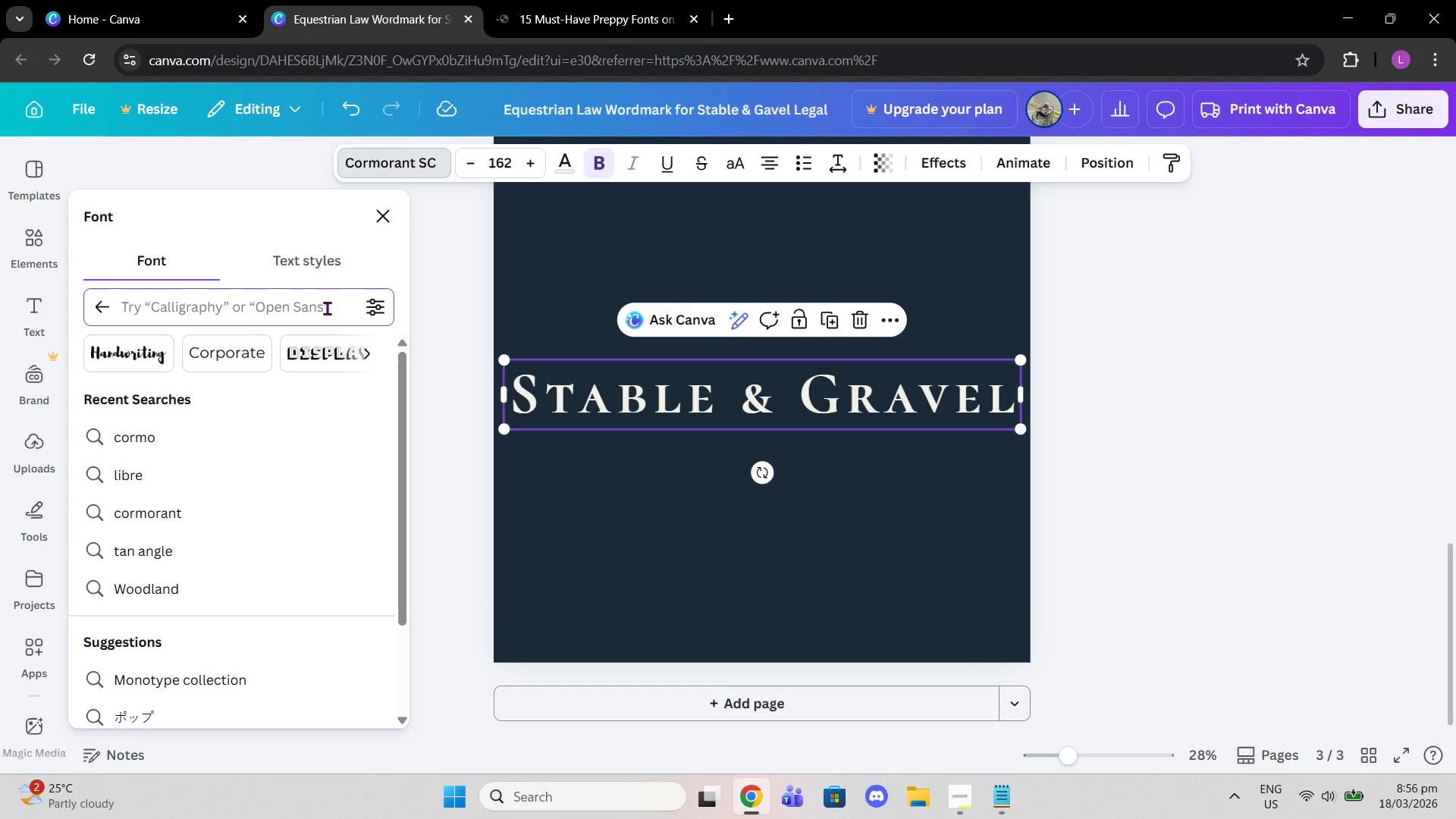 
key(Control+V)
 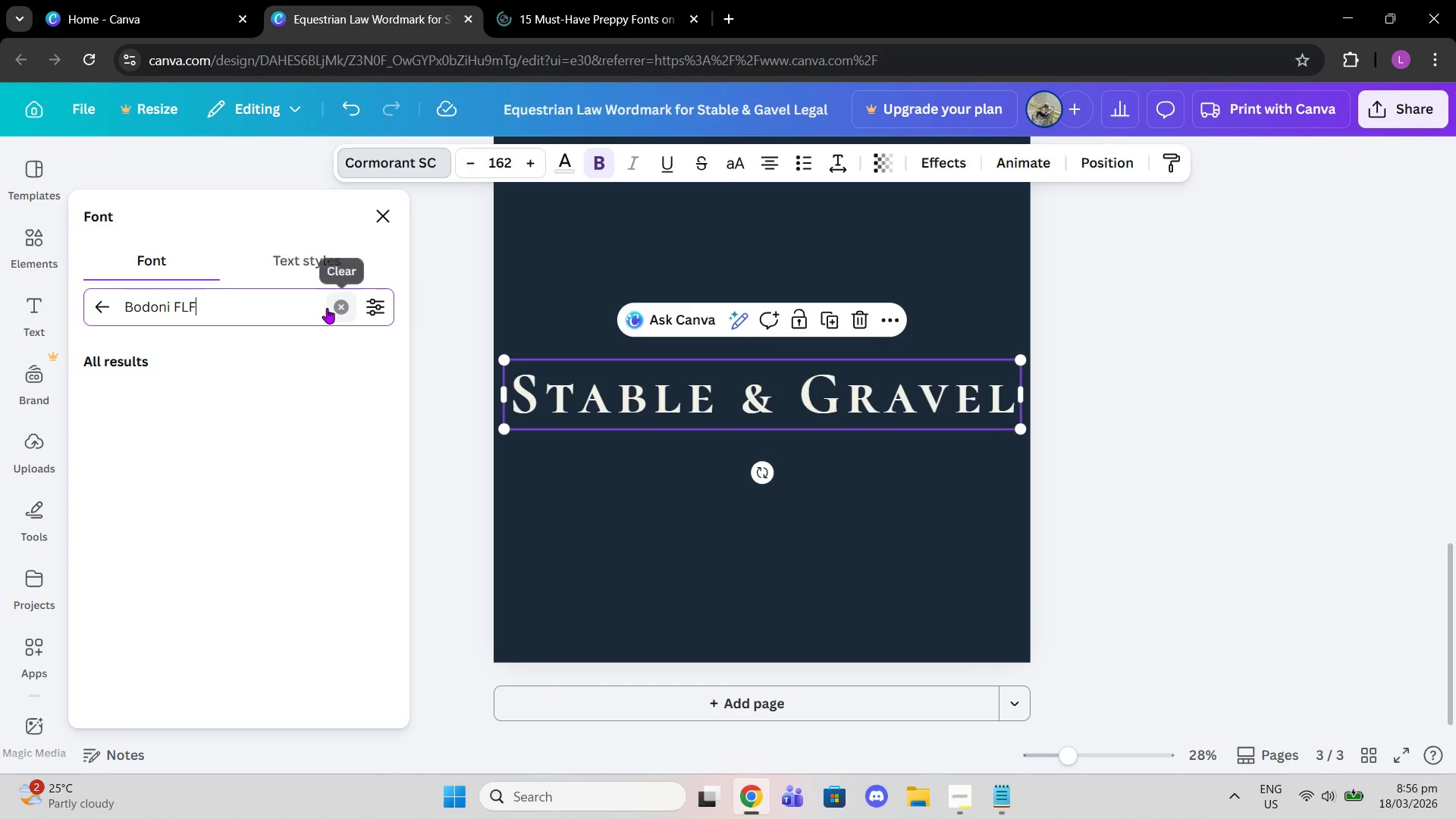 
key(Enter)
 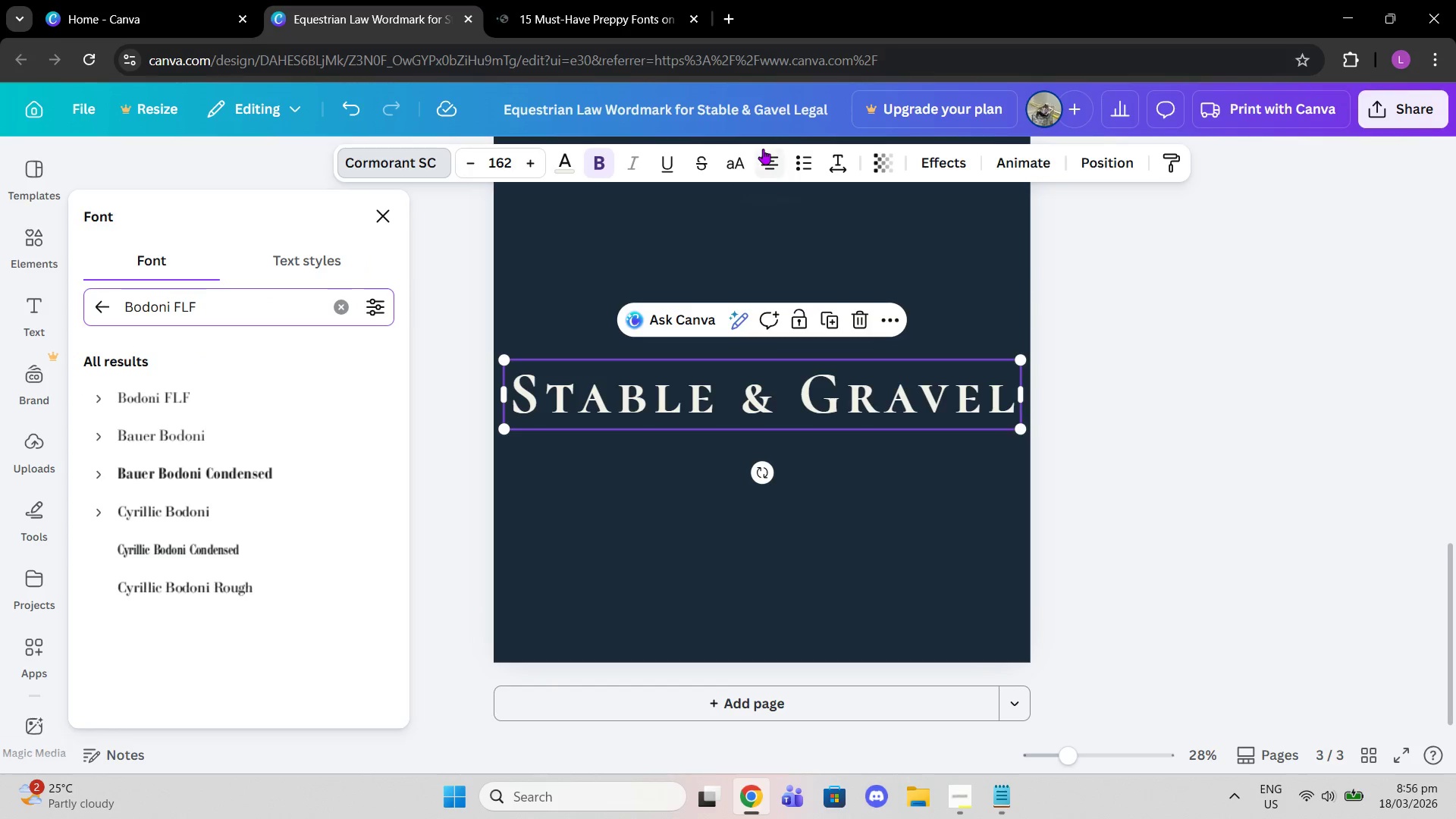 
wait(7.62)
 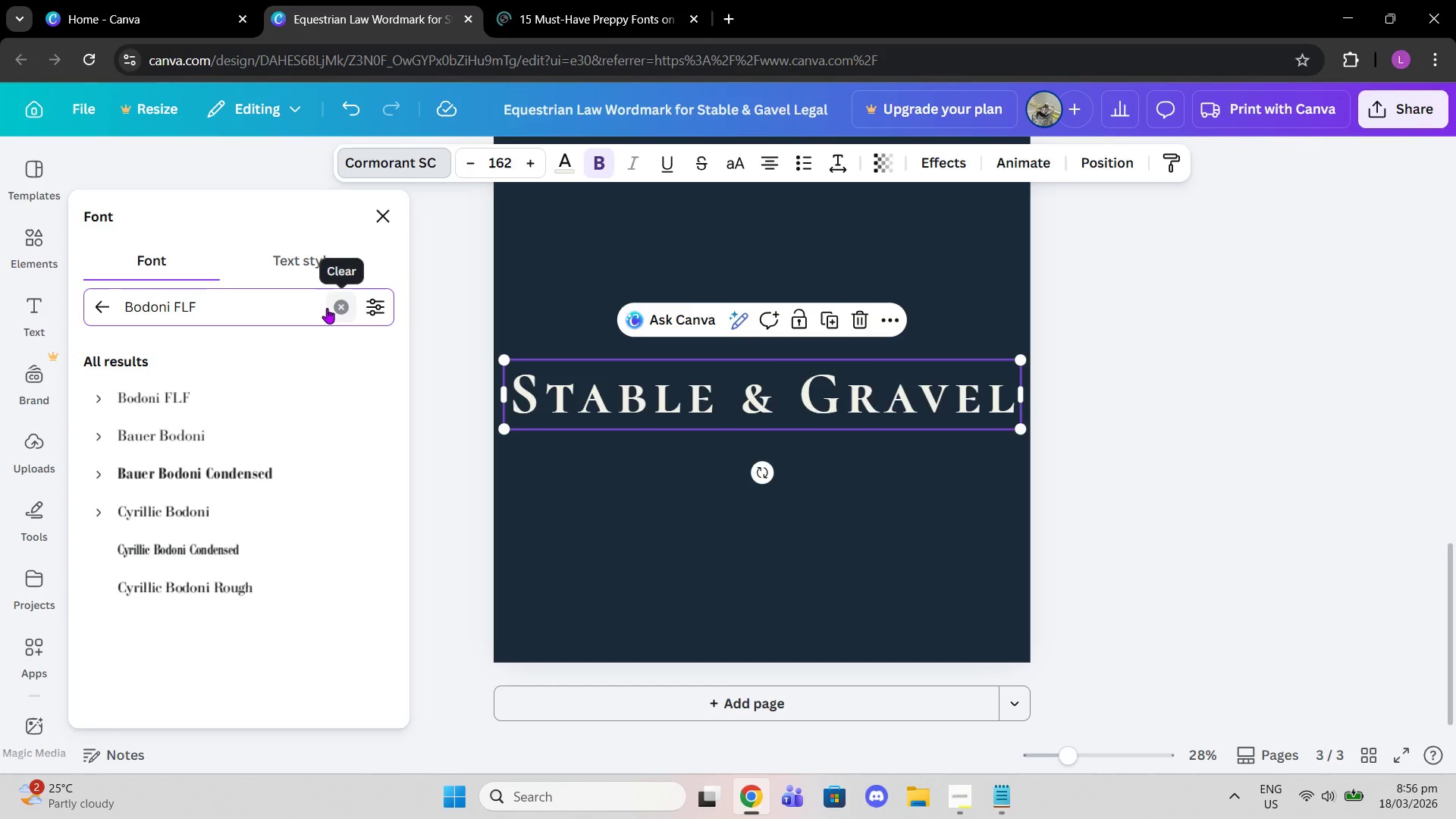 
left_click([149, 446])
 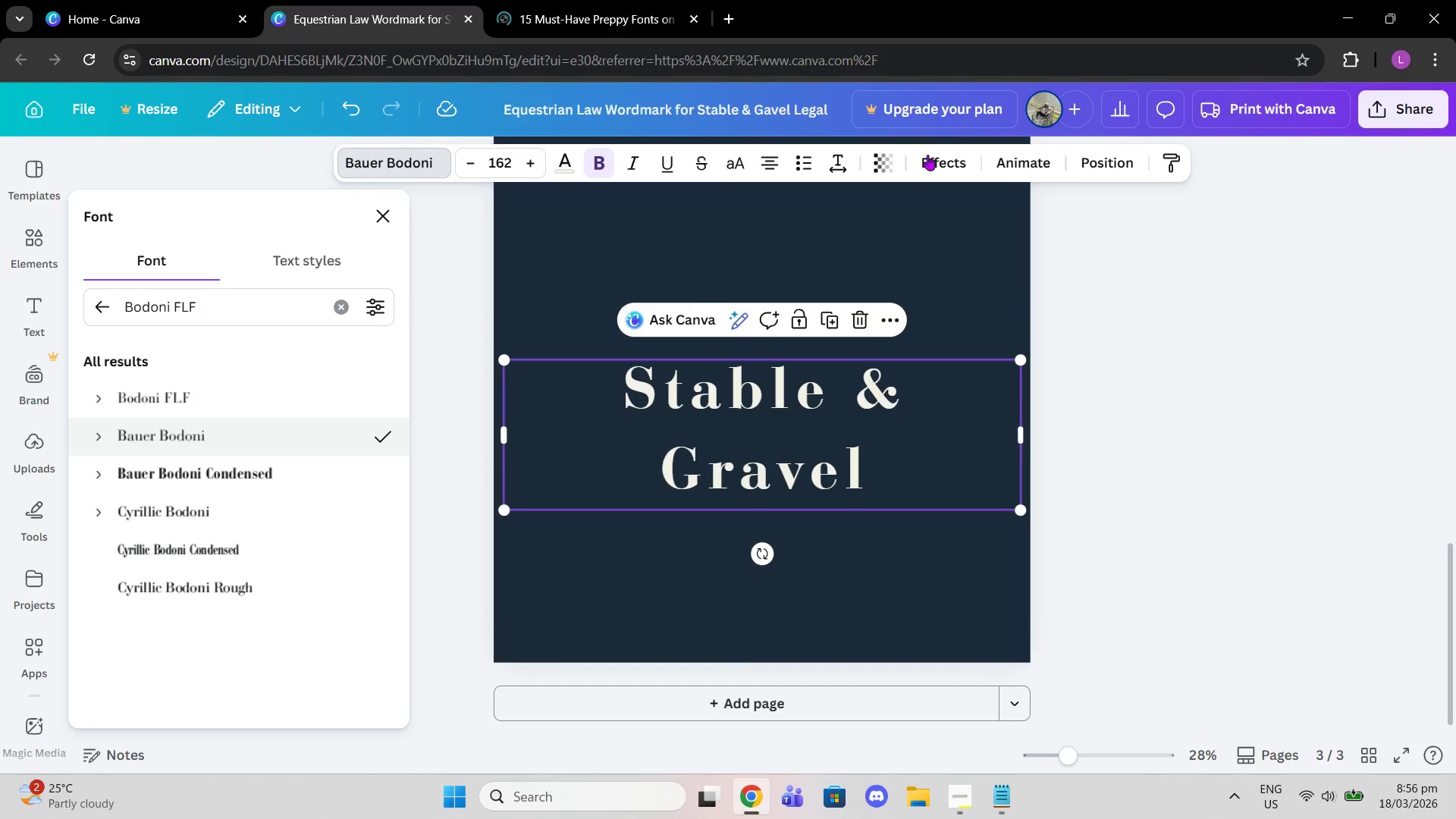 
wait(5.67)
 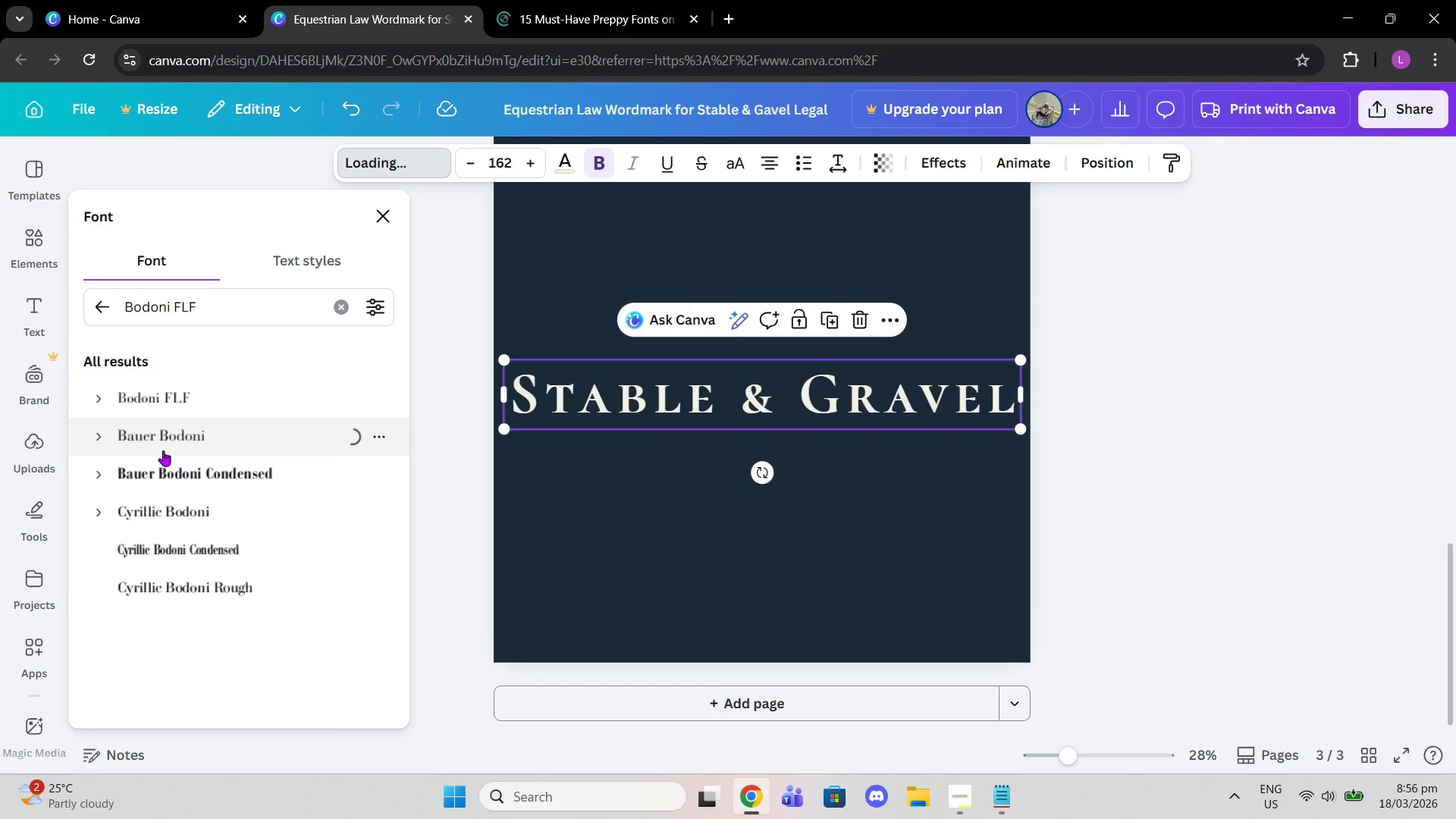 
left_click([726, 170])
 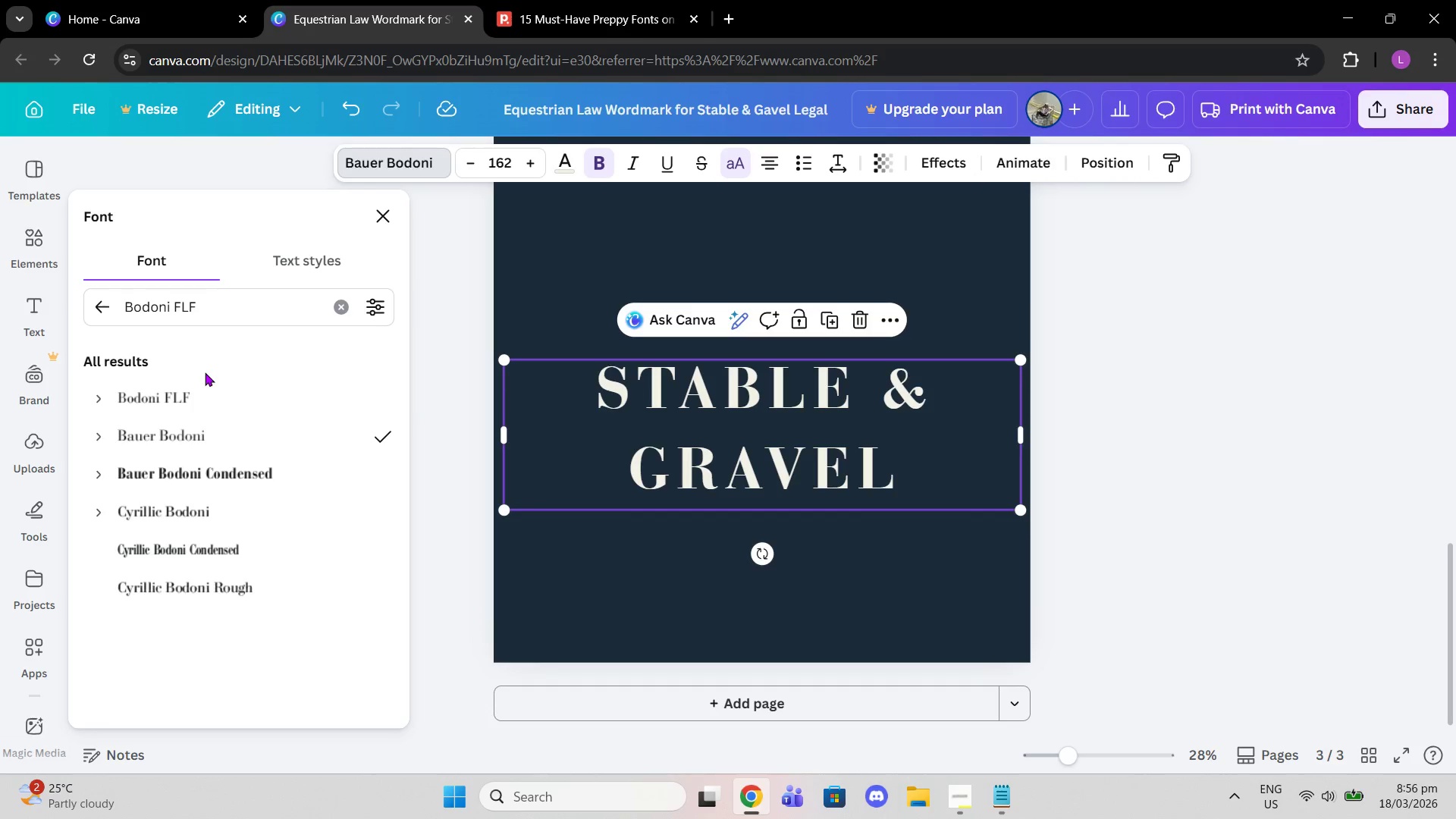 
left_click([206, 403])
 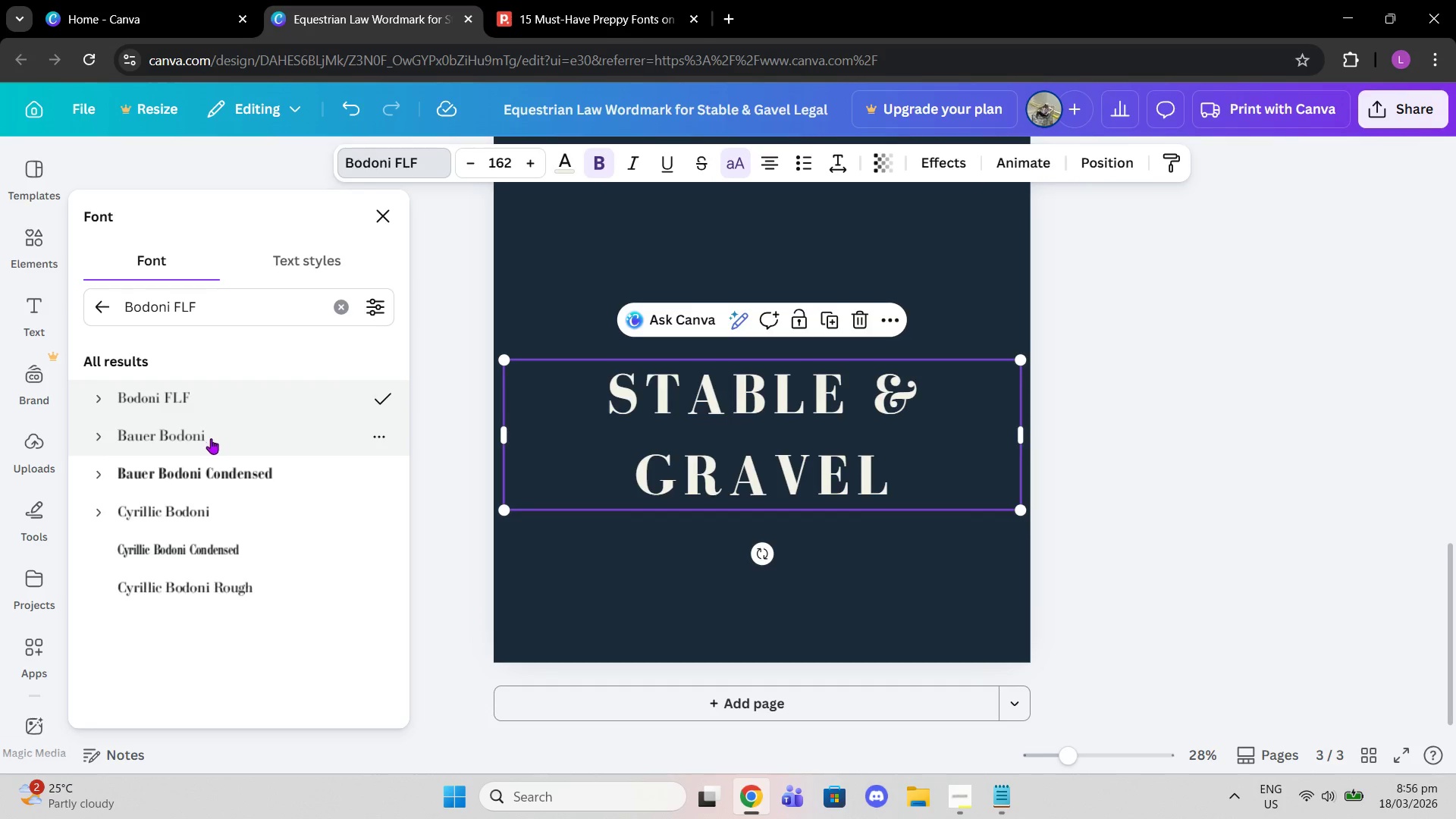 
left_click([224, 463])
 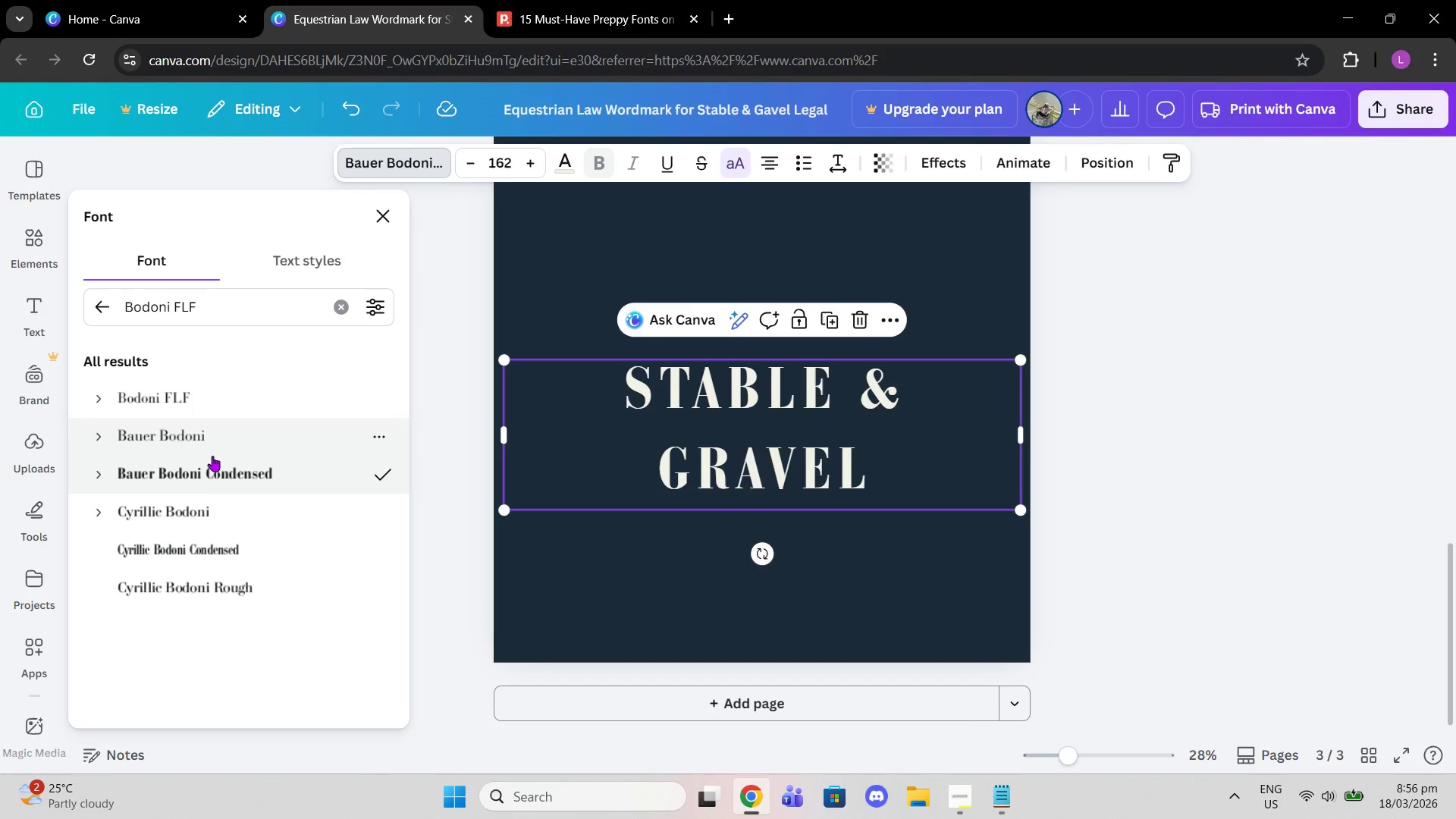 
left_click([210, 522])
 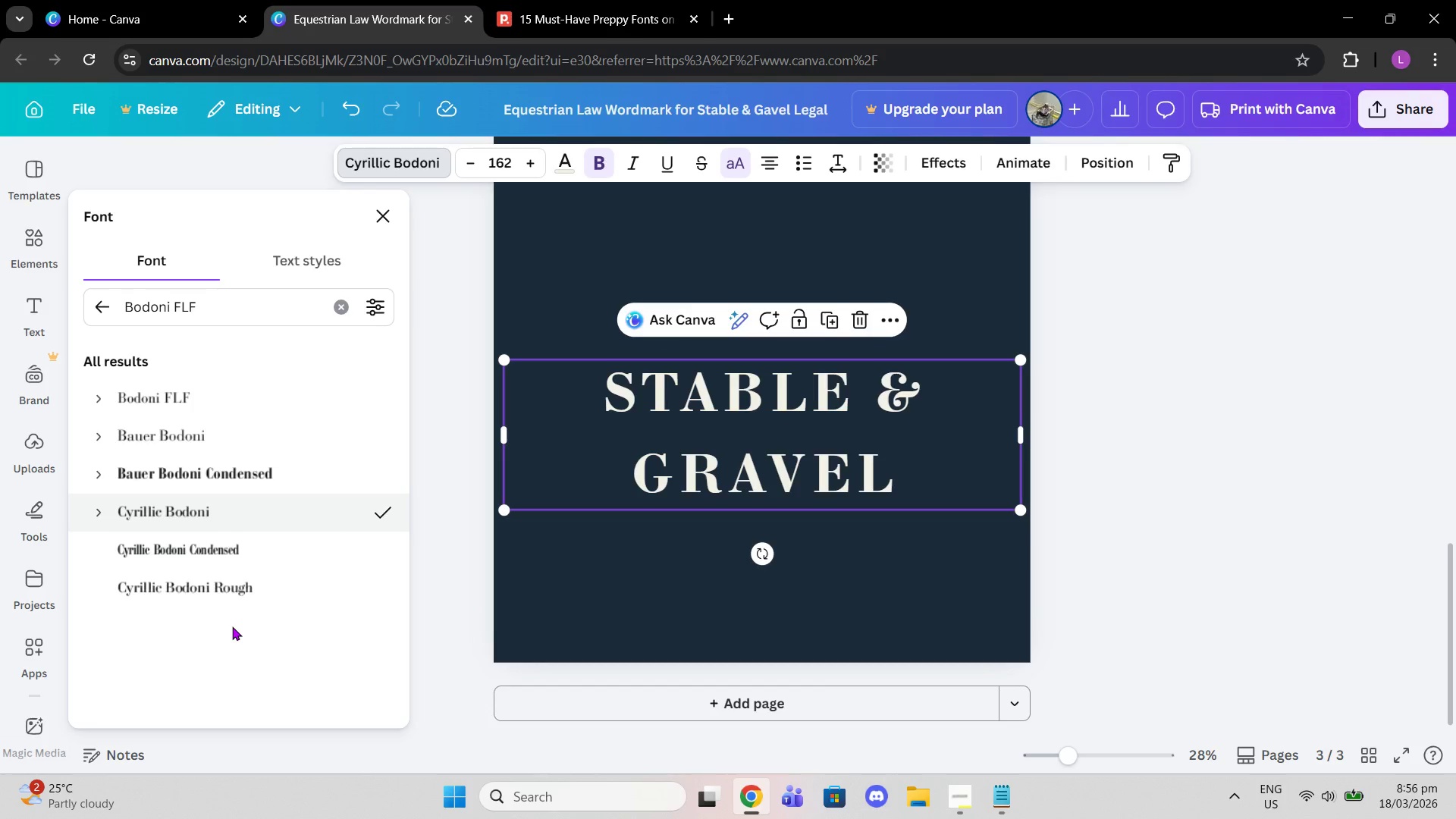 
left_click([281, 539])
 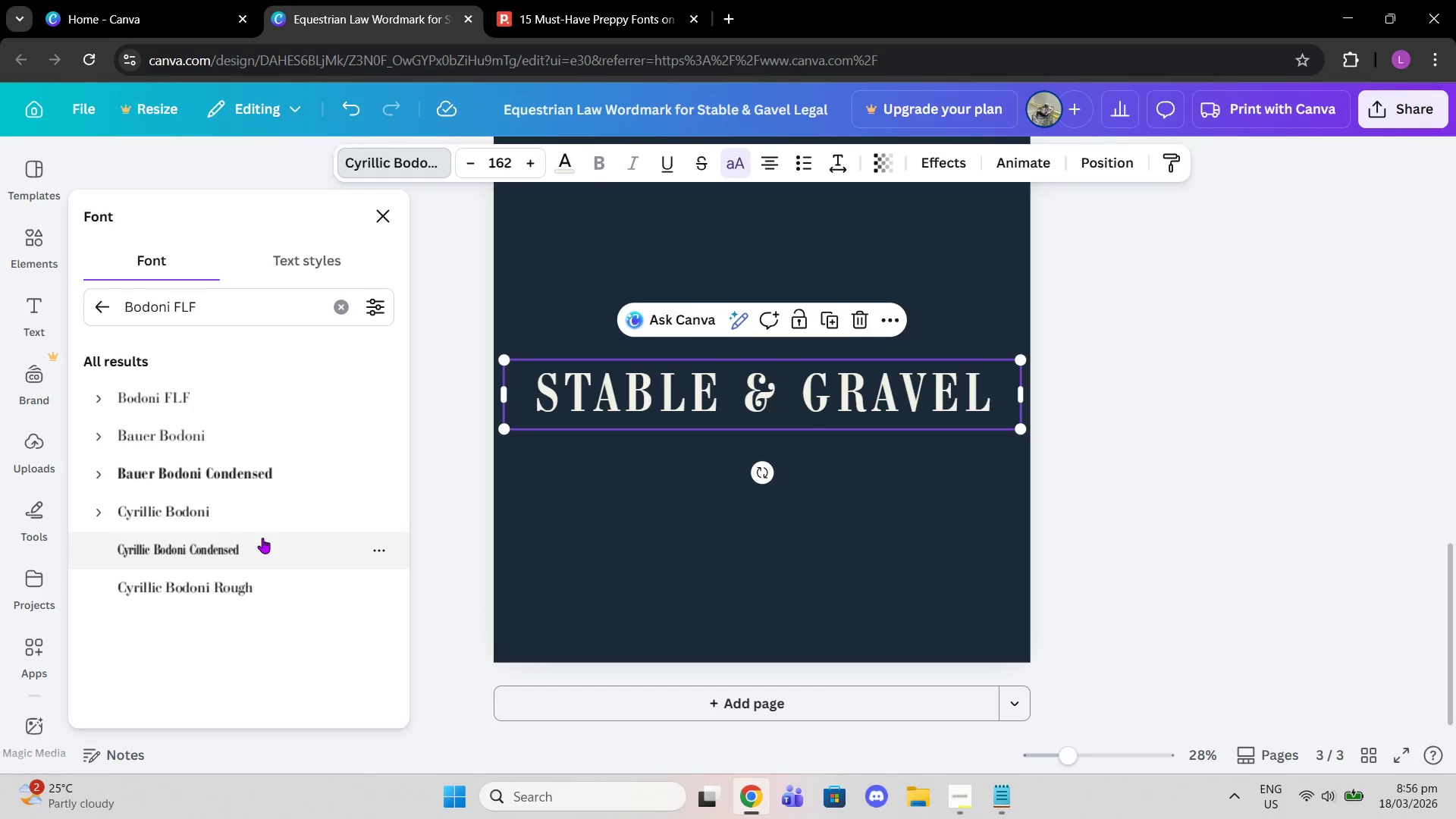 
left_click([199, 388])
 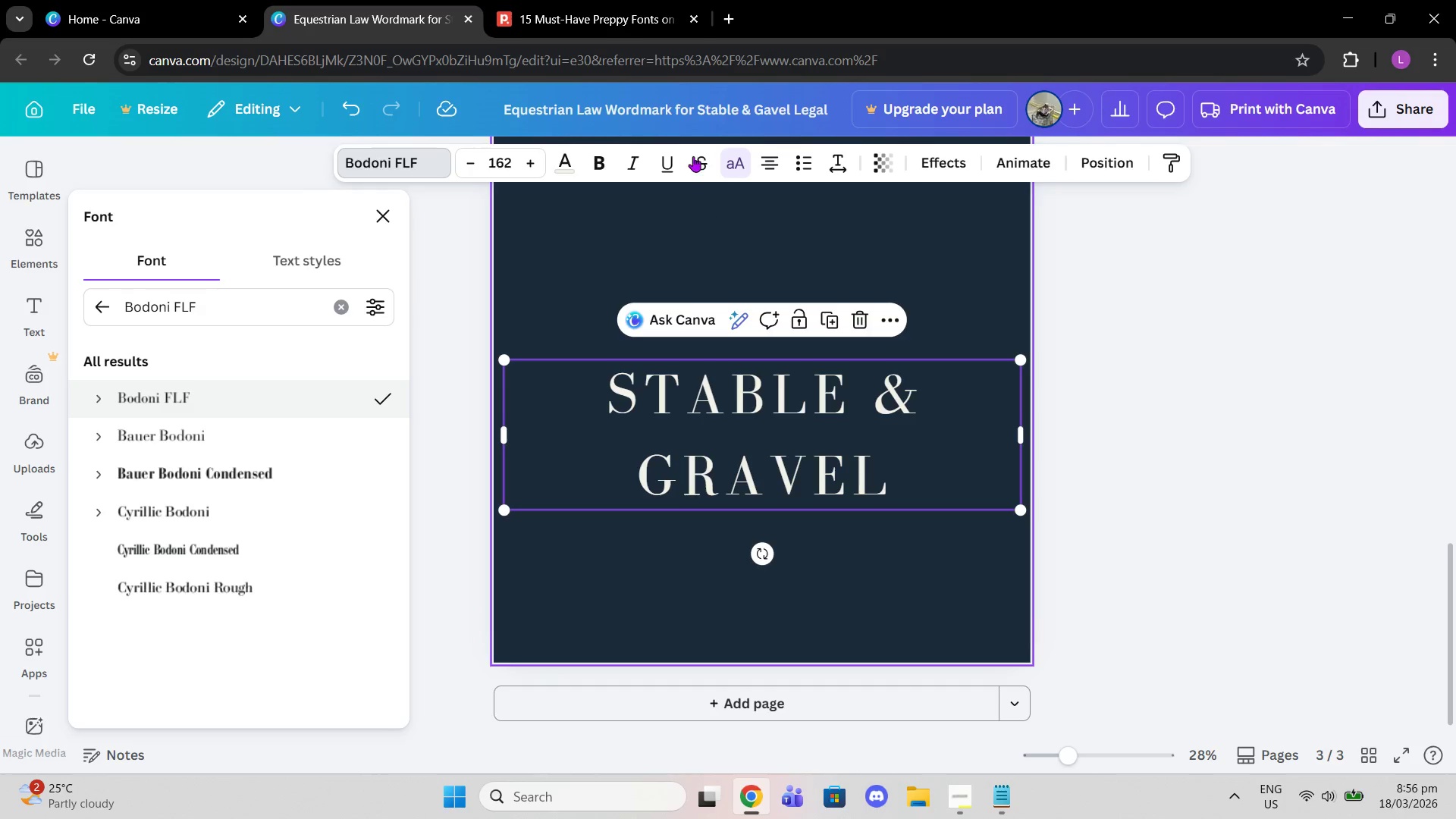 
left_click([739, 168])
 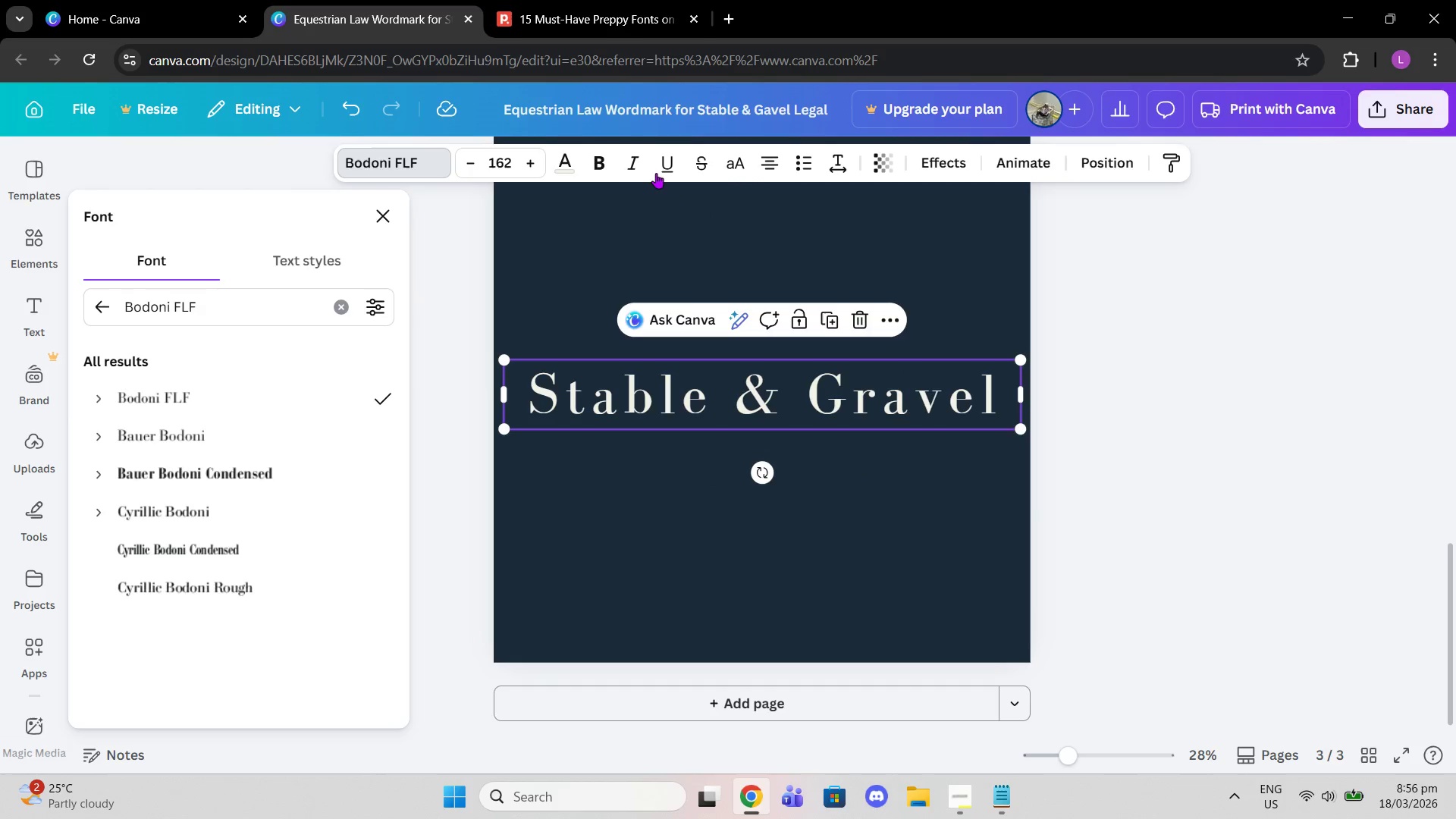 
left_click([609, 168])
 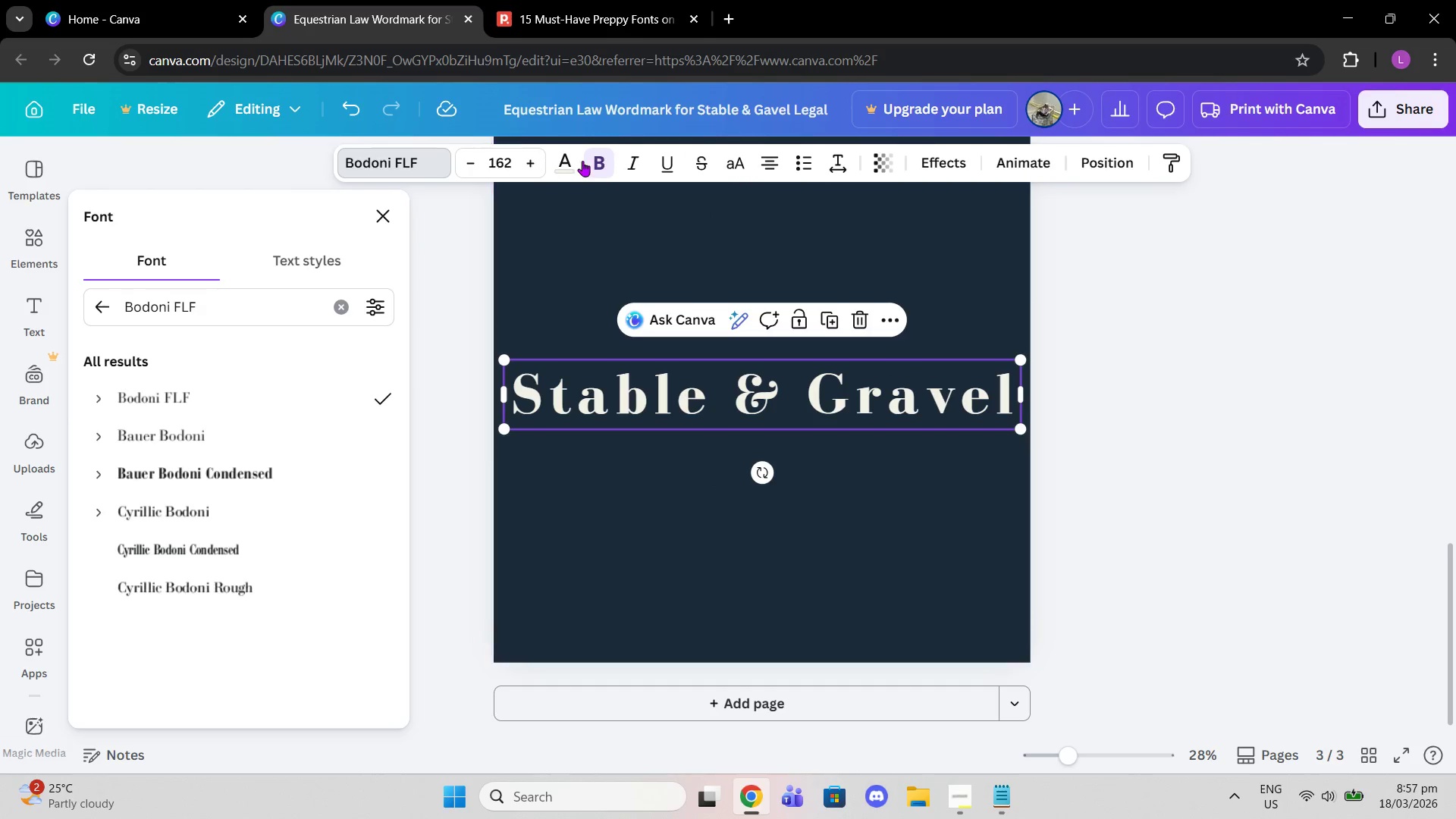 
left_click([603, 163])
 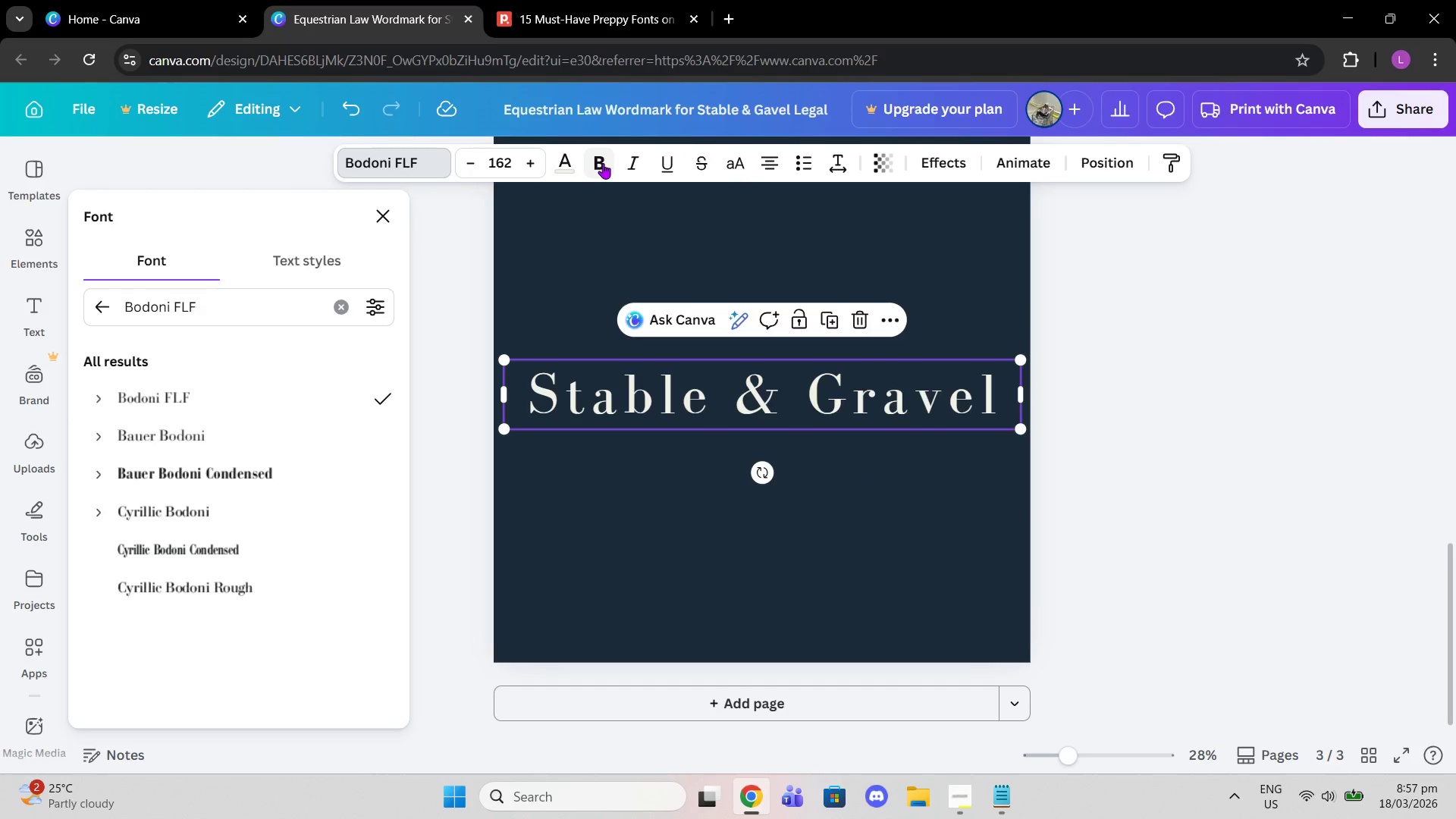 
left_click([603, 163])
 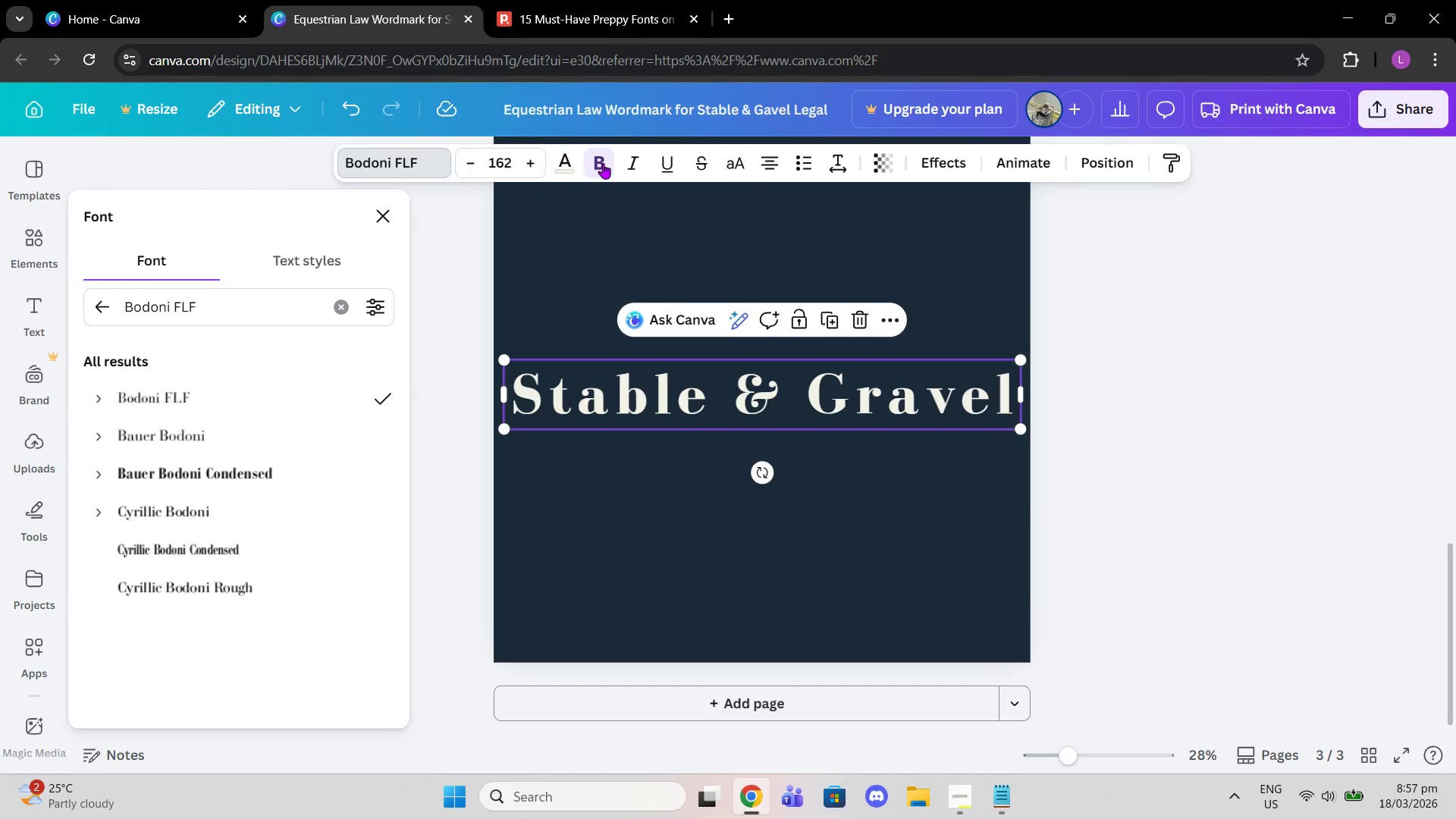 
left_click([603, 163])
 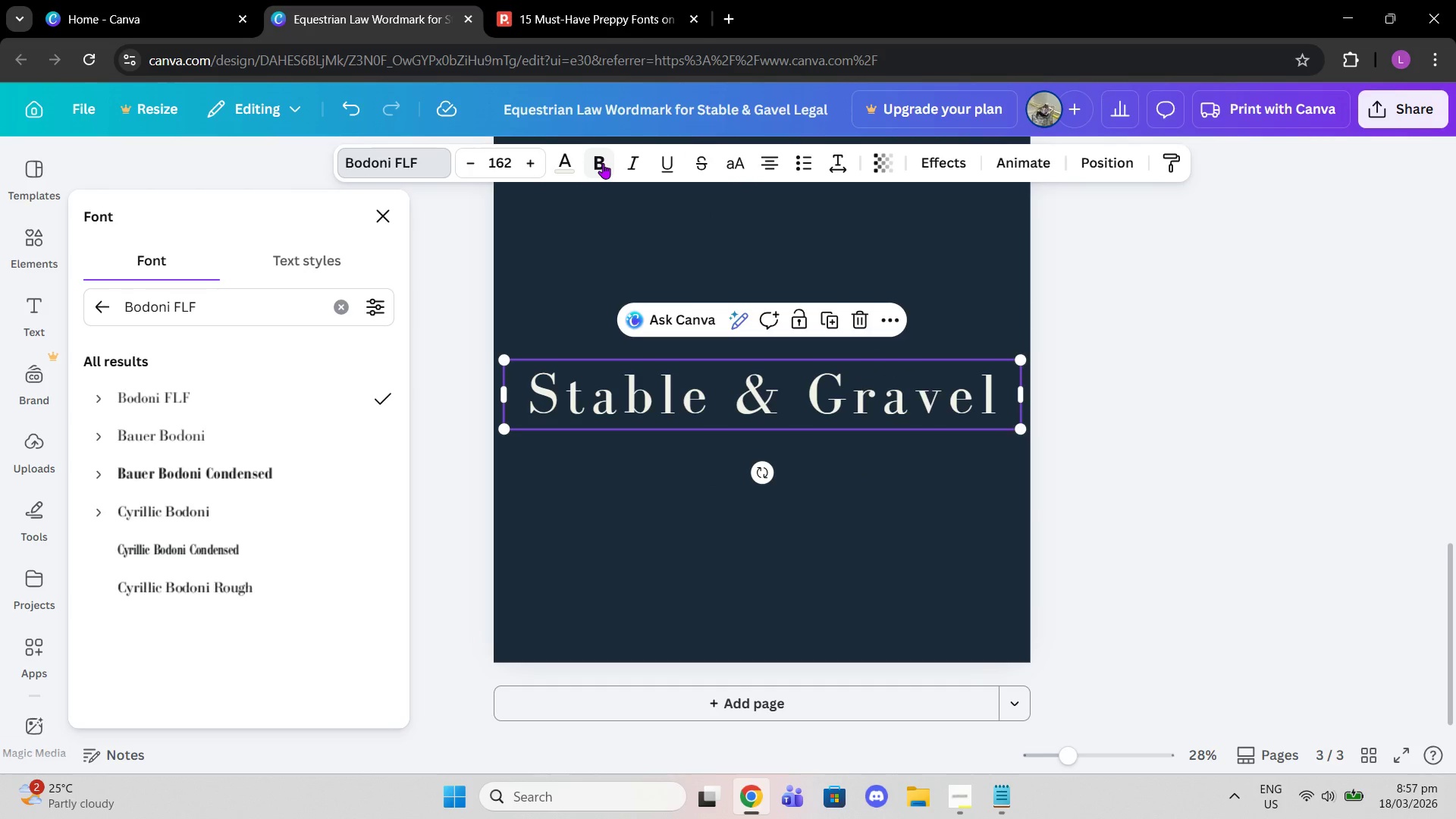 
left_click([603, 163])
 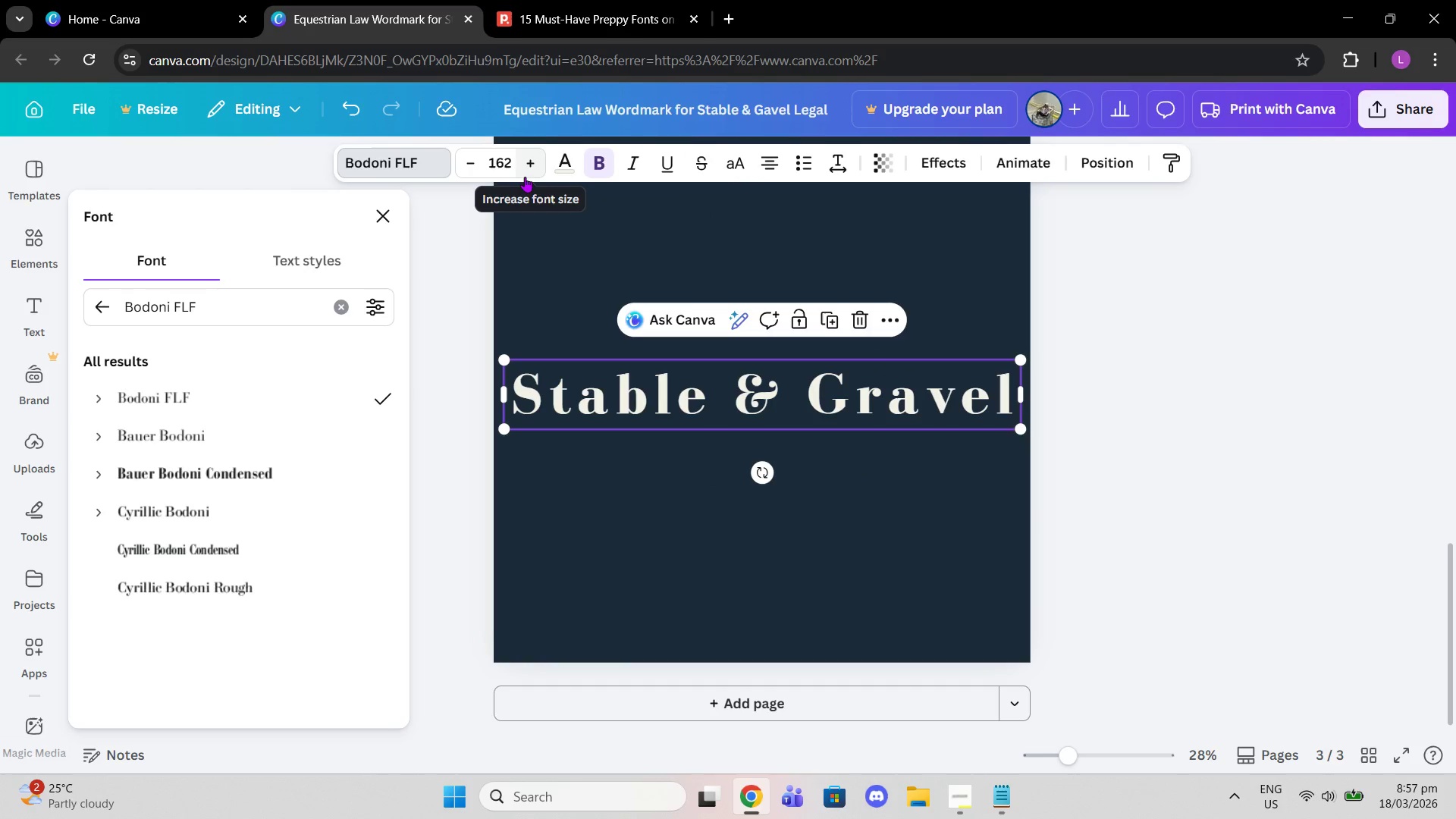 
scroll: coordinate [726, 419], scroll_direction: up, amount: 7.0
 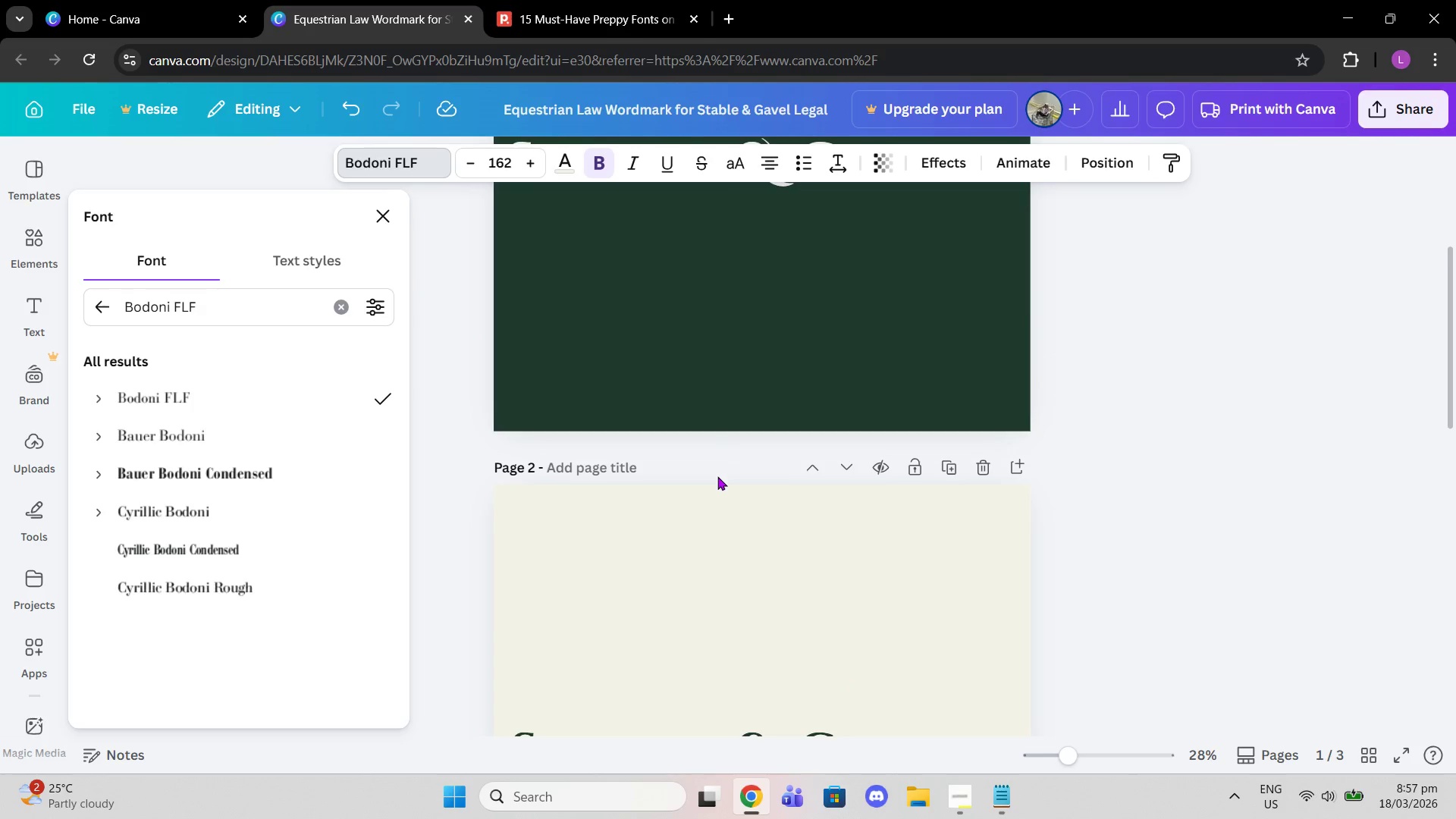 
scroll: coordinate [717, 489], scroll_direction: down, amount: 9.0
 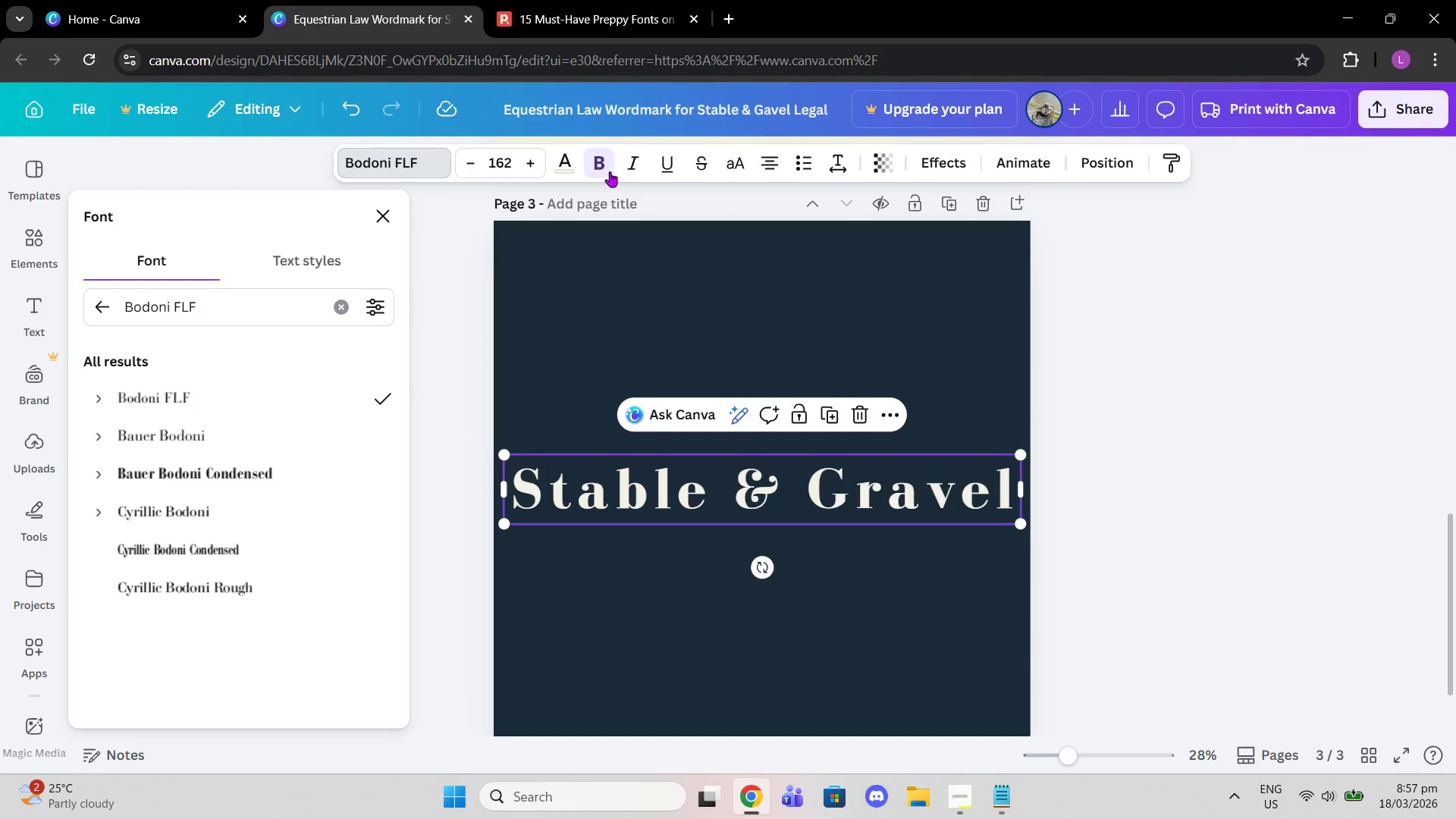 
left_click([736, 158])
 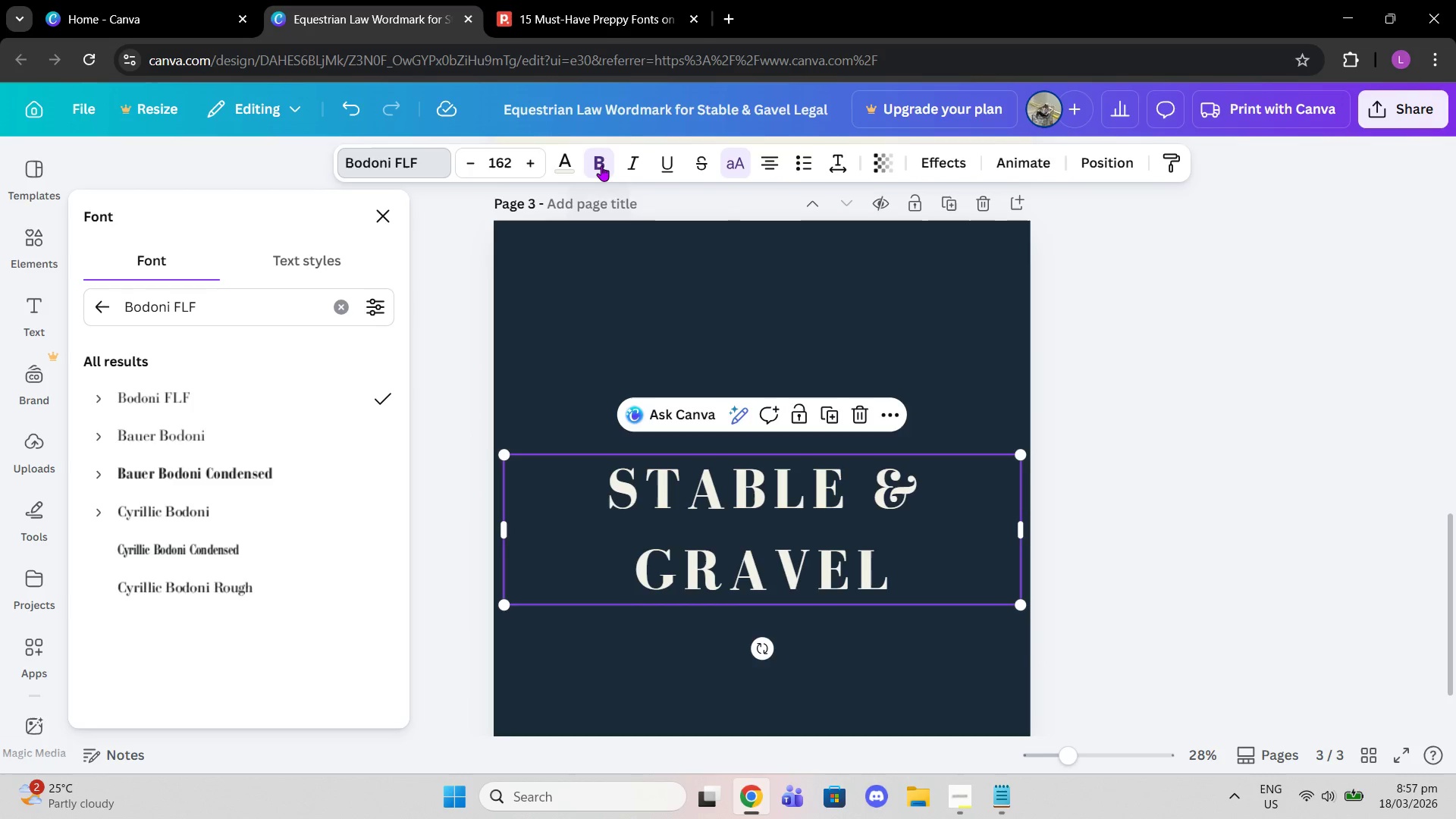 
left_click([601, 165])
 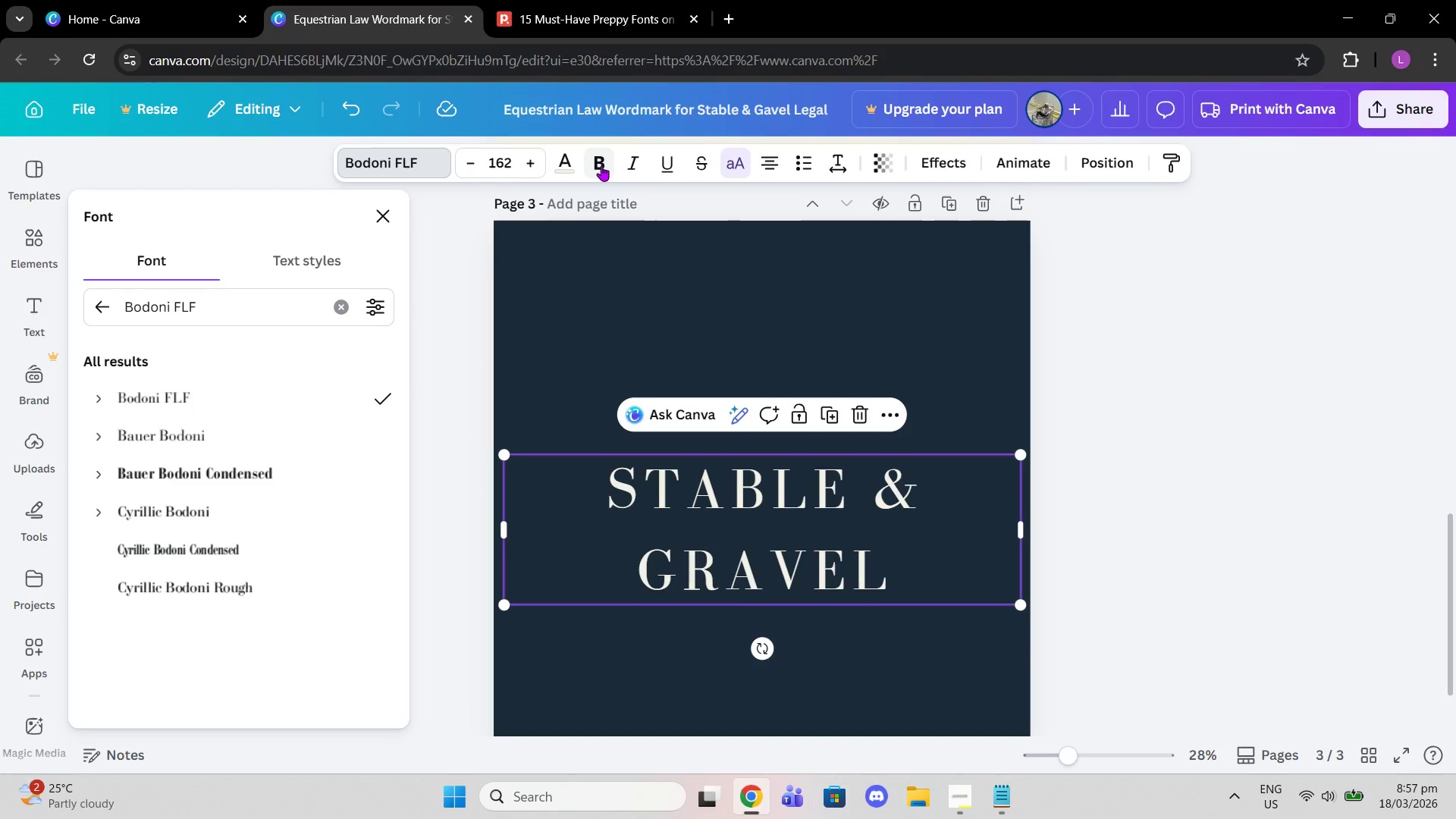 
left_click([601, 165])
 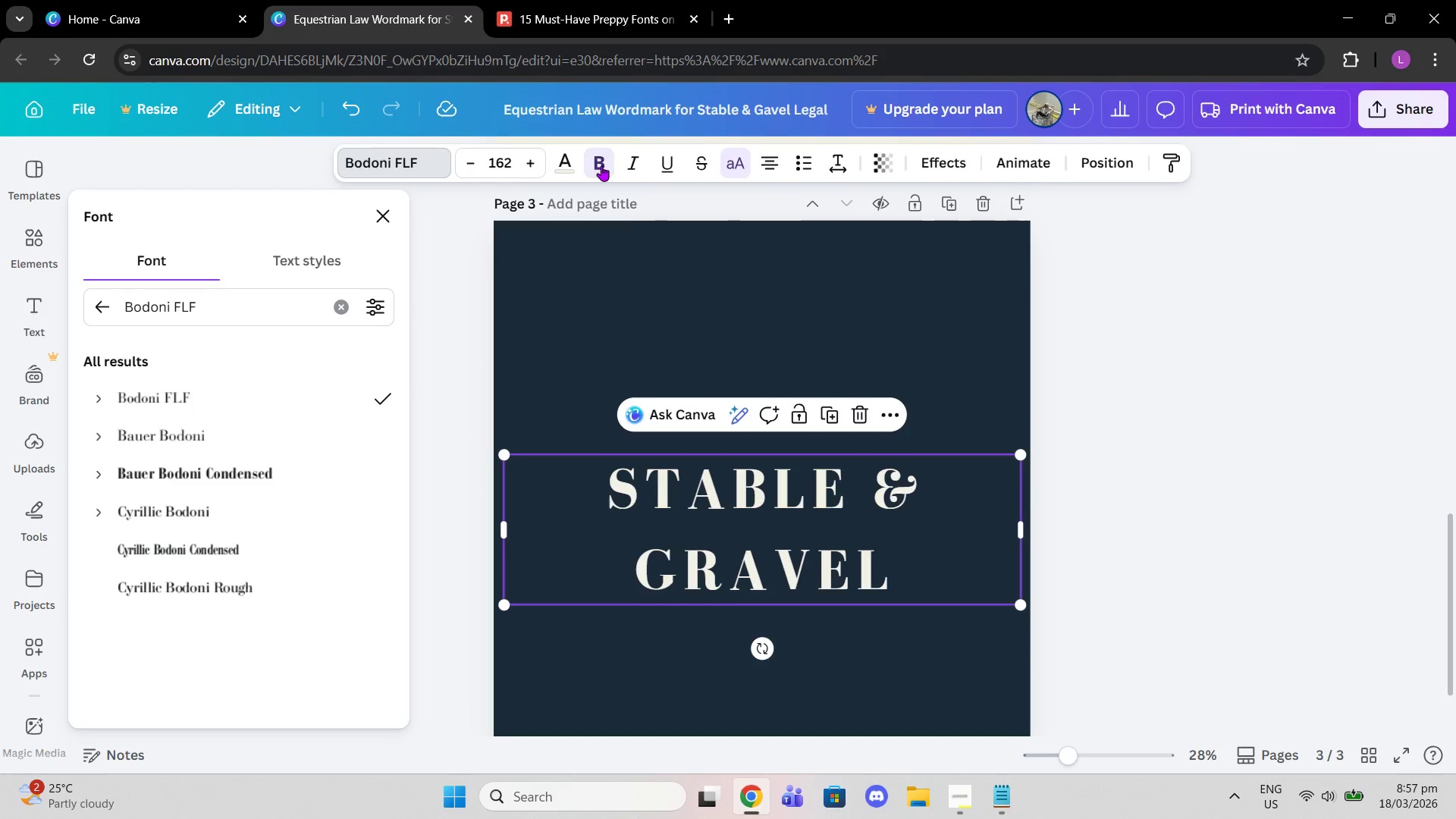 
left_click([601, 165])
 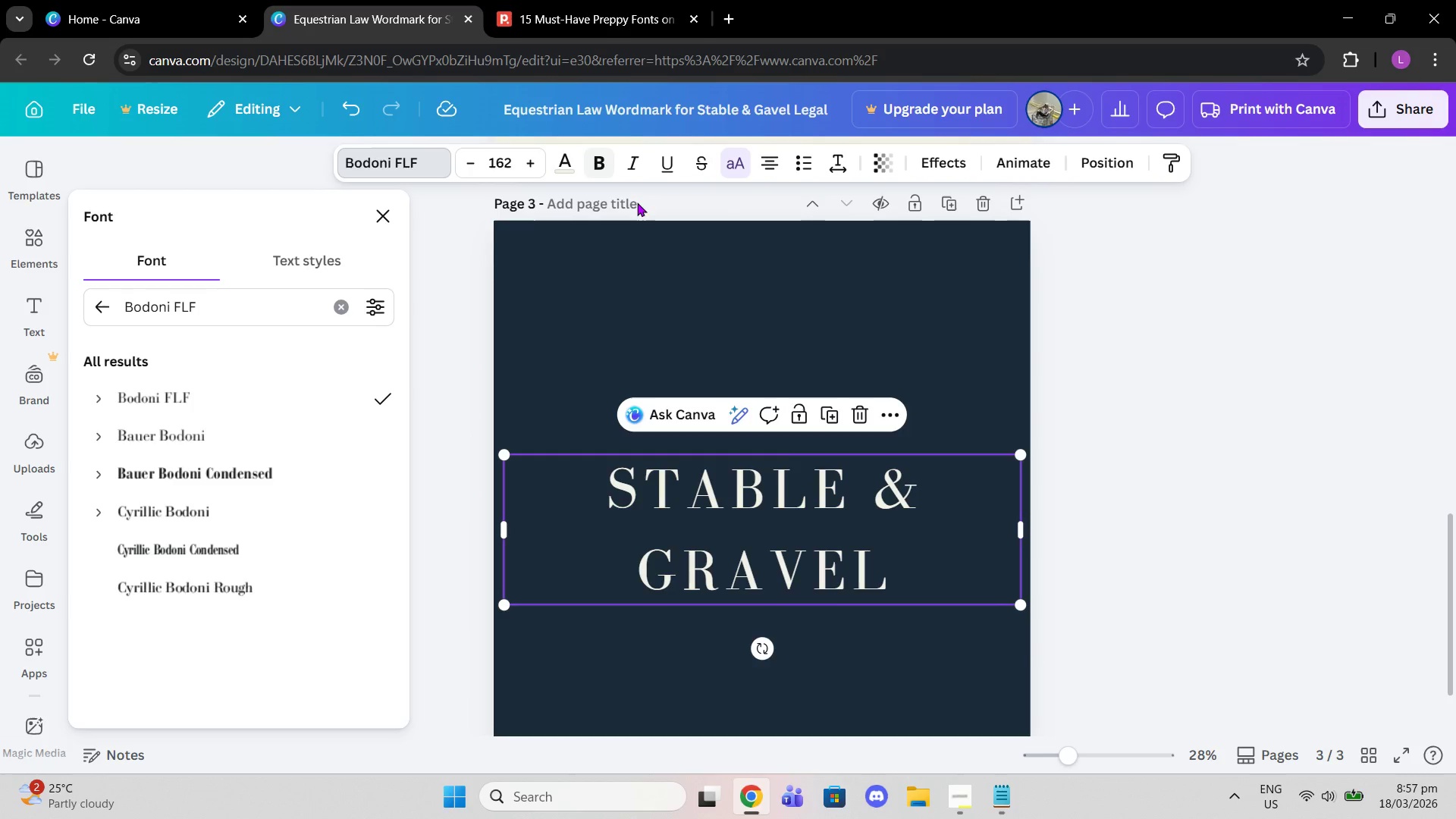 
scroll: coordinate [792, 471], scroll_direction: up, amount: 10.0
 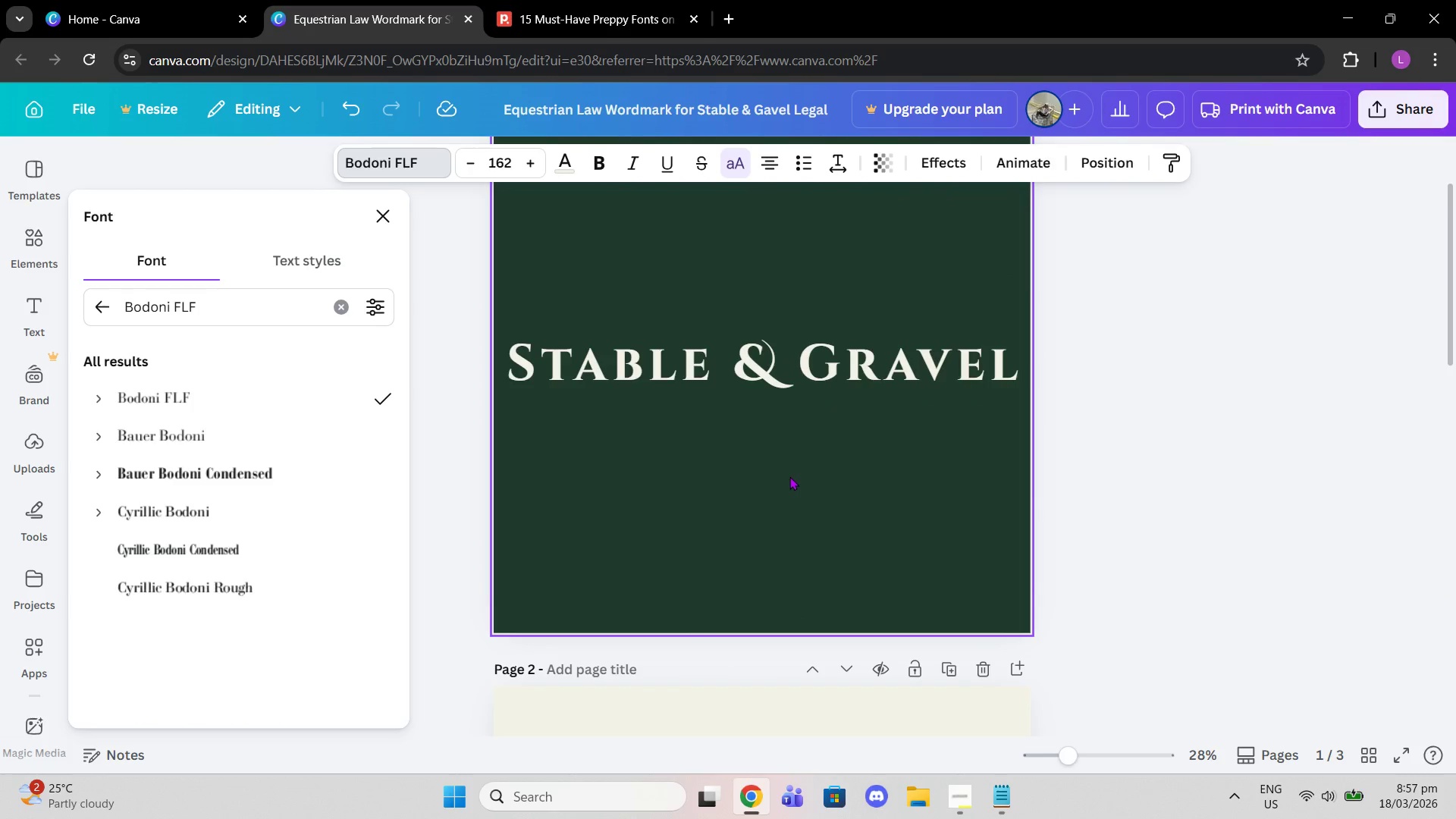 
scroll: coordinate [795, 478], scroll_direction: down, amount: 14.0
 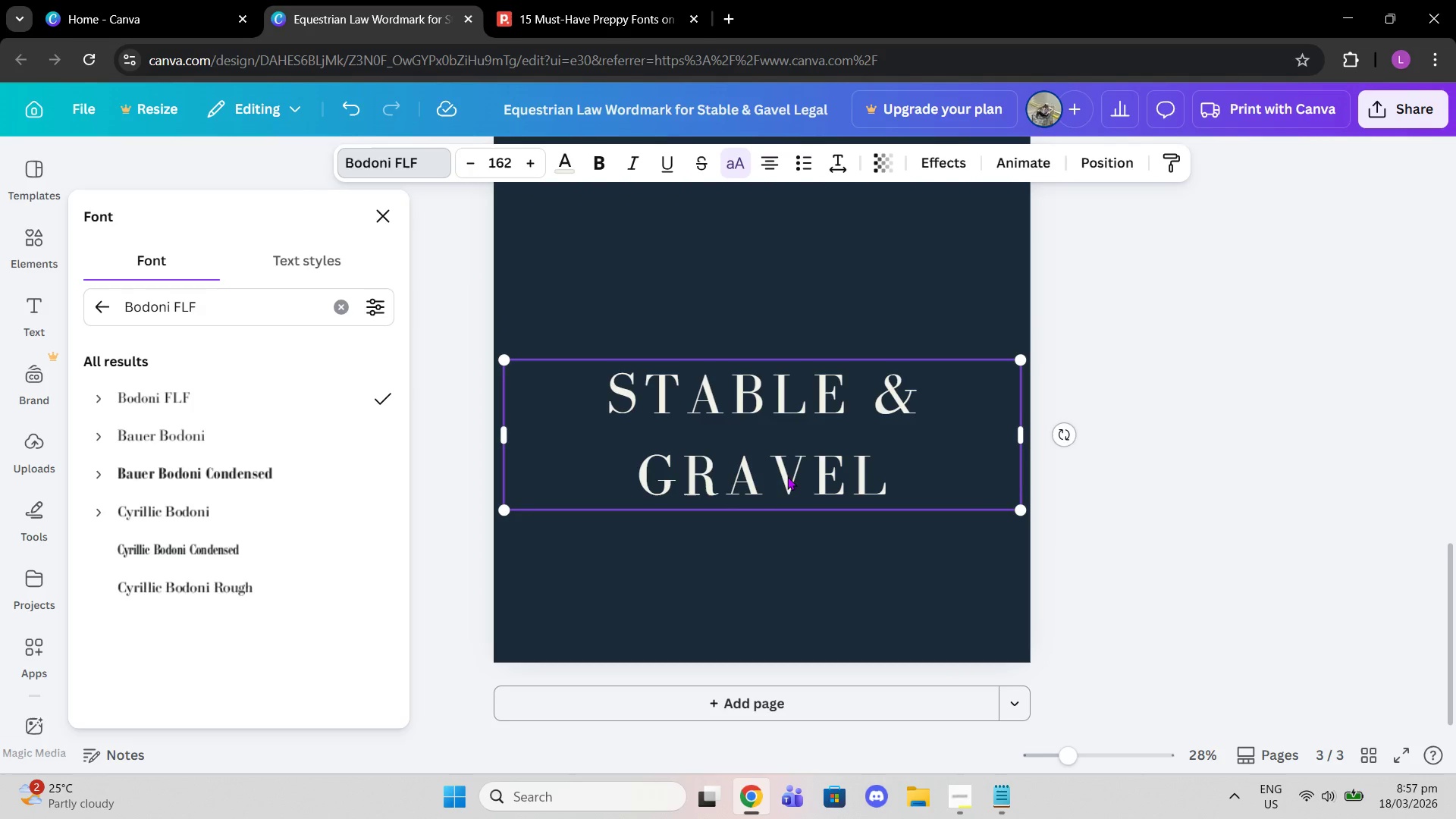 
left_click([787, 476])
 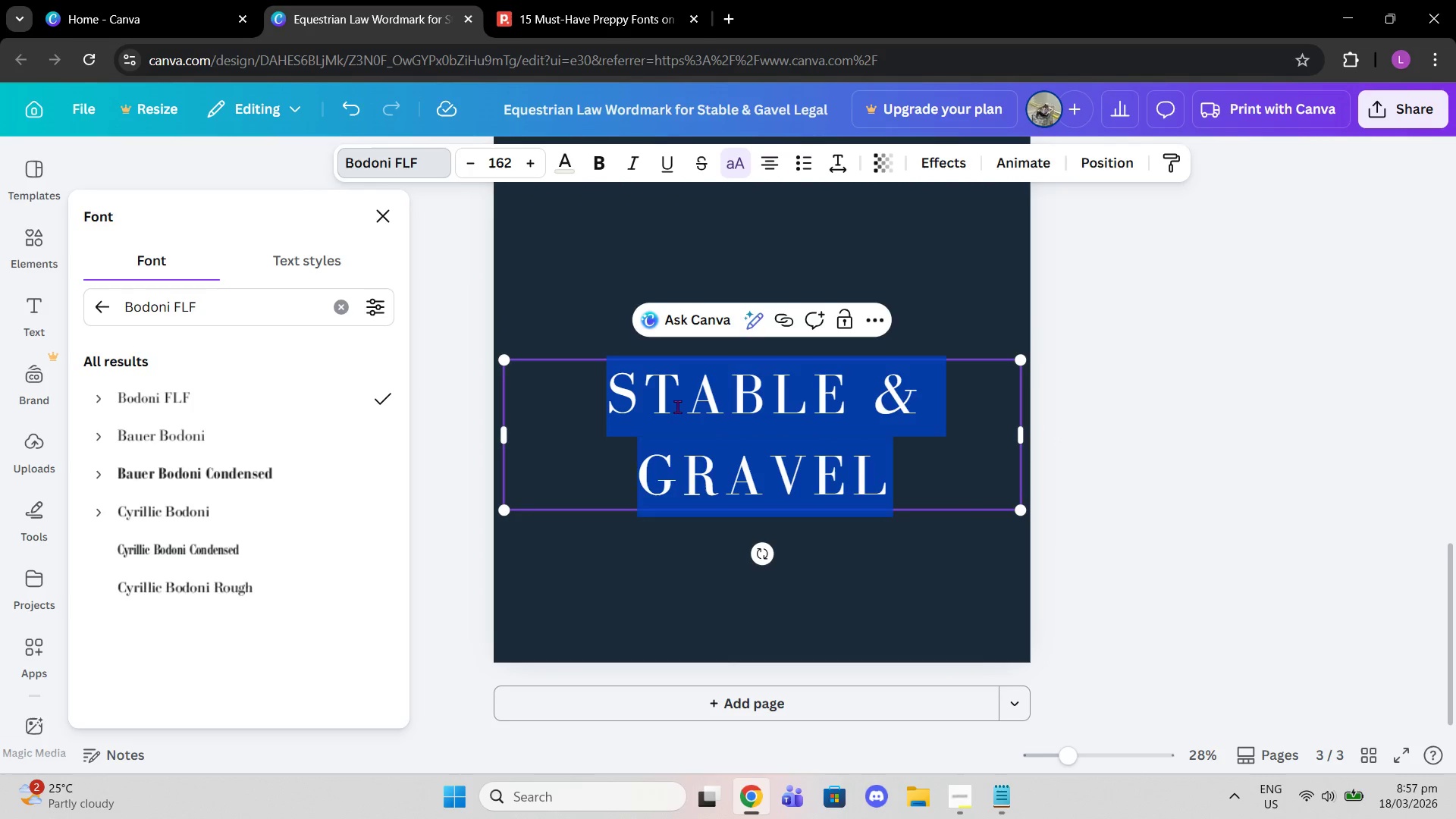 
left_click([657, 441])
 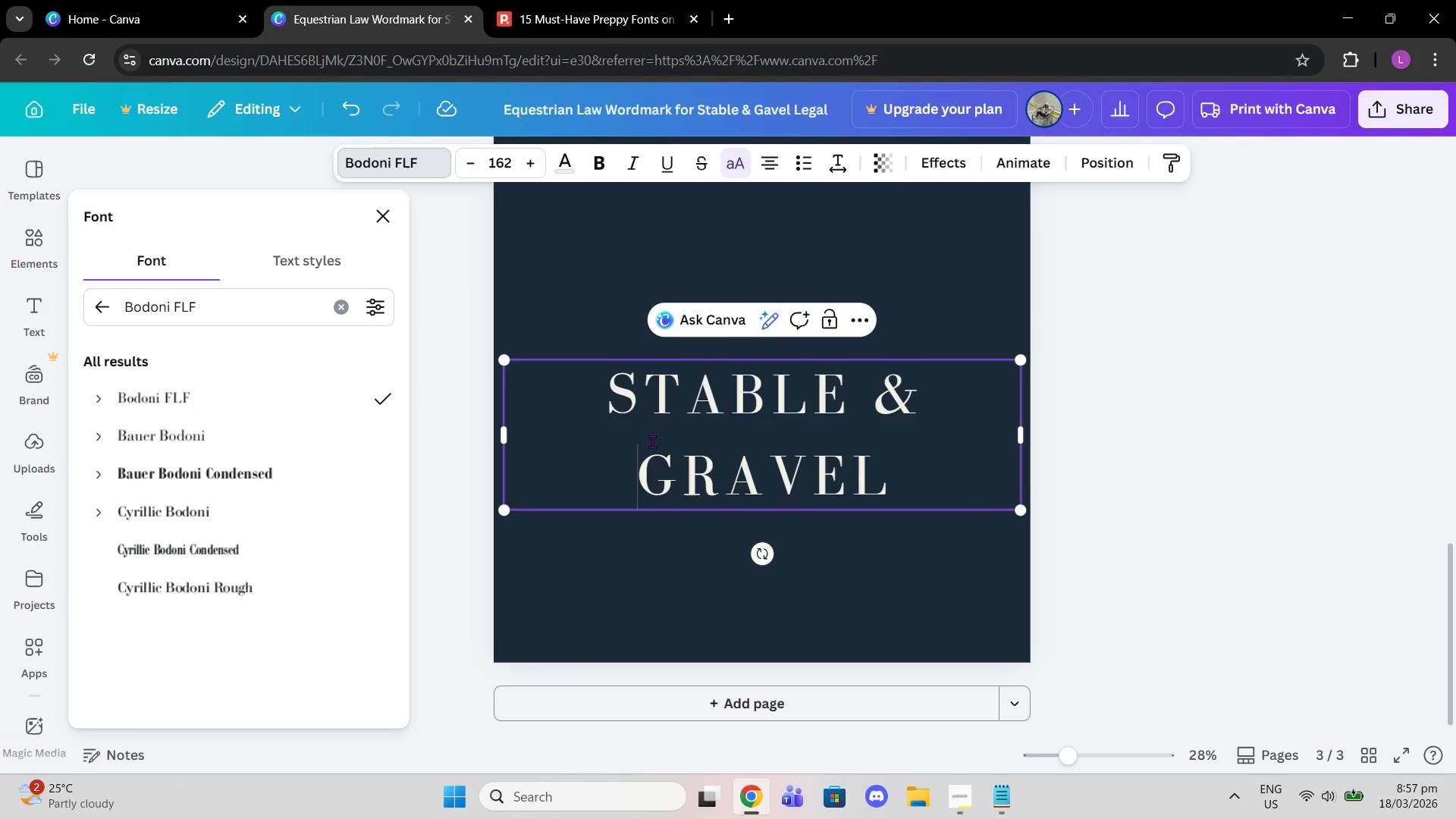 
left_click([630, 440])
 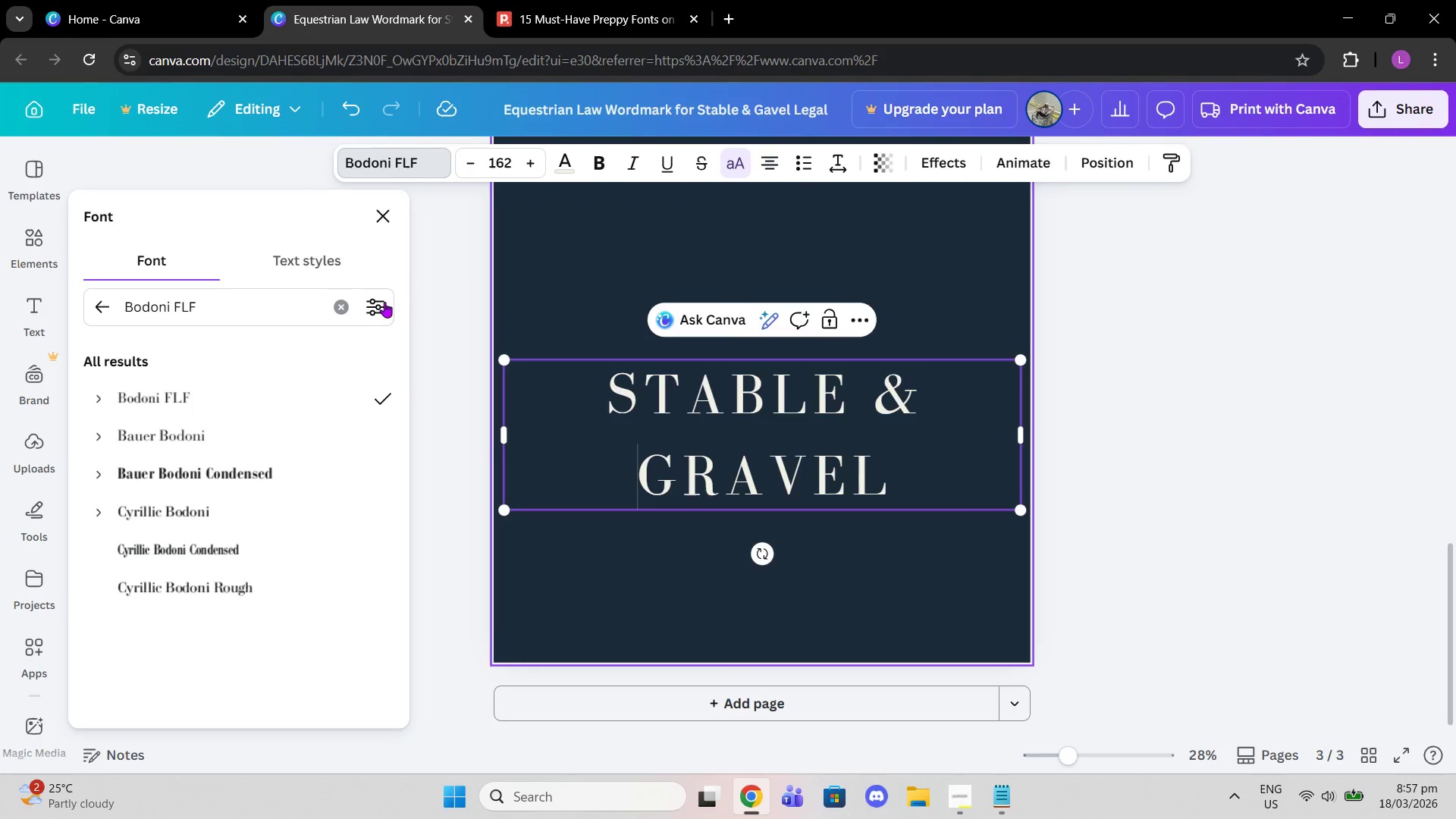 
left_click([340, 306])
 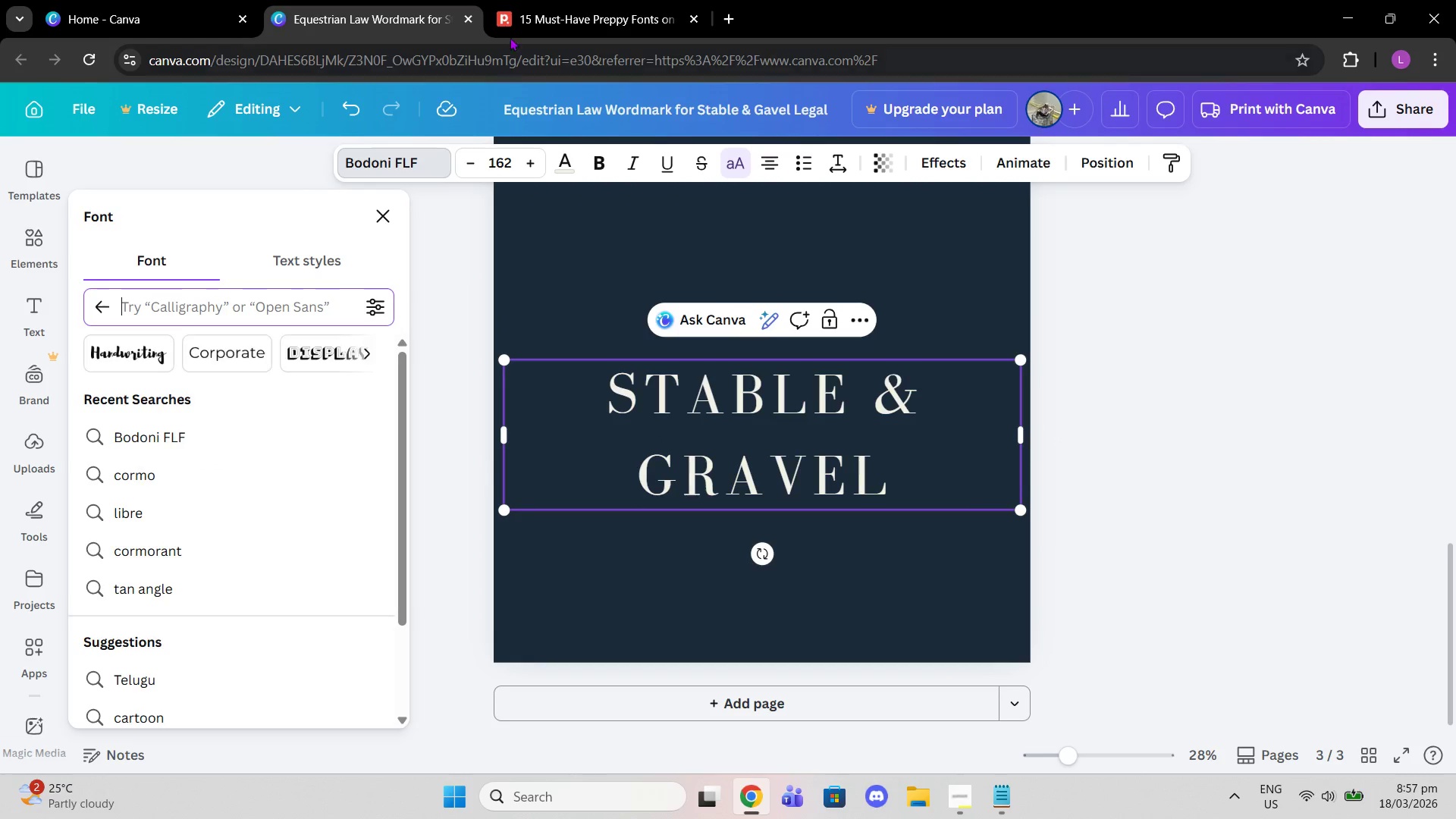 
left_click([518, 17])
 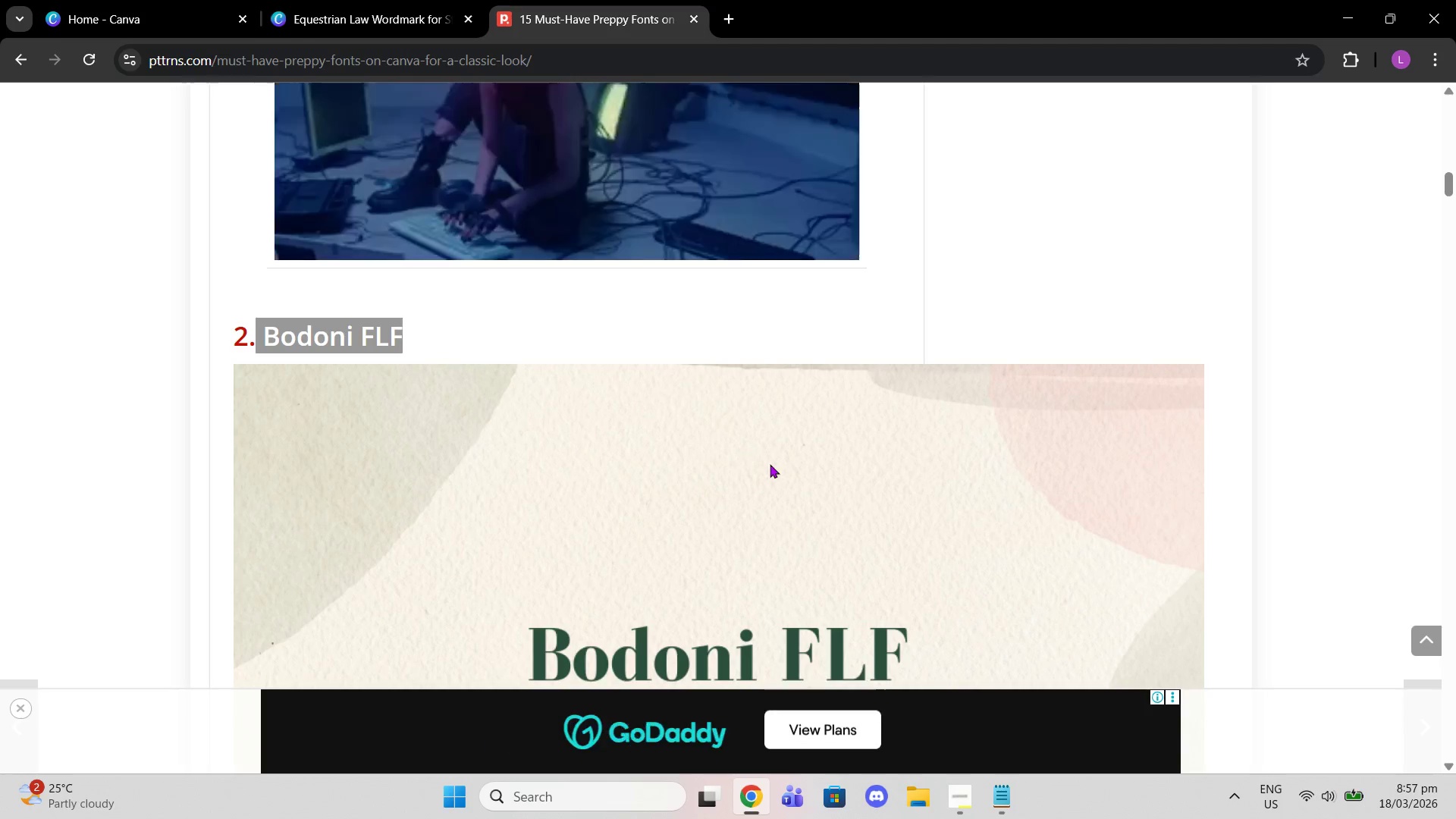 
scroll: coordinate [808, 451], scroll_direction: down, amount: 24.0
 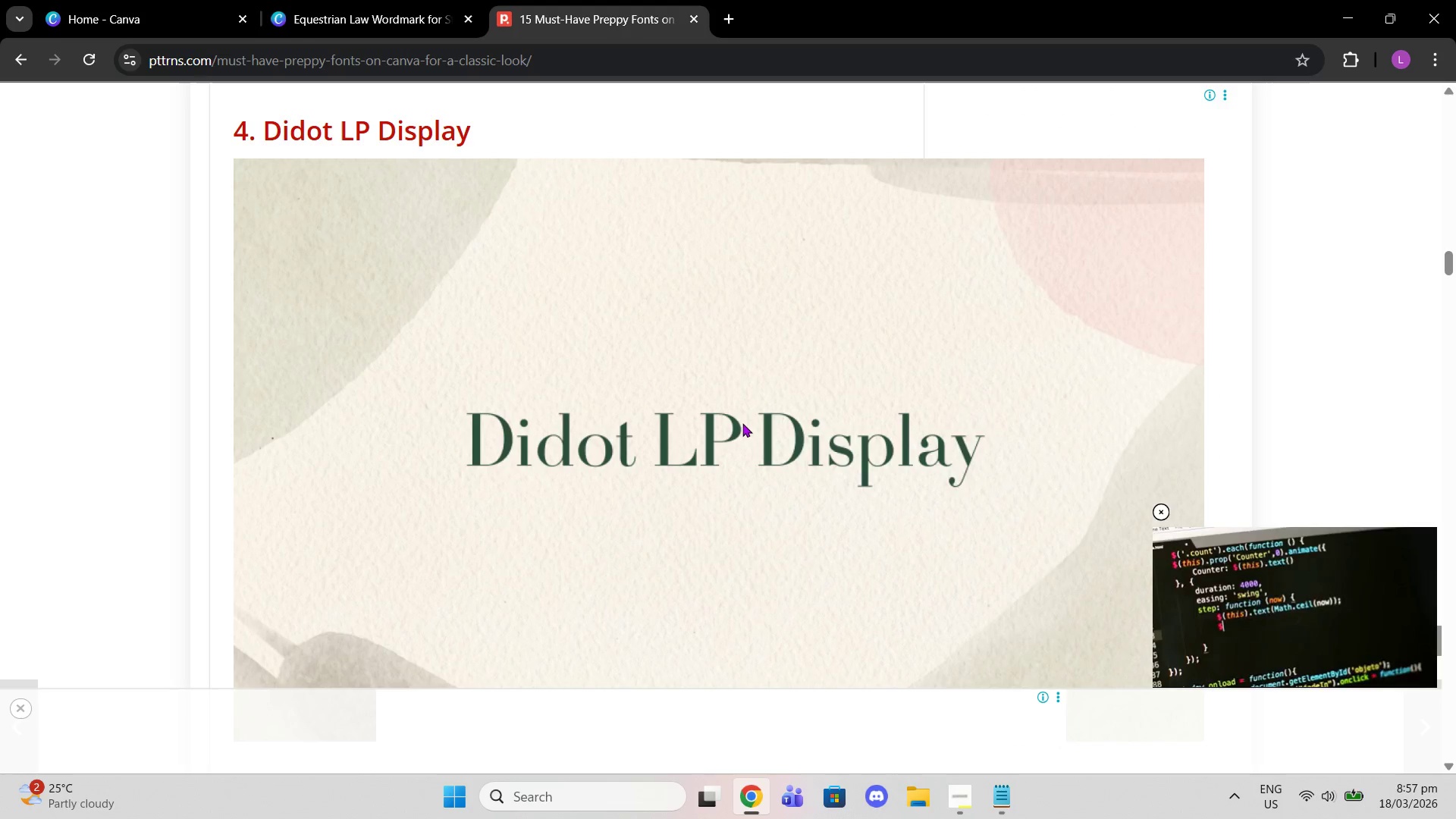 
left_click([277, 0])
 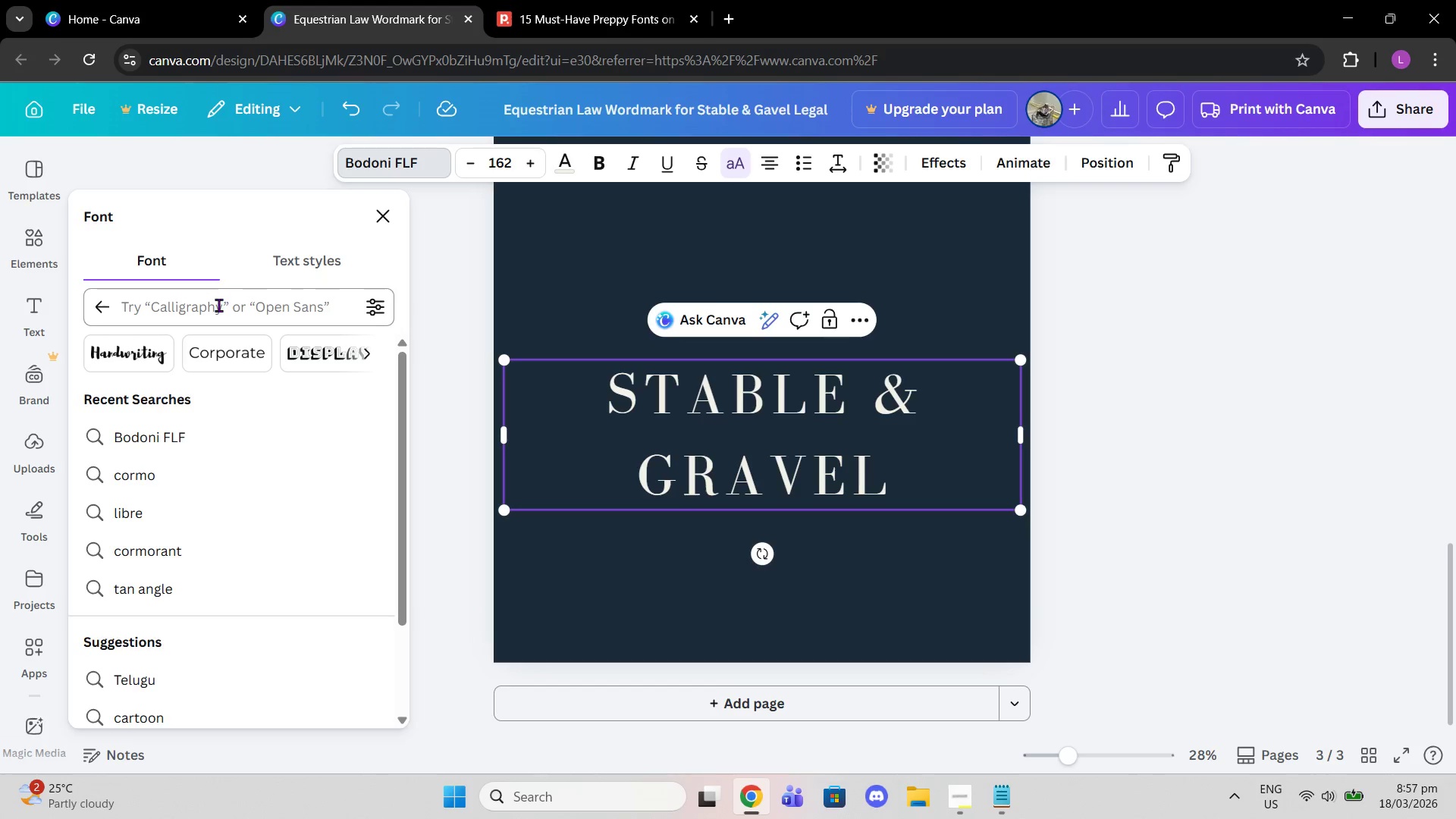 
left_click([209, 314])
 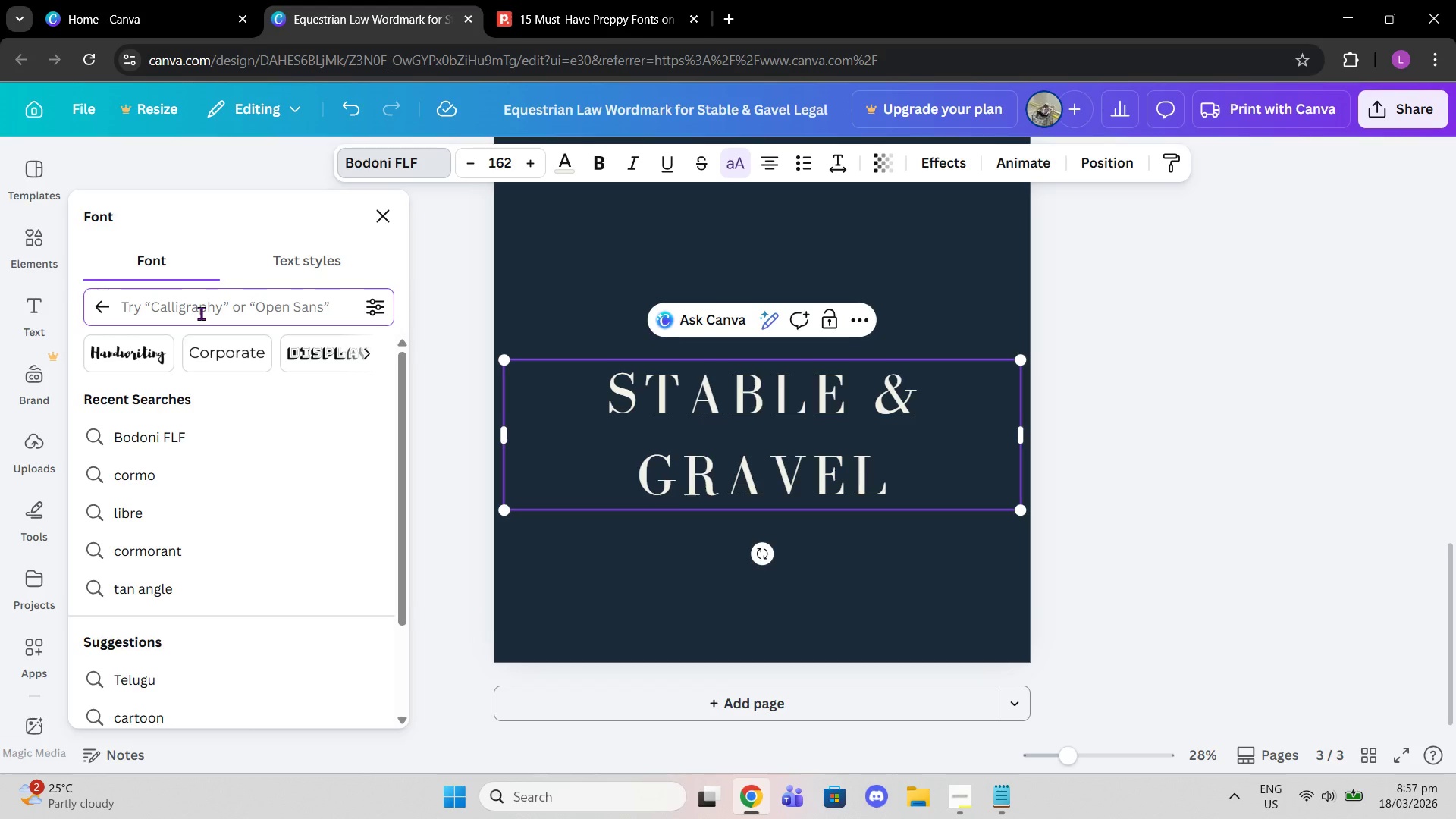 
type(didot)
 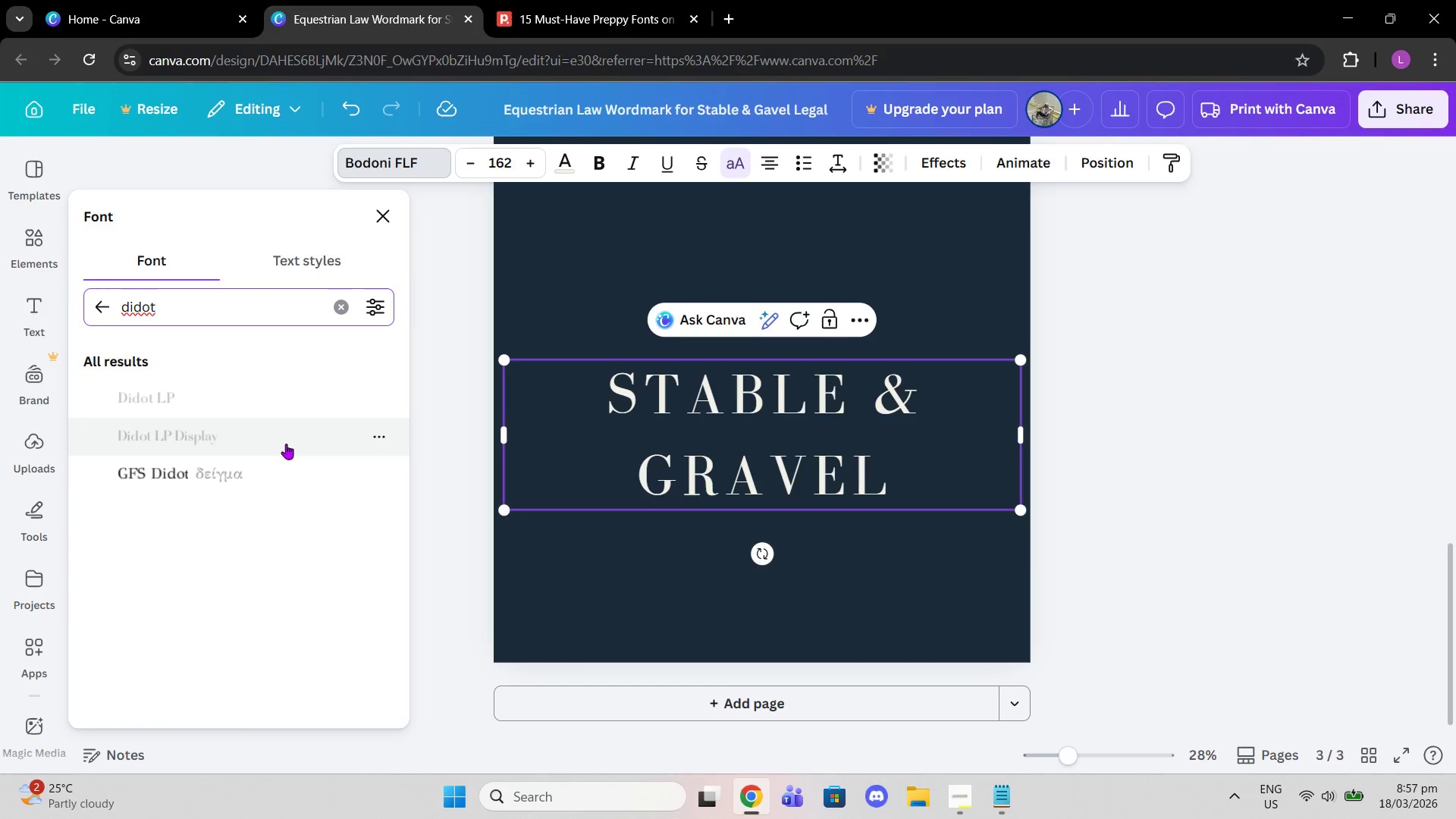 
wait(5.12)
 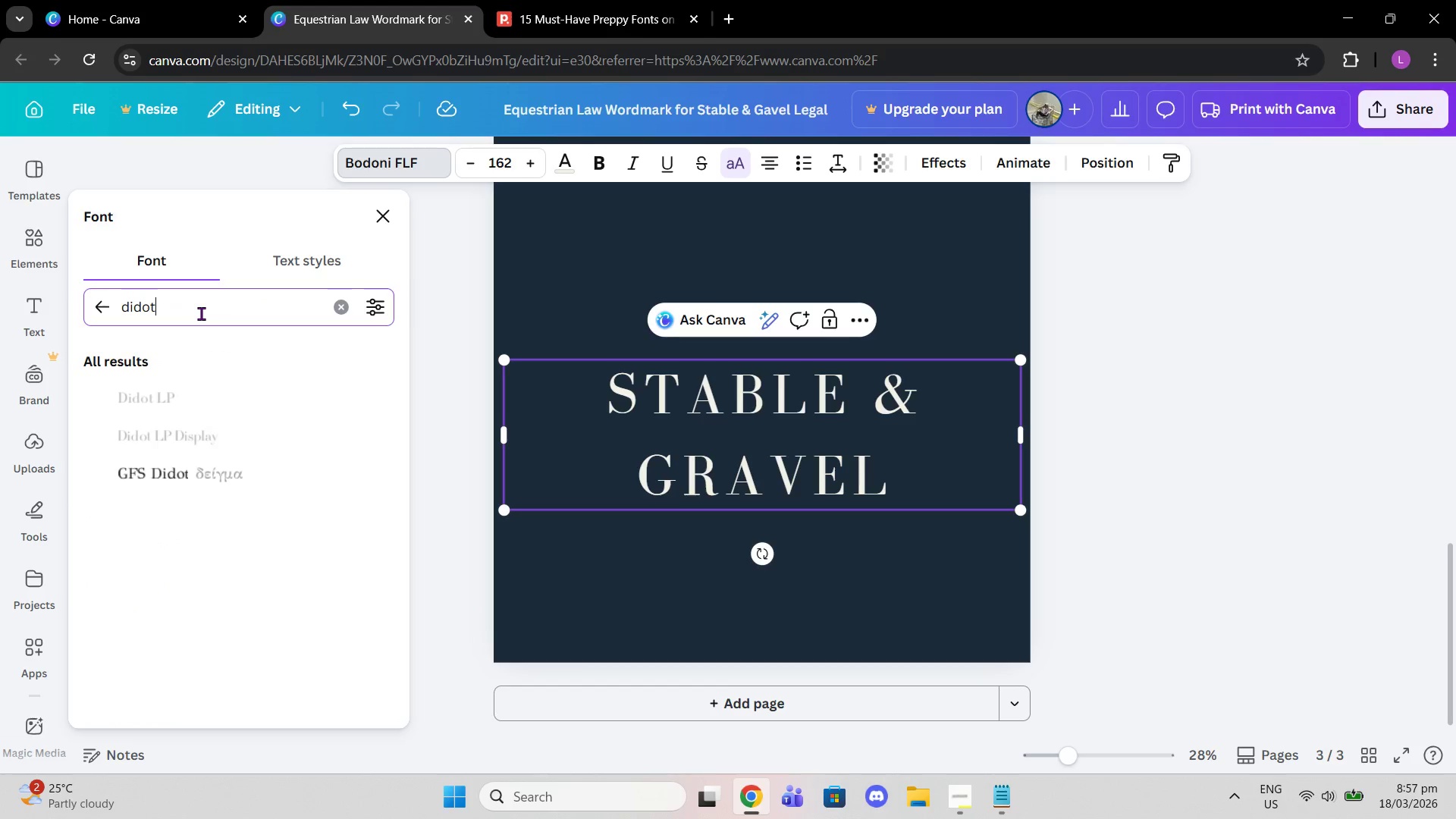 
left_click([610, 1])
 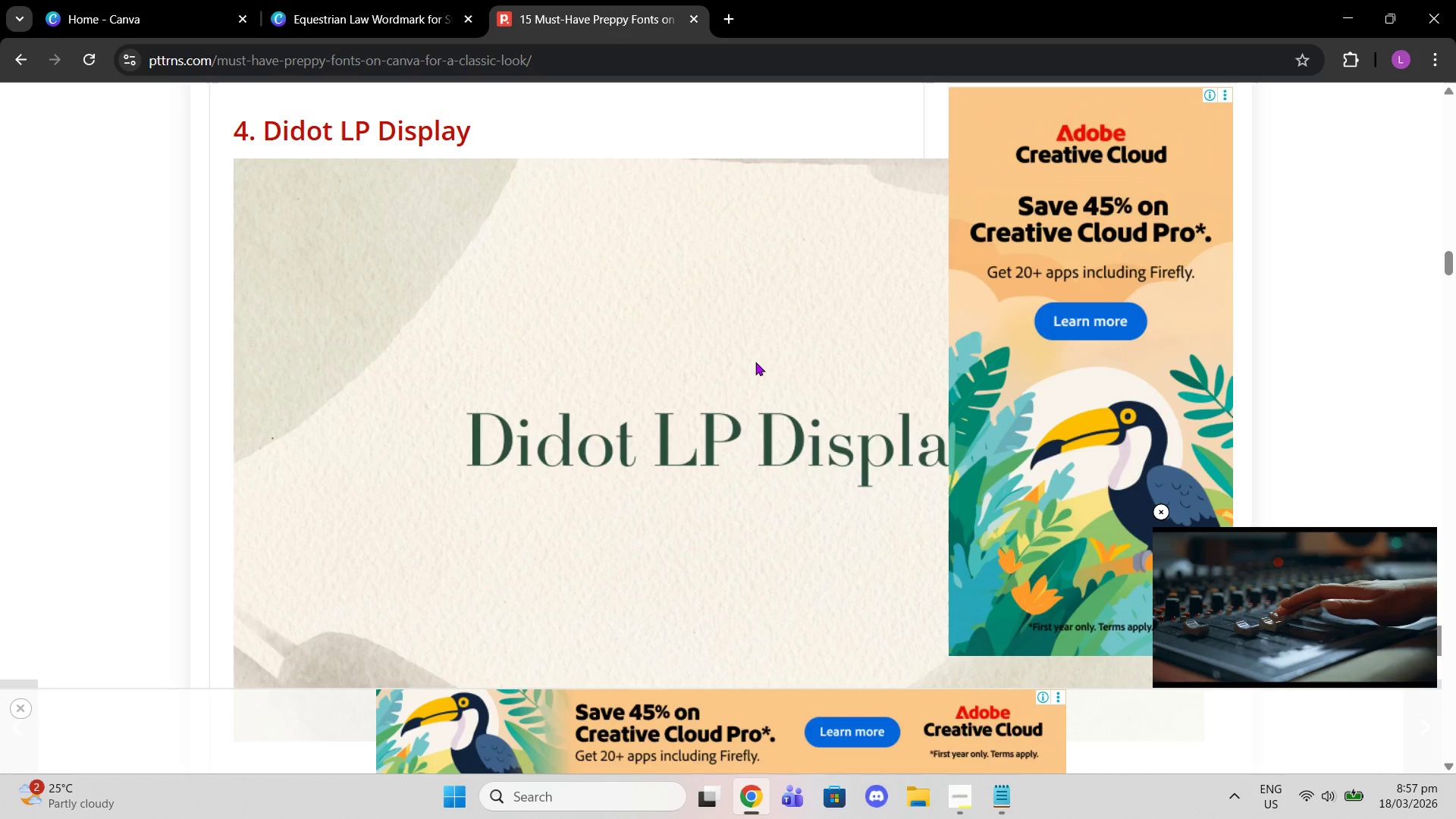 
scroll: coordinate [774, 373], scroll_direction: down, amount: 11.0
 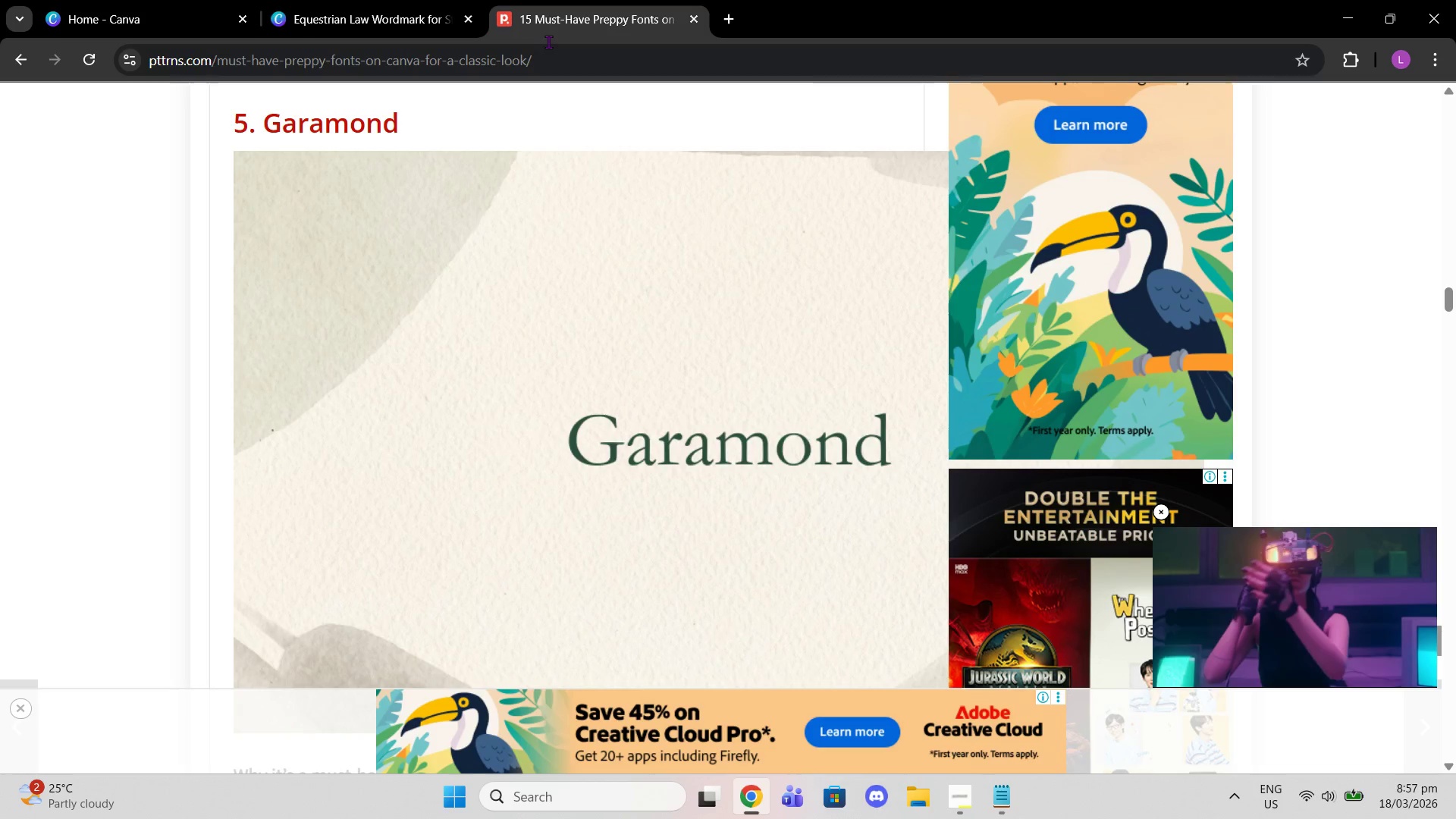 
left_click([389, 0])
 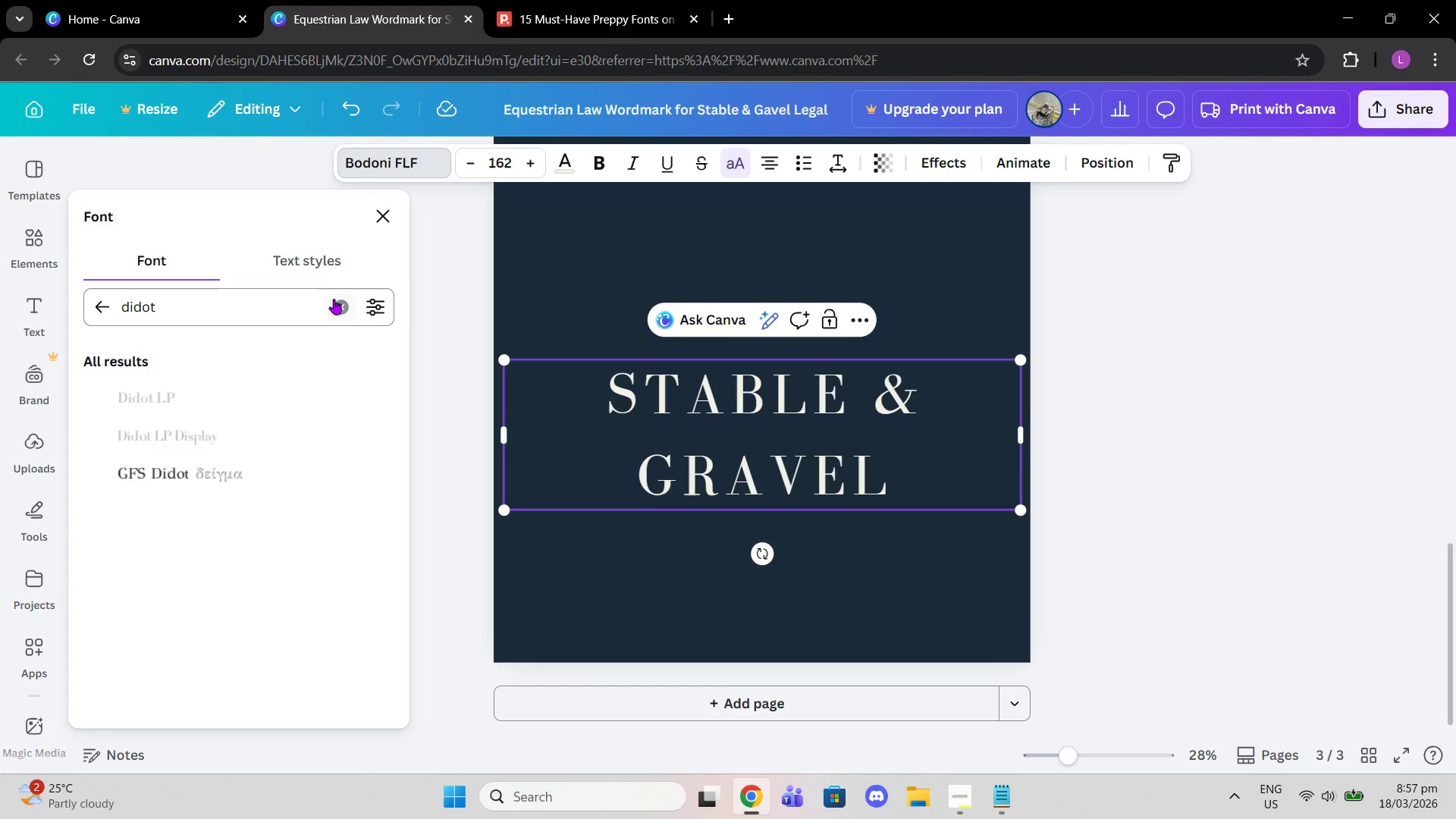 
left_click([334, 314])
 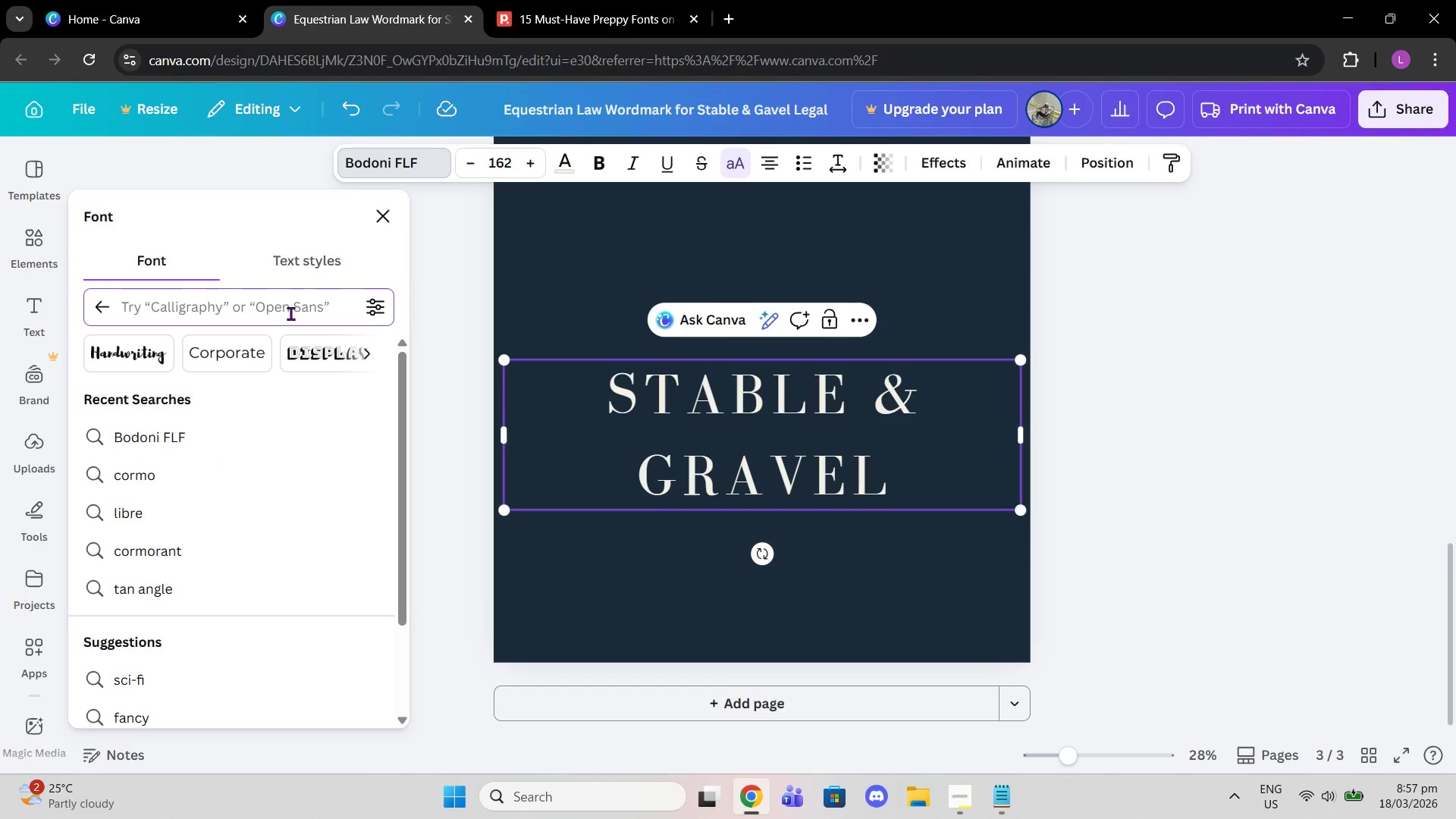 
type(garamond)
 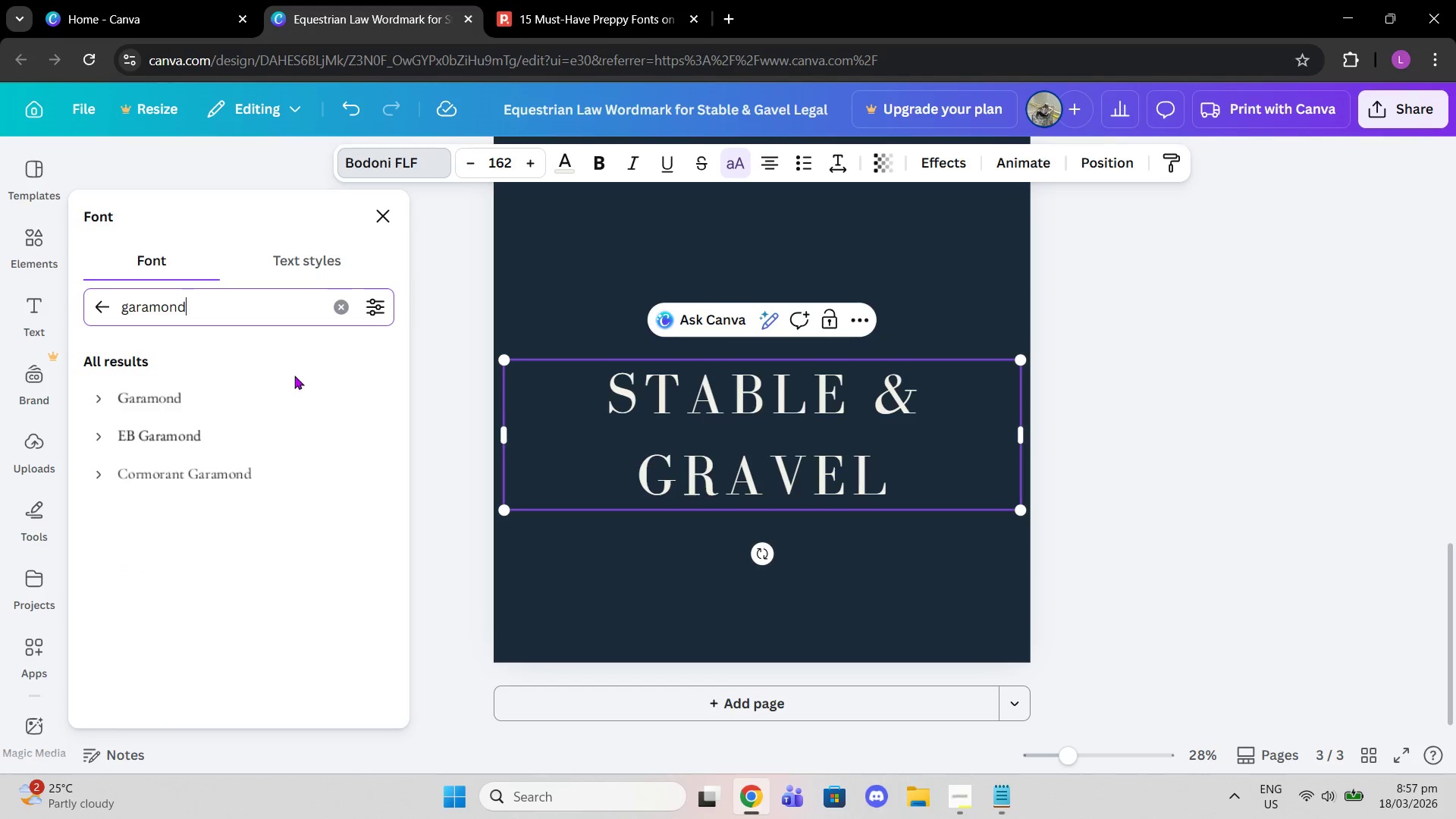 
left_click([294, 397])
 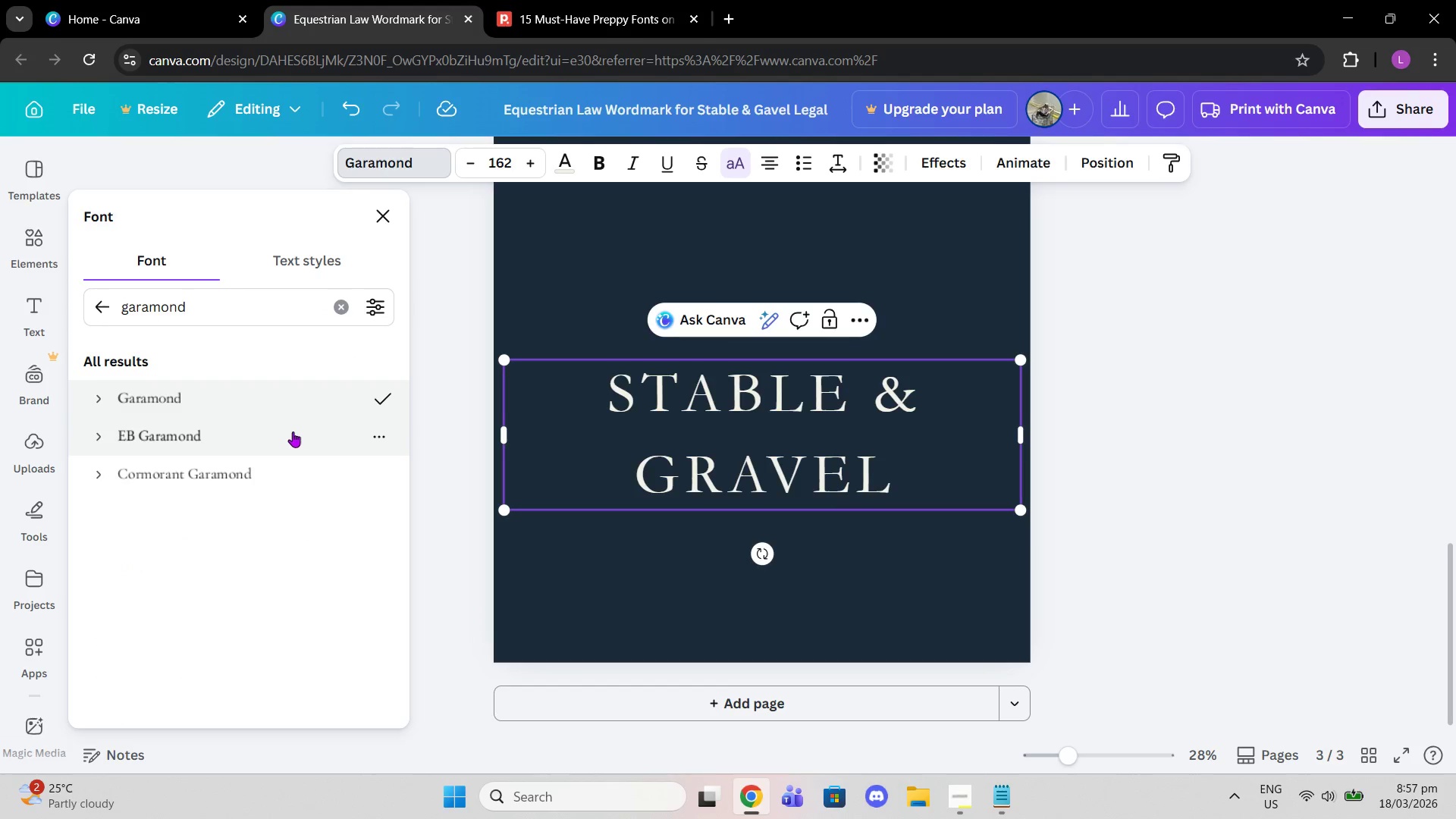 
left_click([283, 436])
 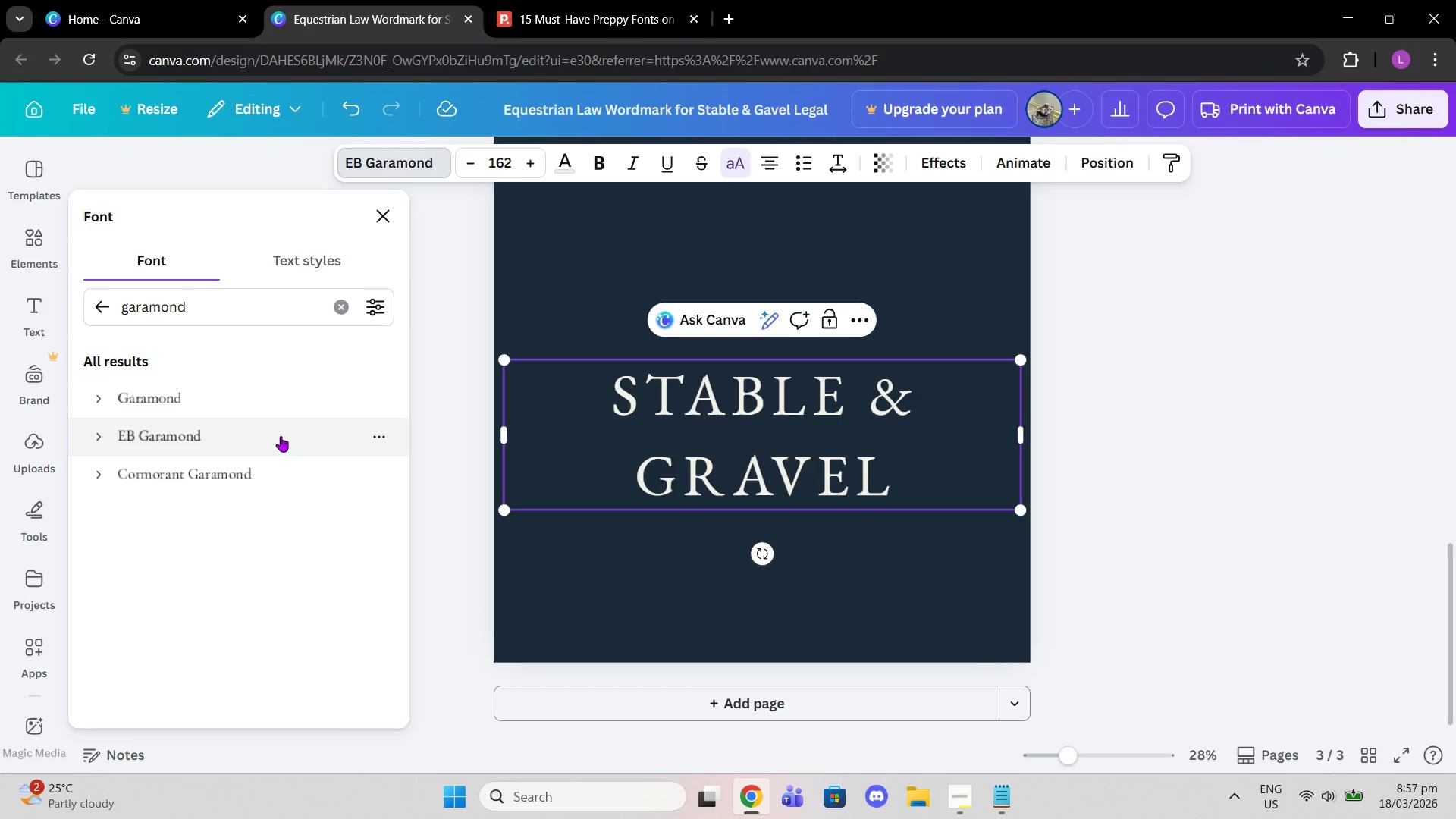 
left_click([281, 463])
 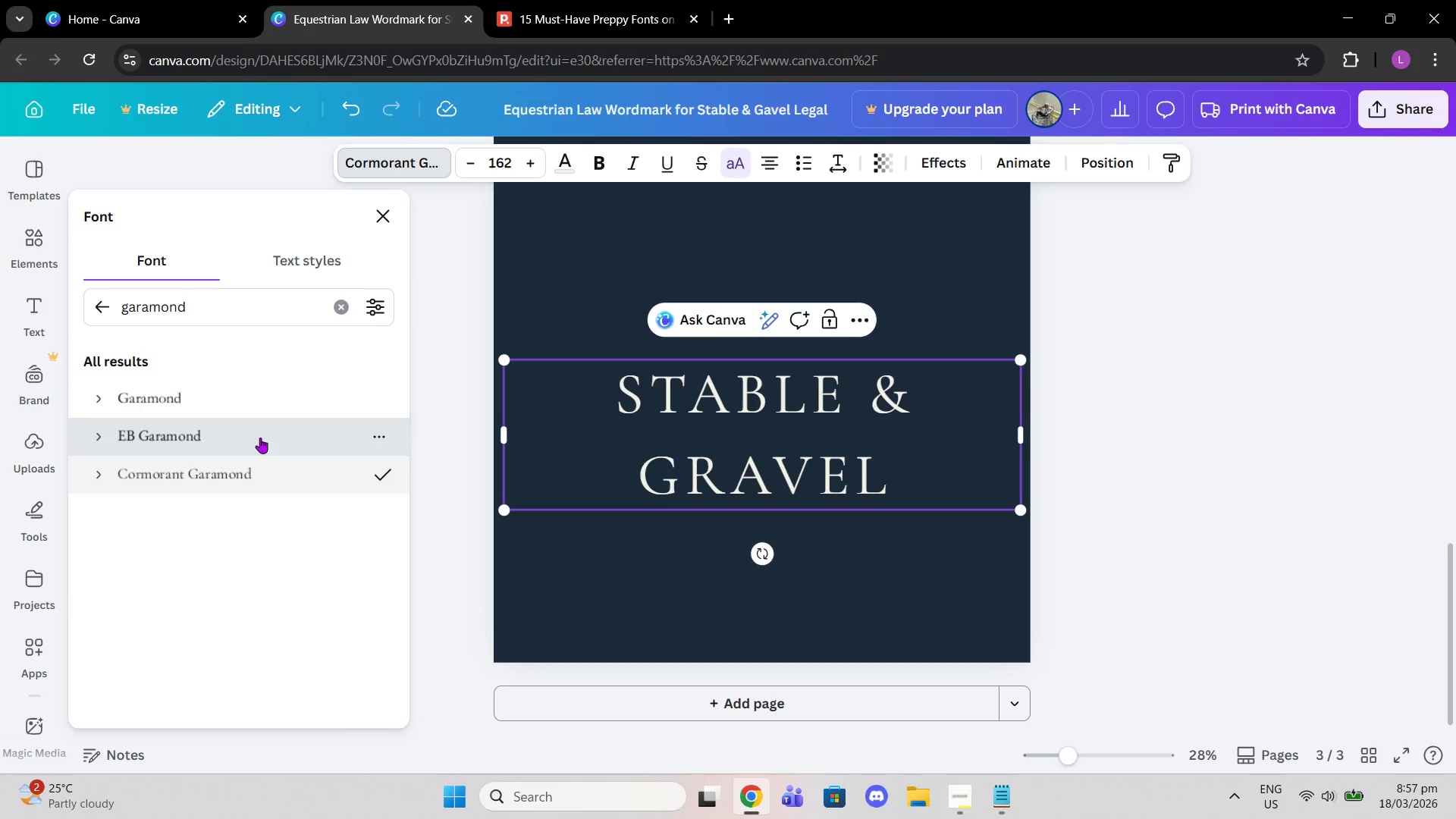 
double_click([259, 465])
 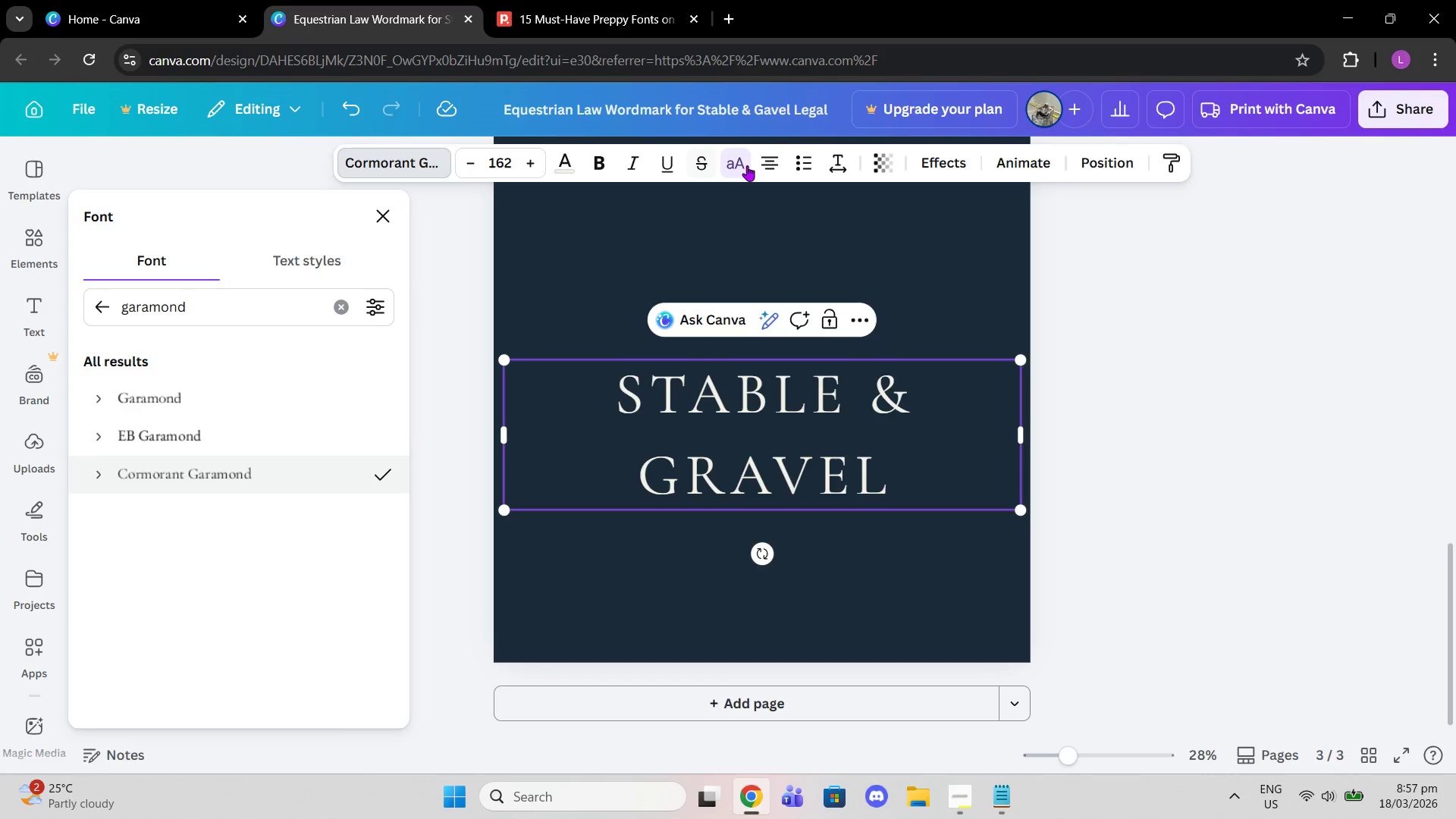 
left_click([725, 164])
 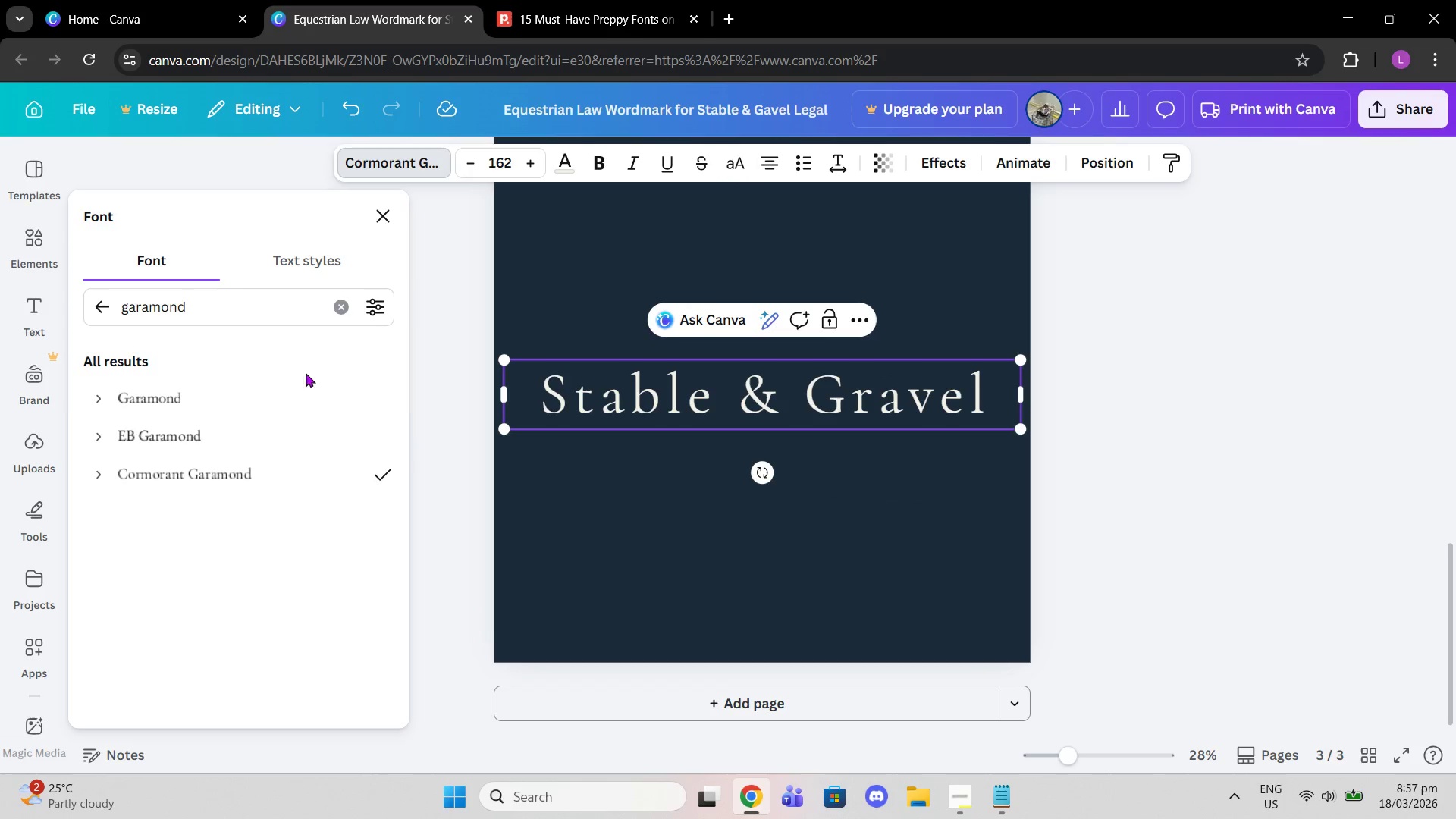 
left_click([225, 401])
 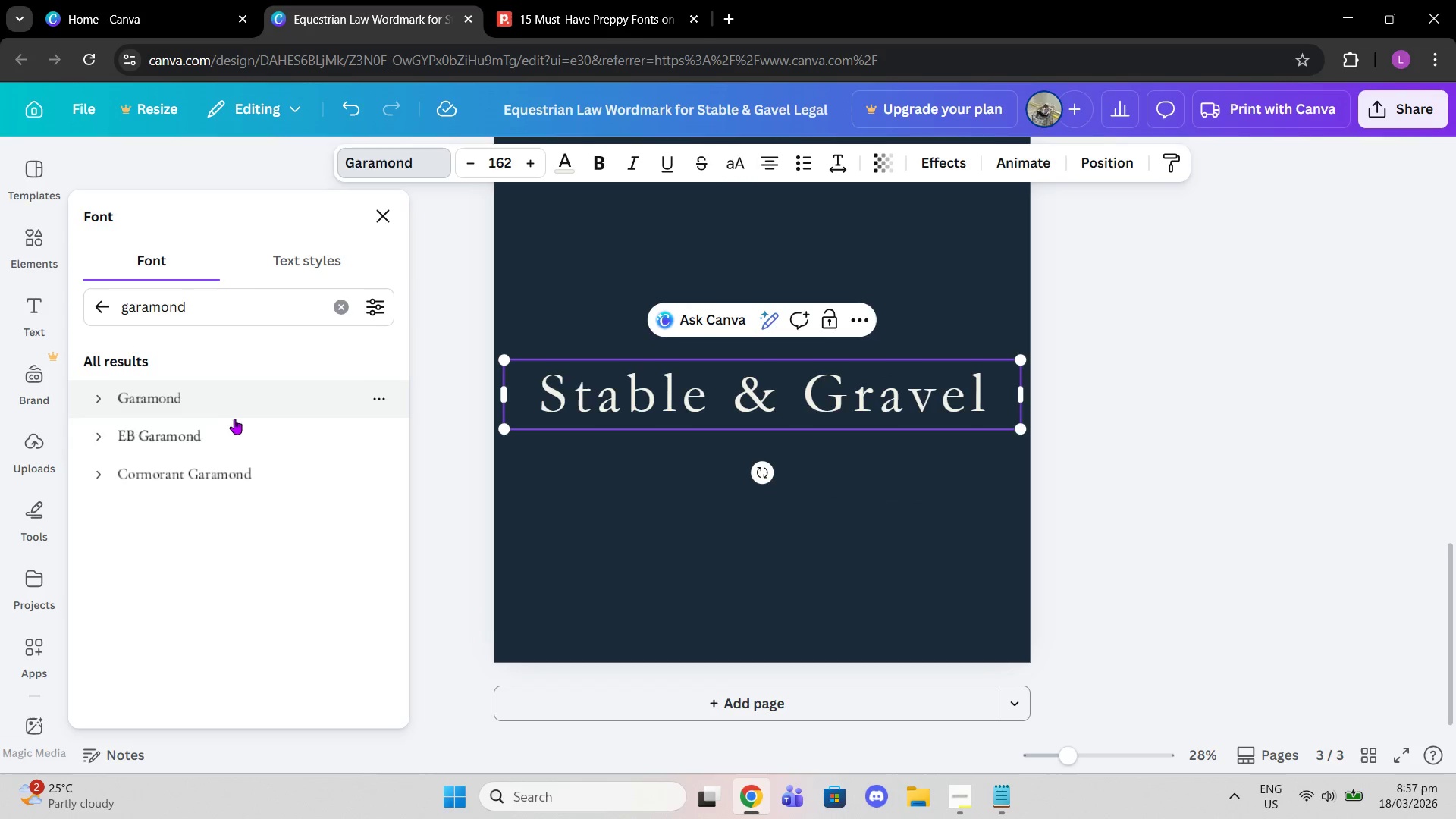 
left_click([236, 427])
 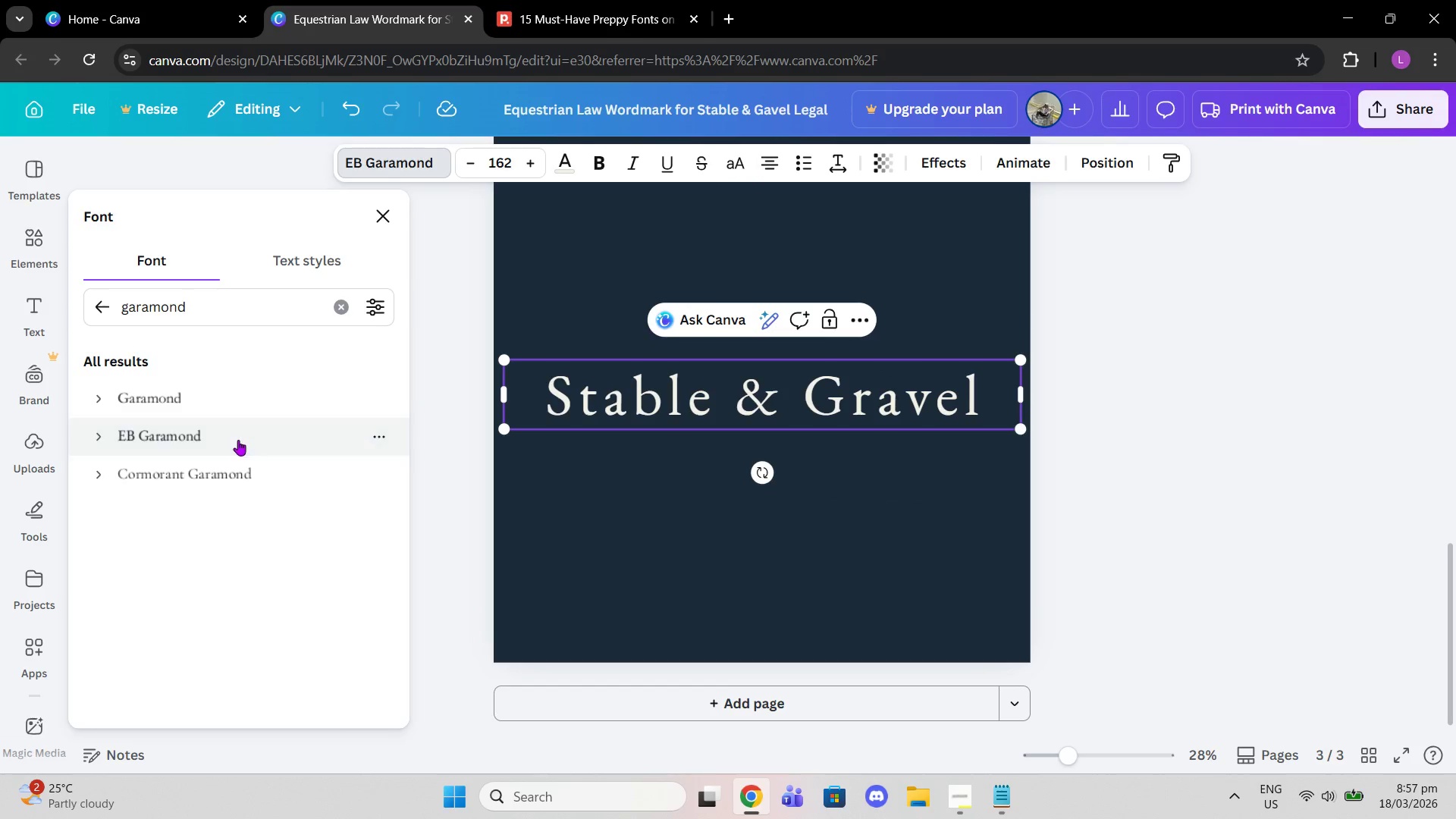 
double_click([238, 448])
 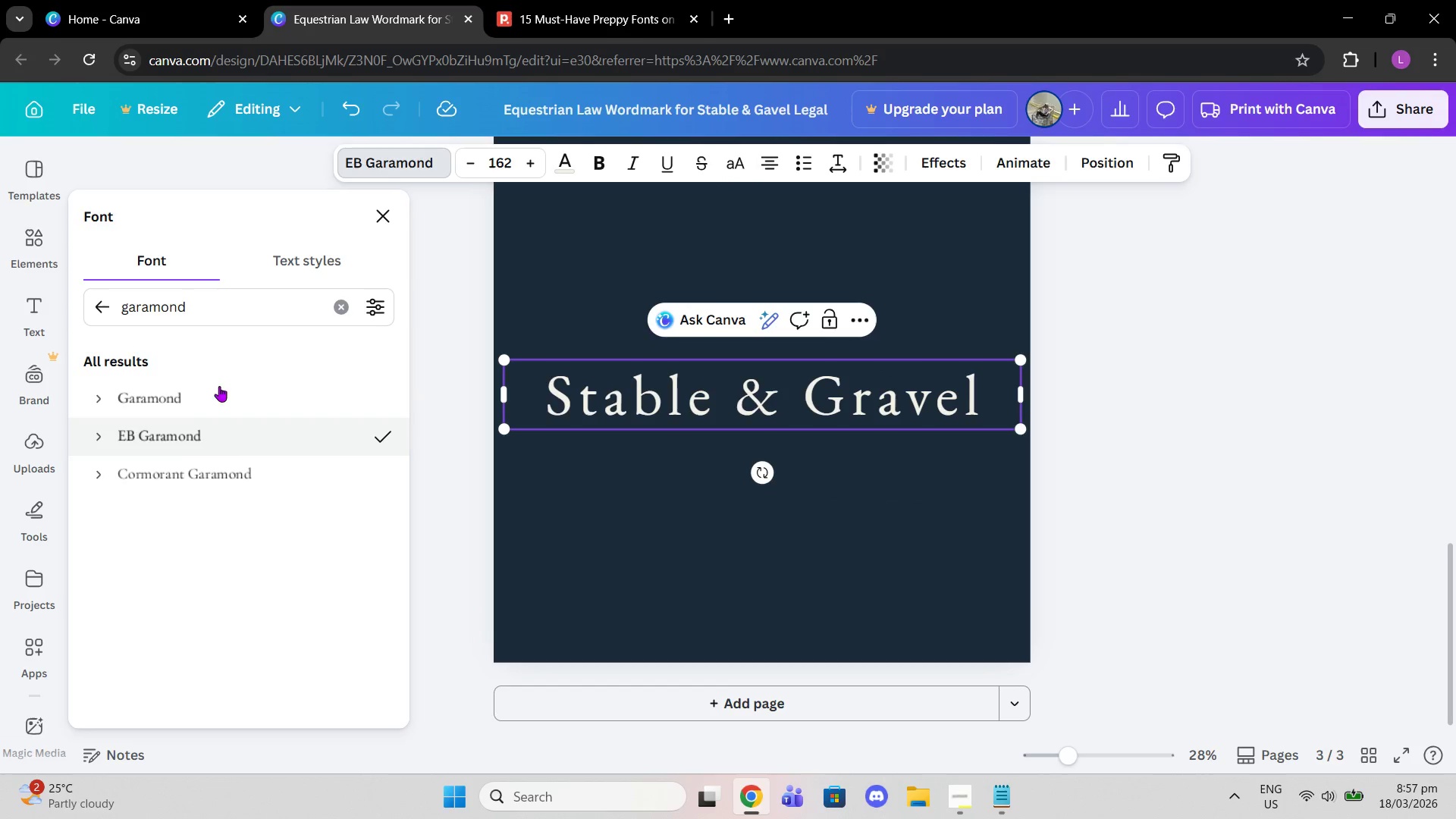 
left_click([222, 406])
 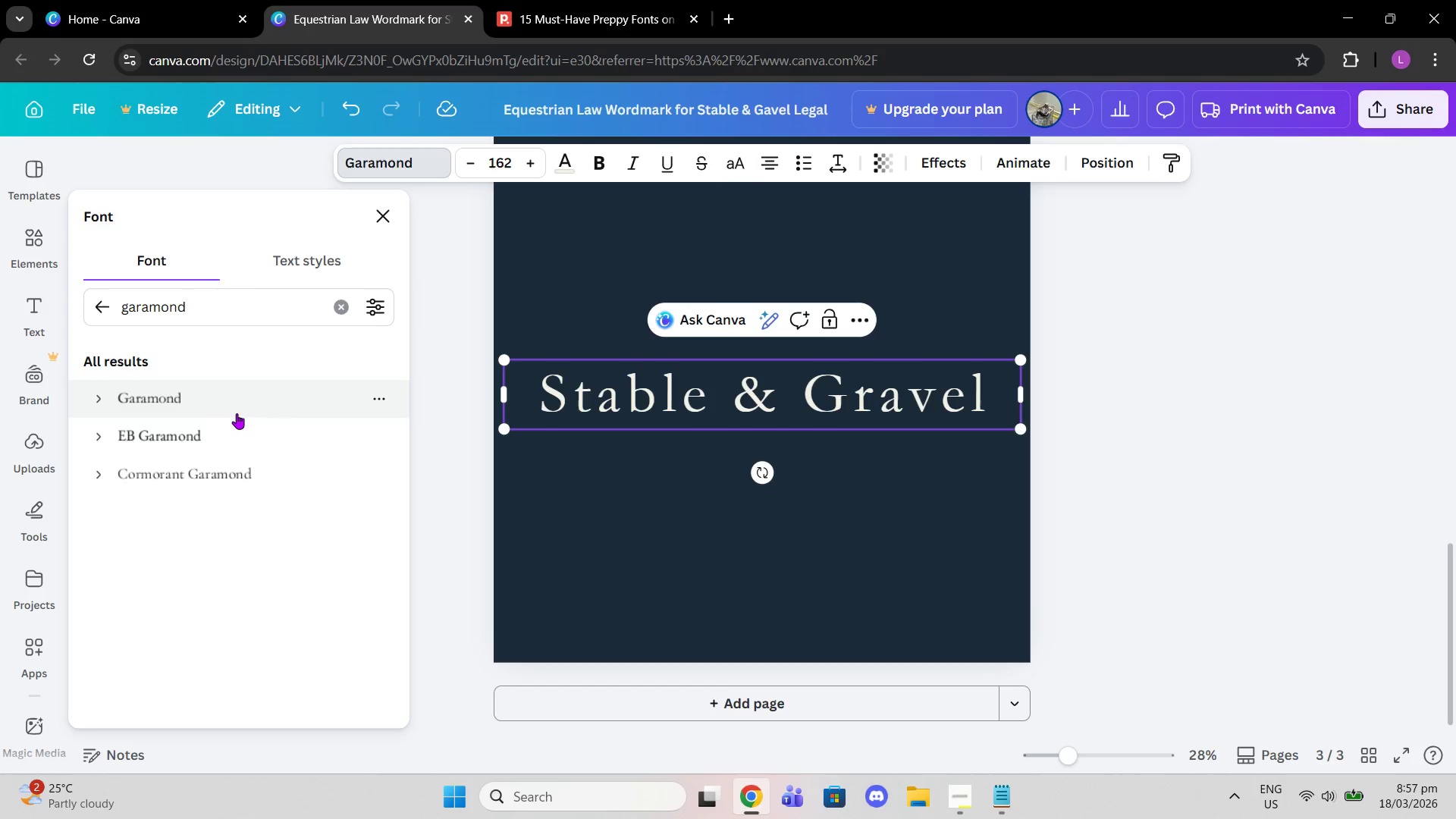 
left_click([237, 419])
 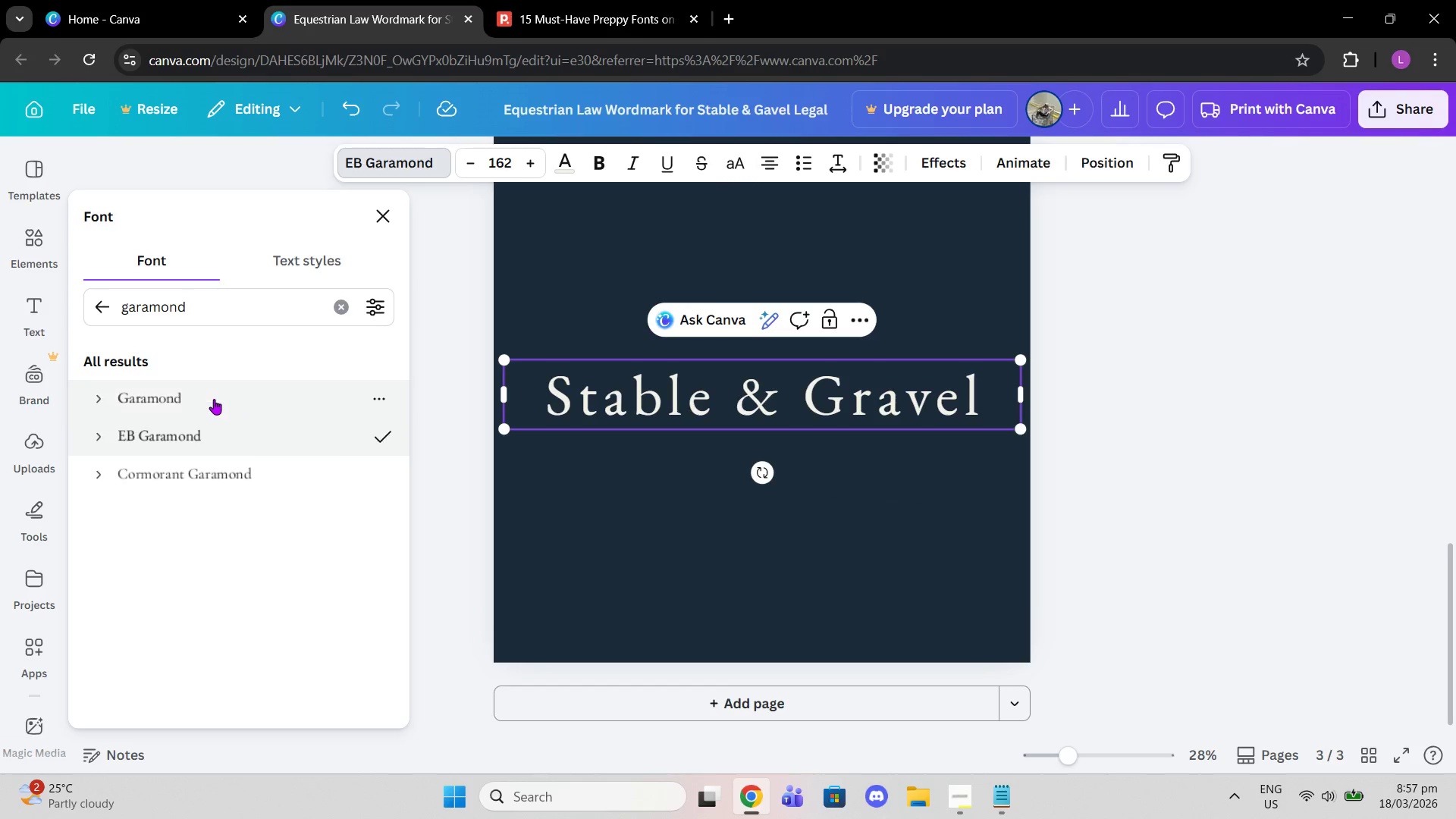 
left_click([230, 464])
 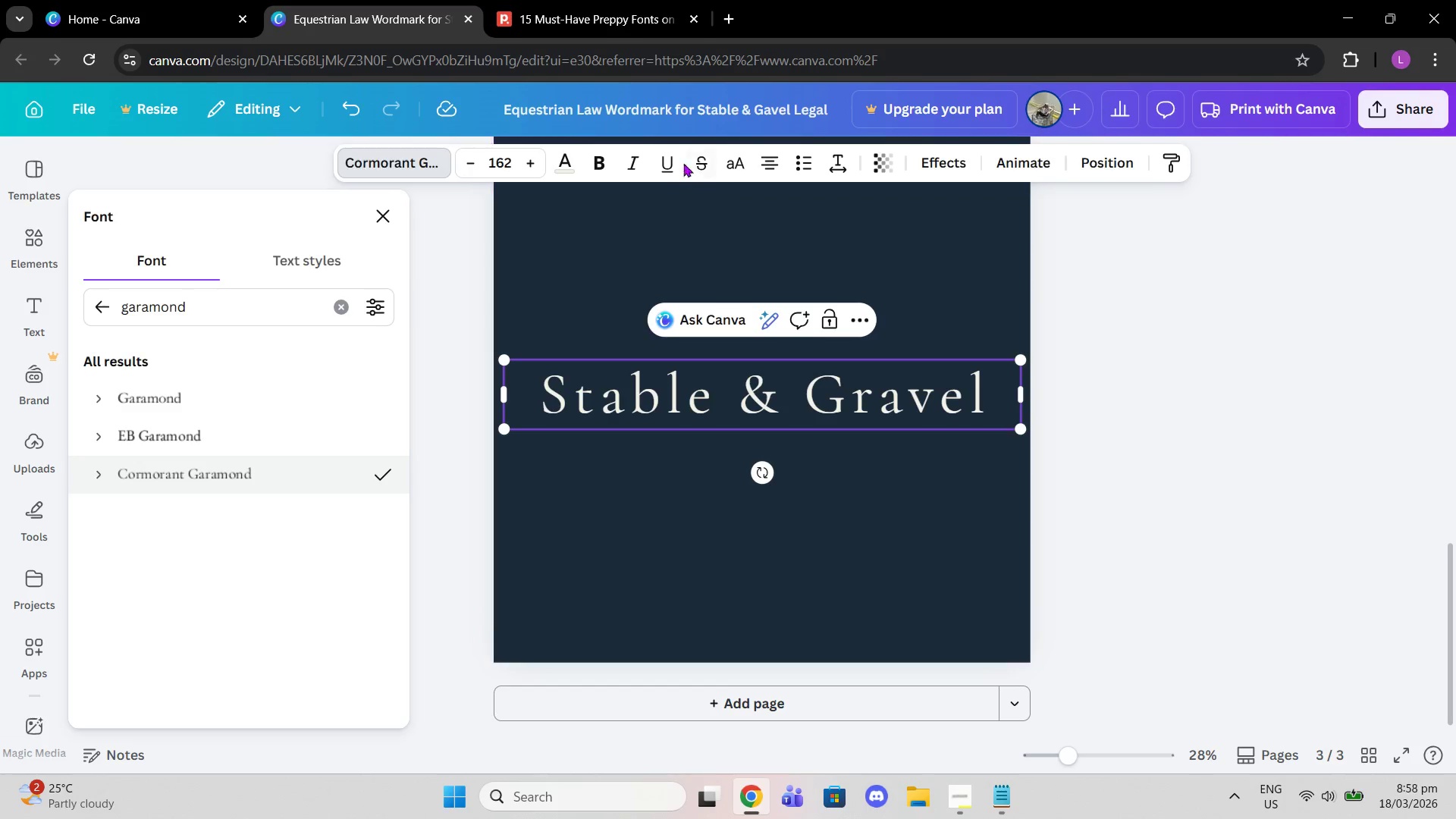 
left_click([584, 168])
 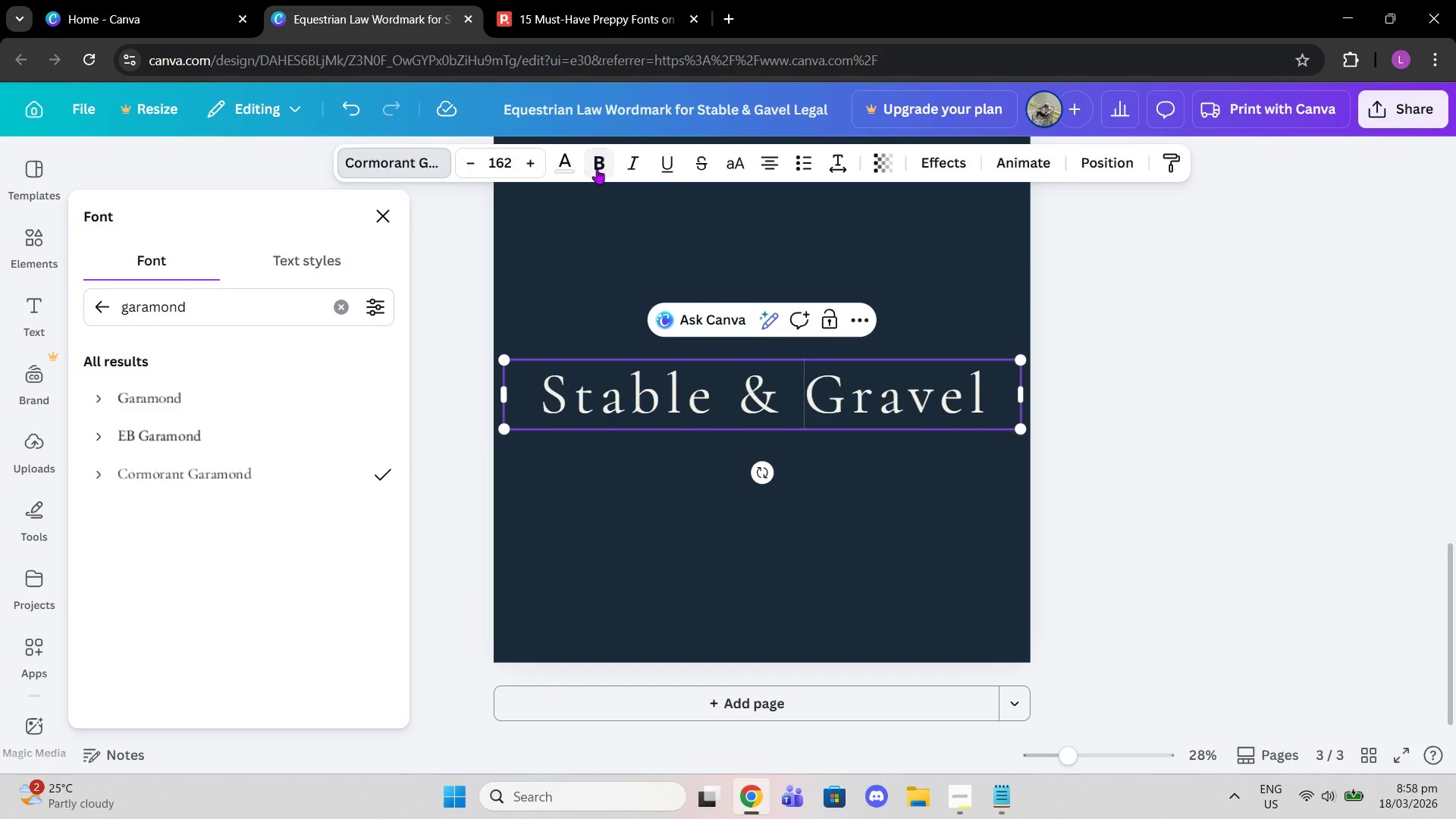 
double_click([597, 168])
 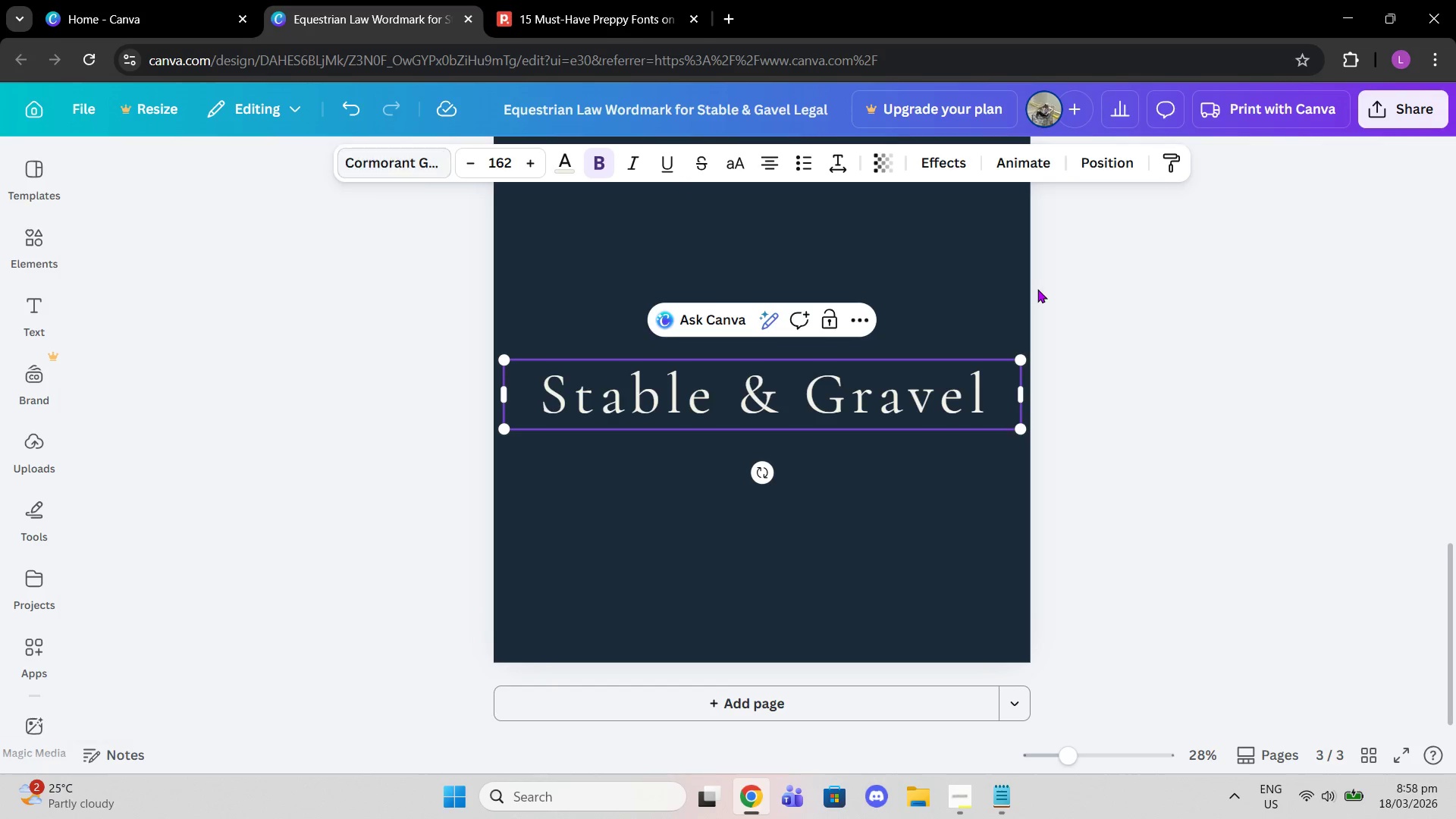 
double_click([1086, 331])
 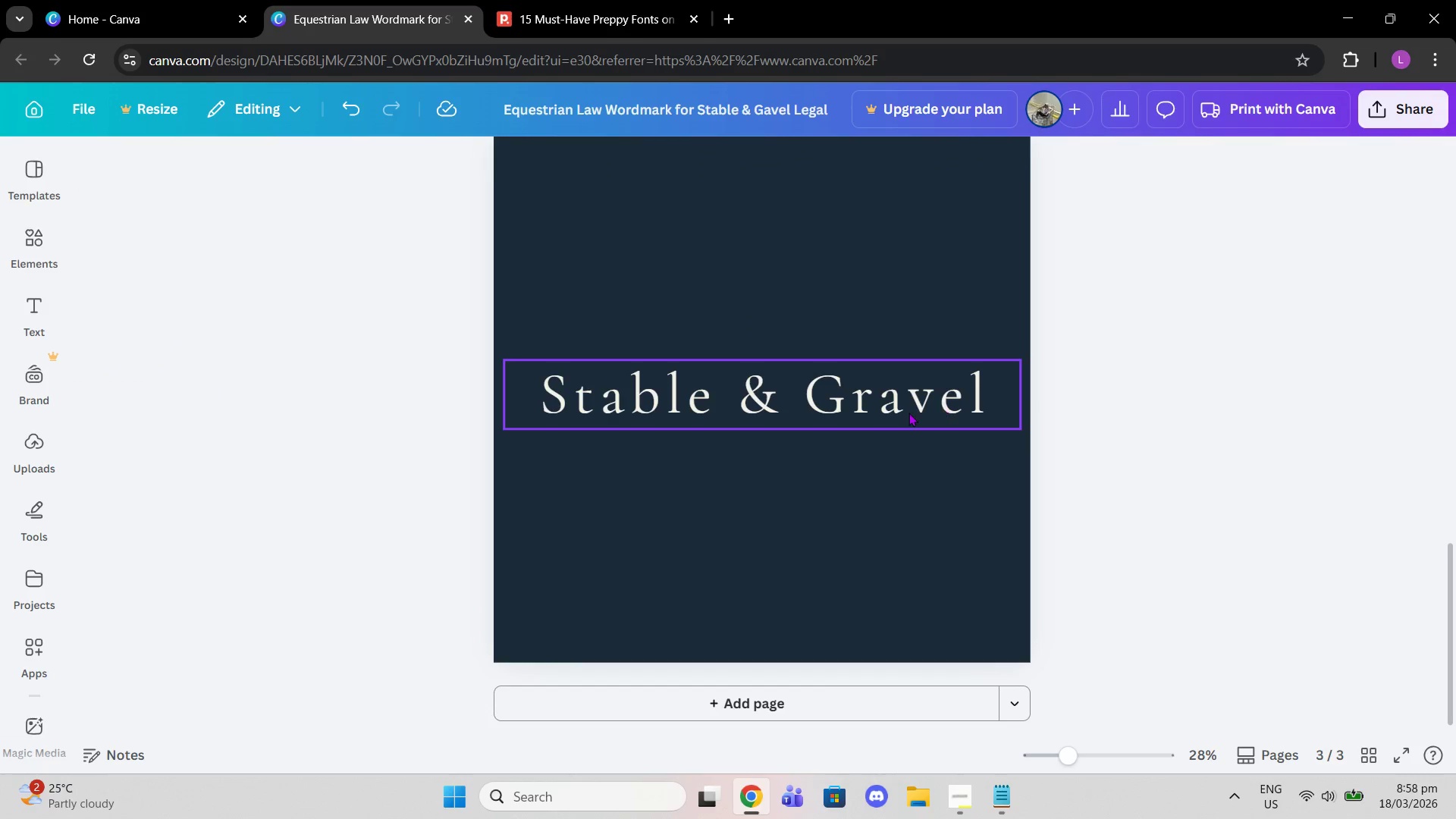 
triple_click([908, 413])
 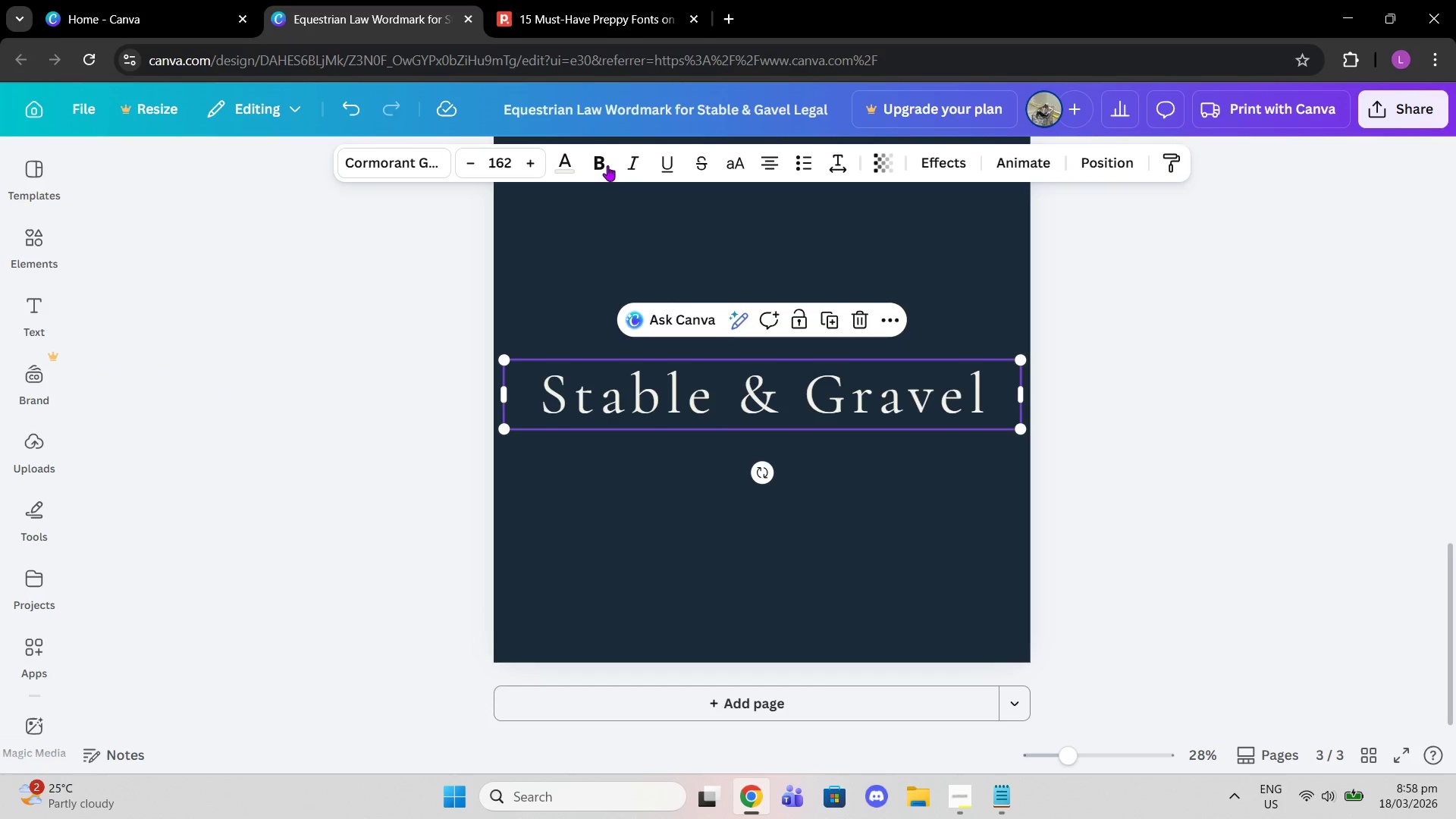 
left_click([604, 162])
 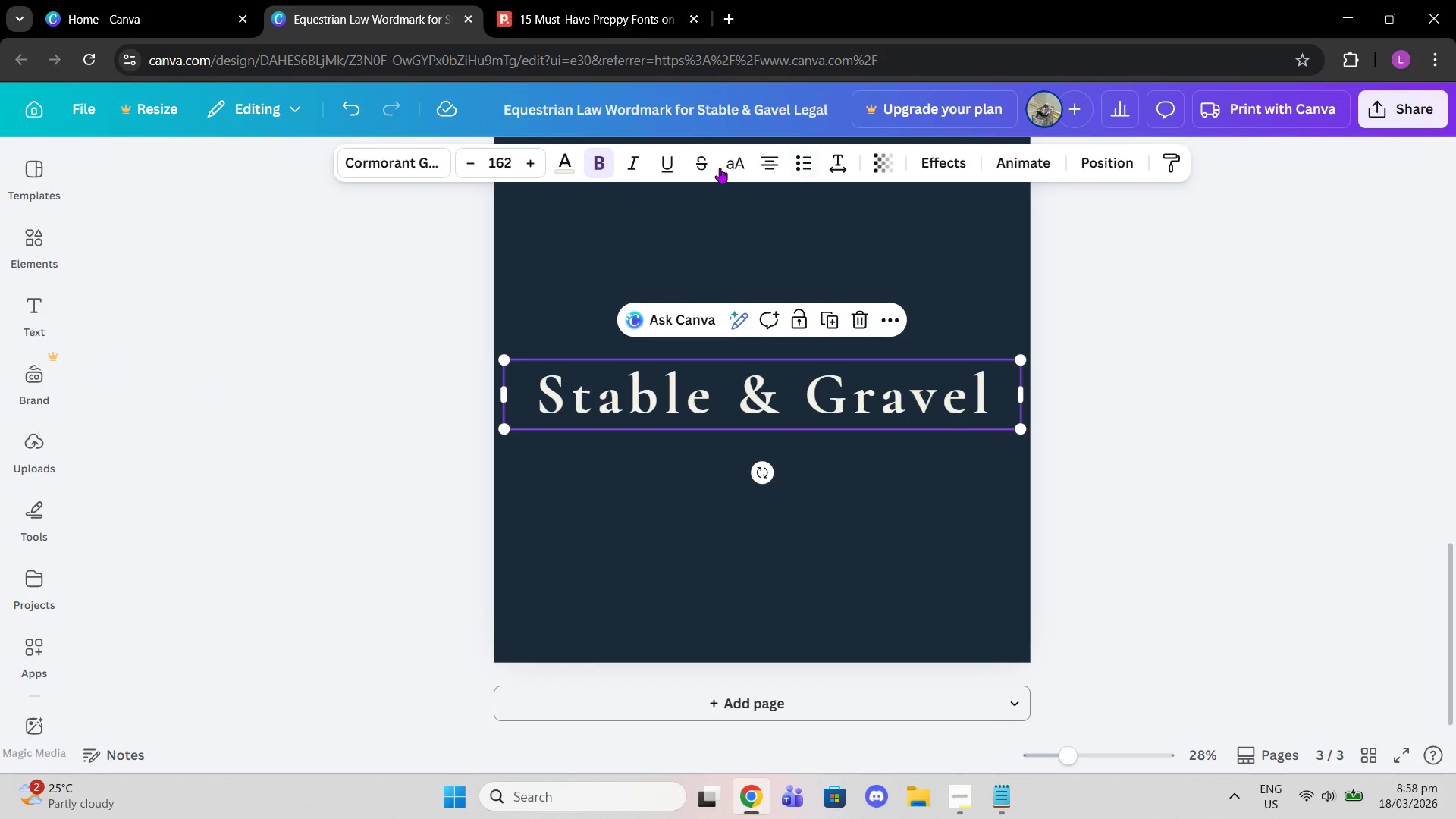 
left_click([733, 170])
 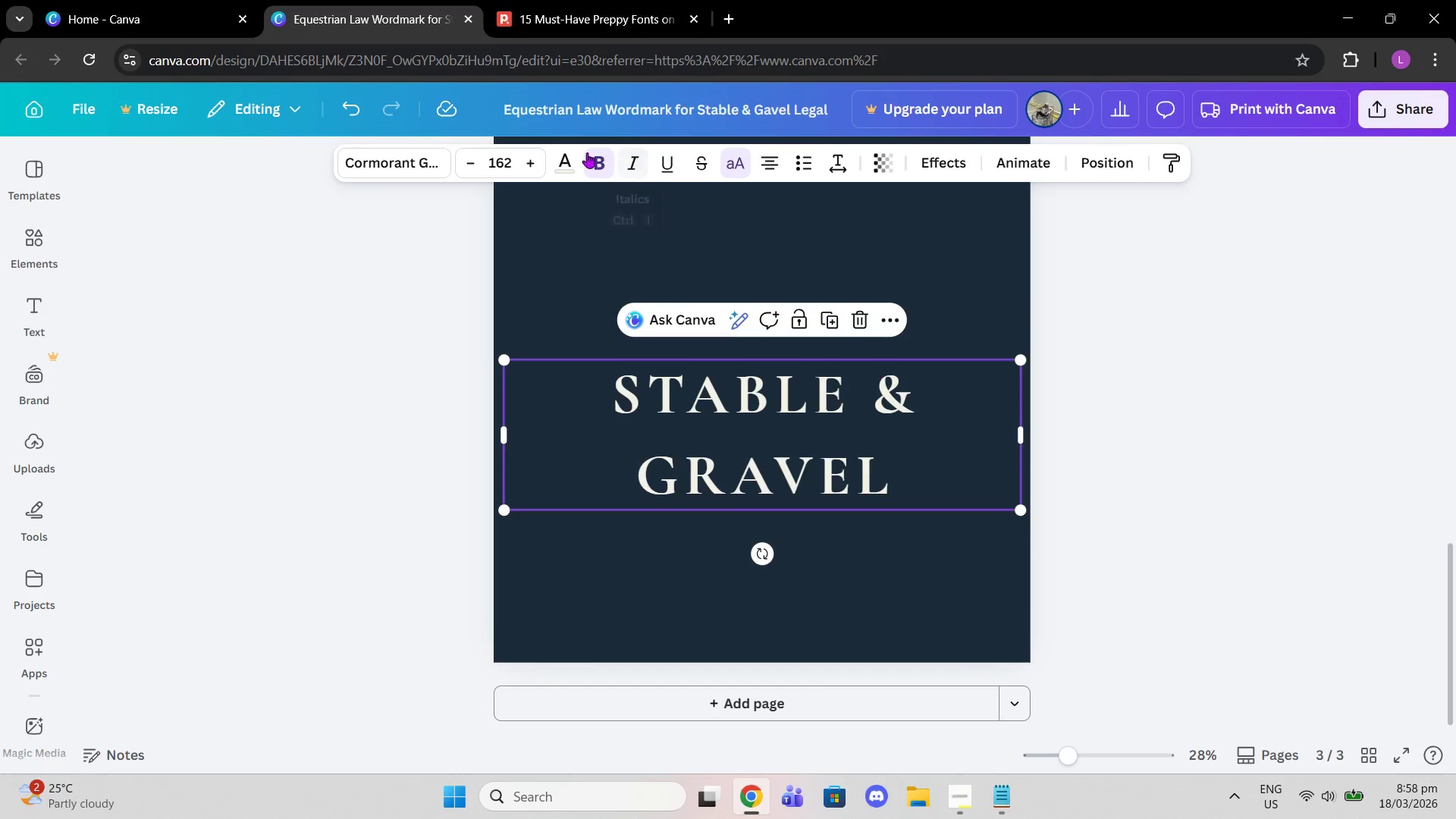 
left_click([495, 0])
 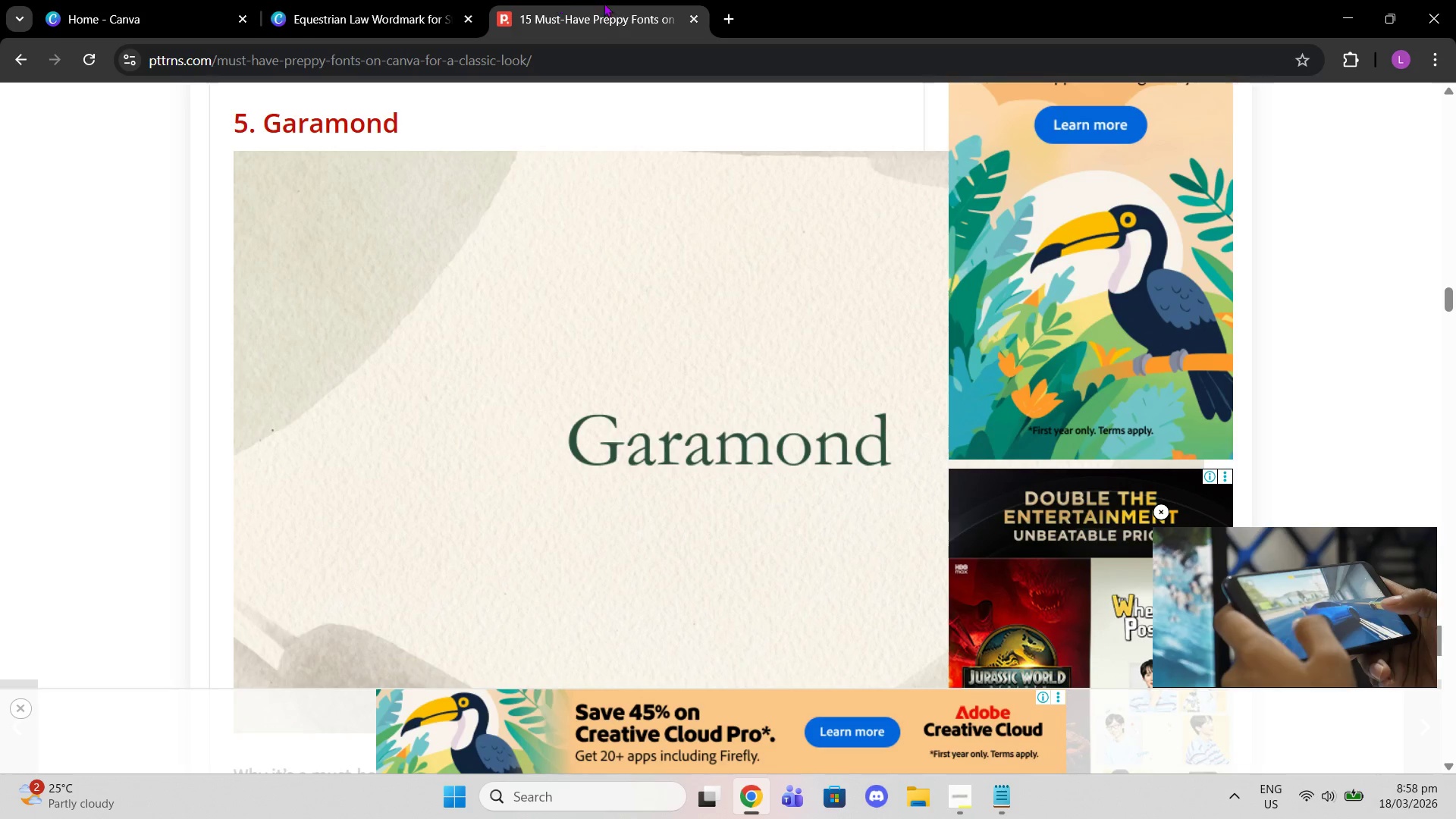 
scroll: coordinate [802, 273], scroll_direction: down, amount: 11.0
 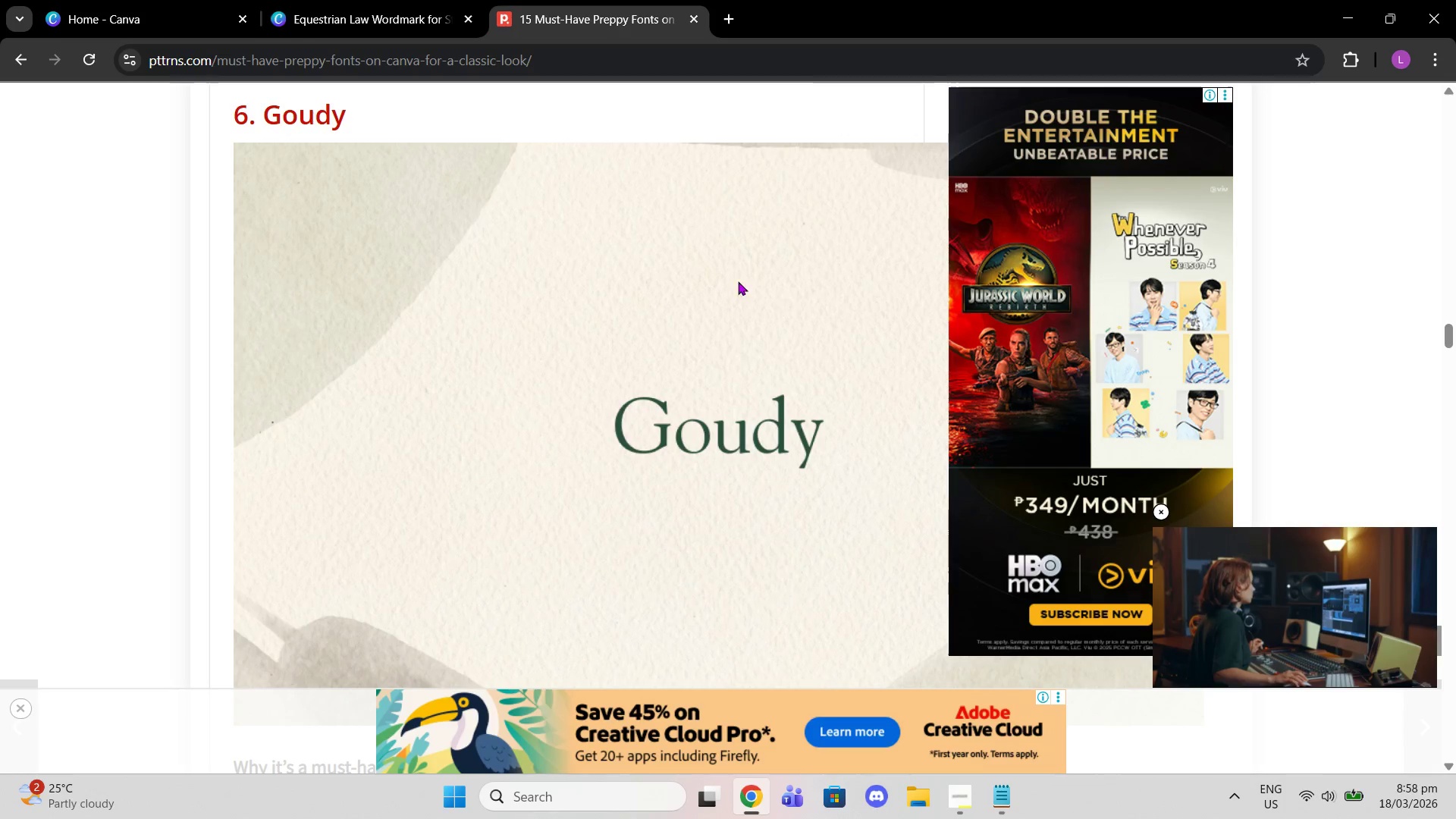 
left_click([395, 0])
 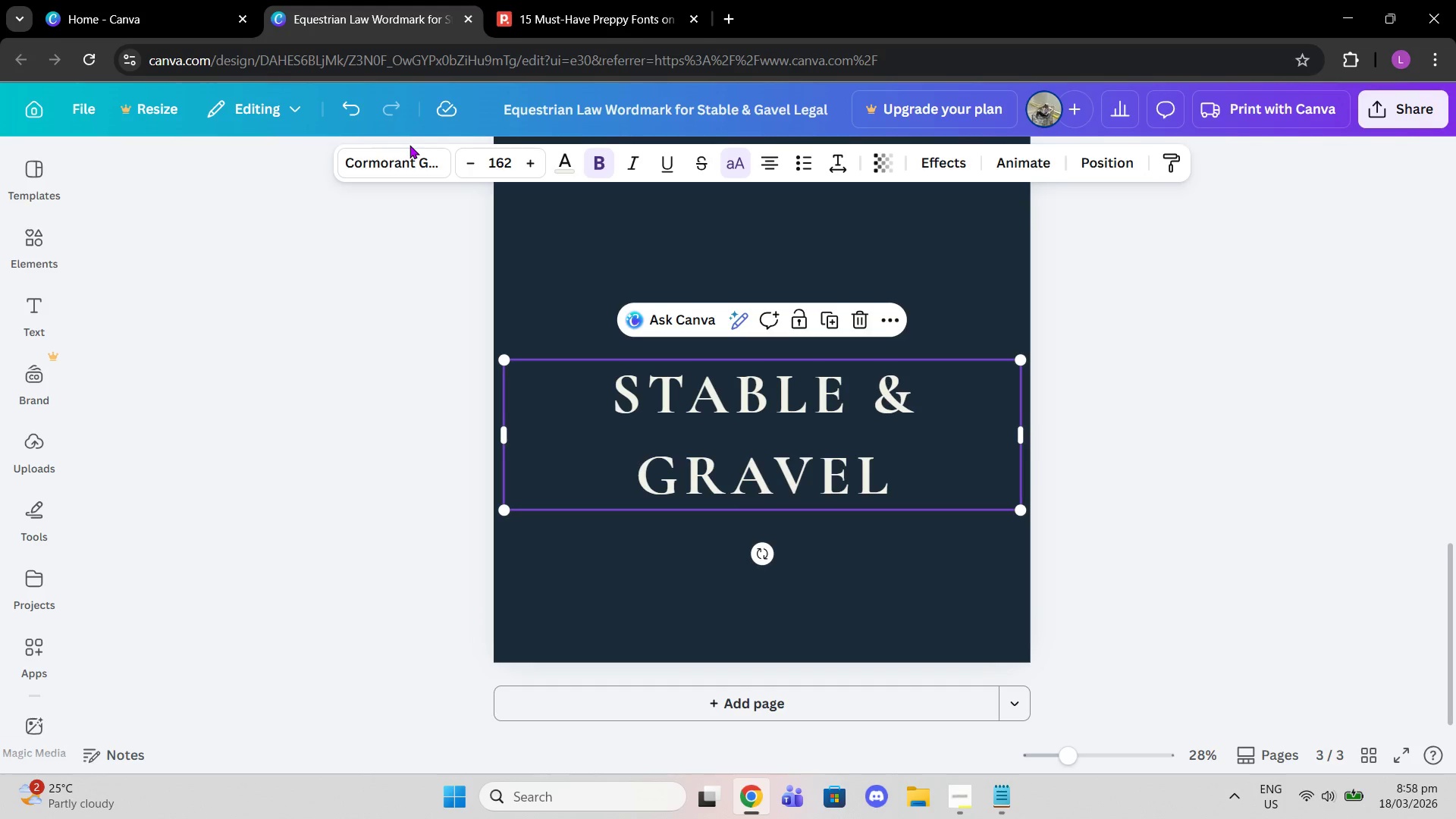 
double_click([418, 162])
 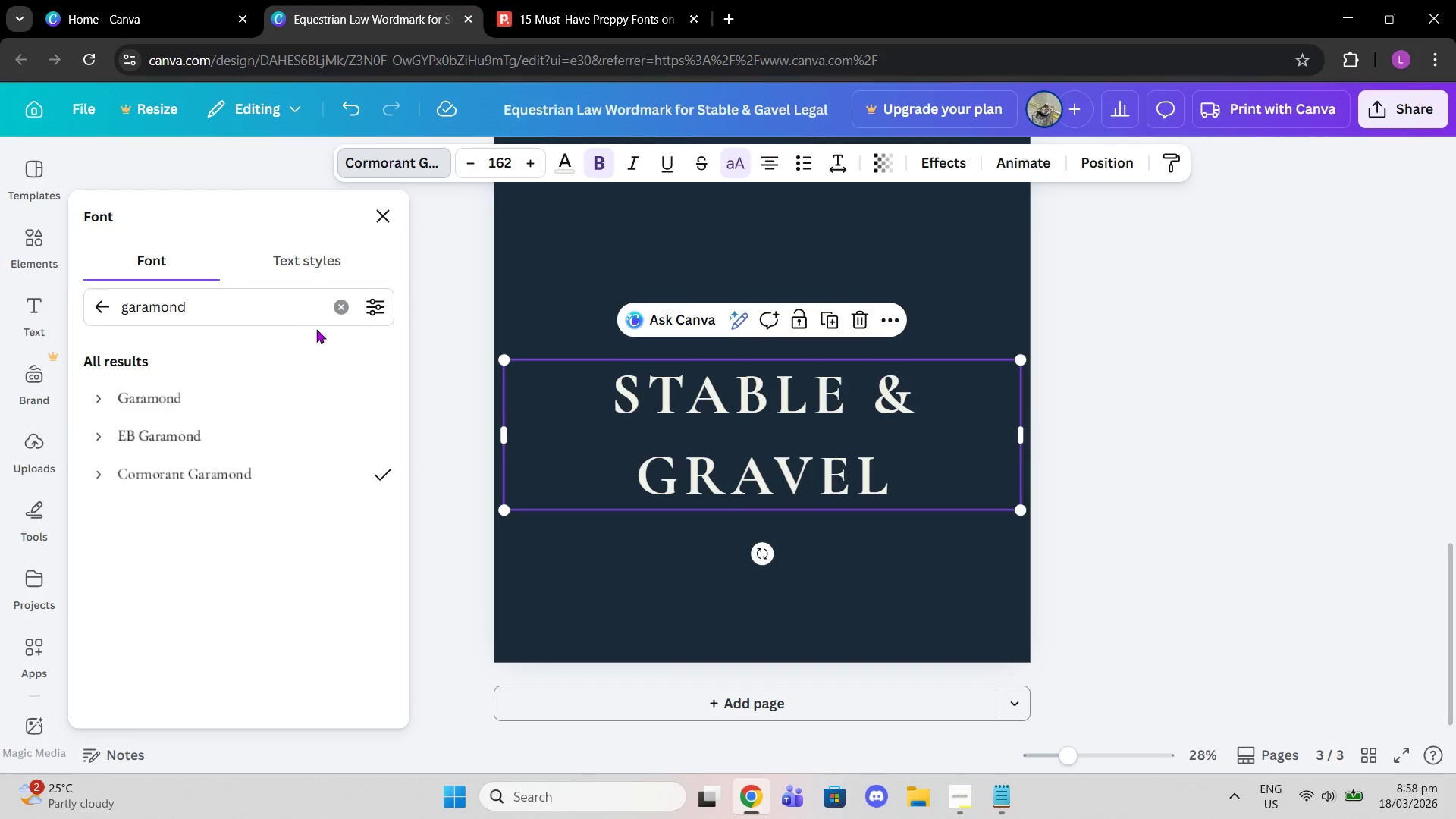 
left_click([329, 315])
 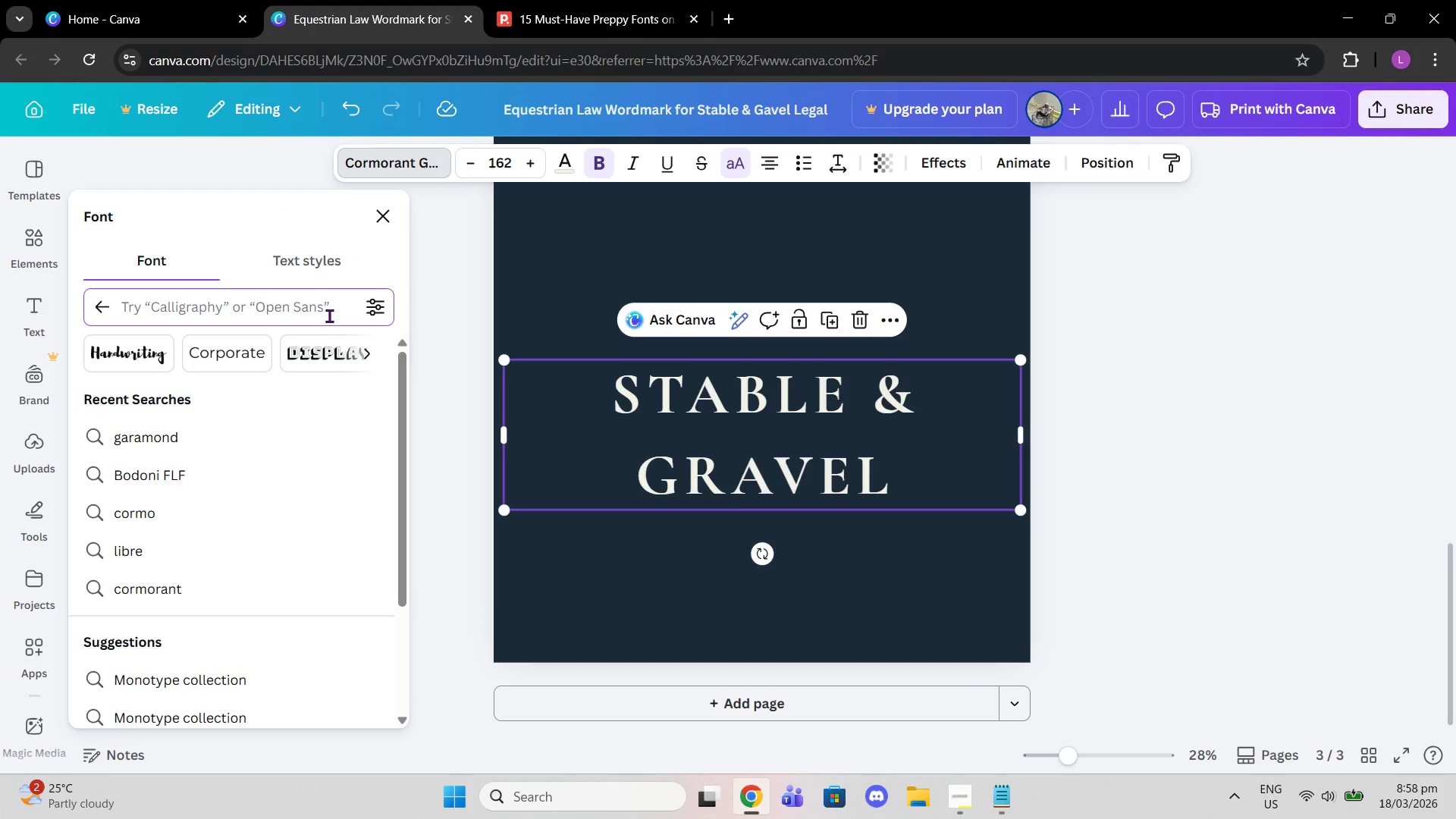 
type(goudy)
 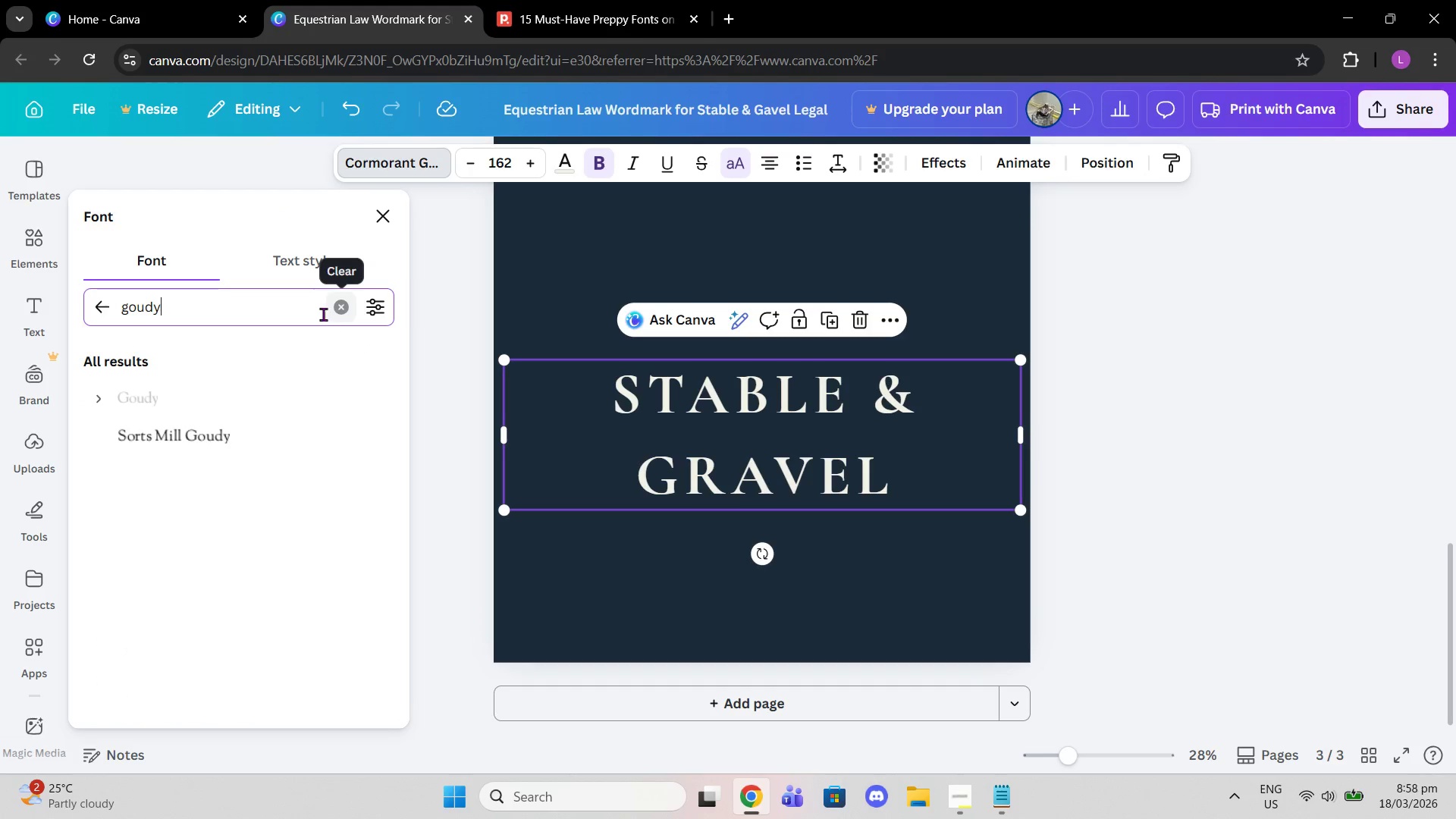 
left_click([253, 432])
 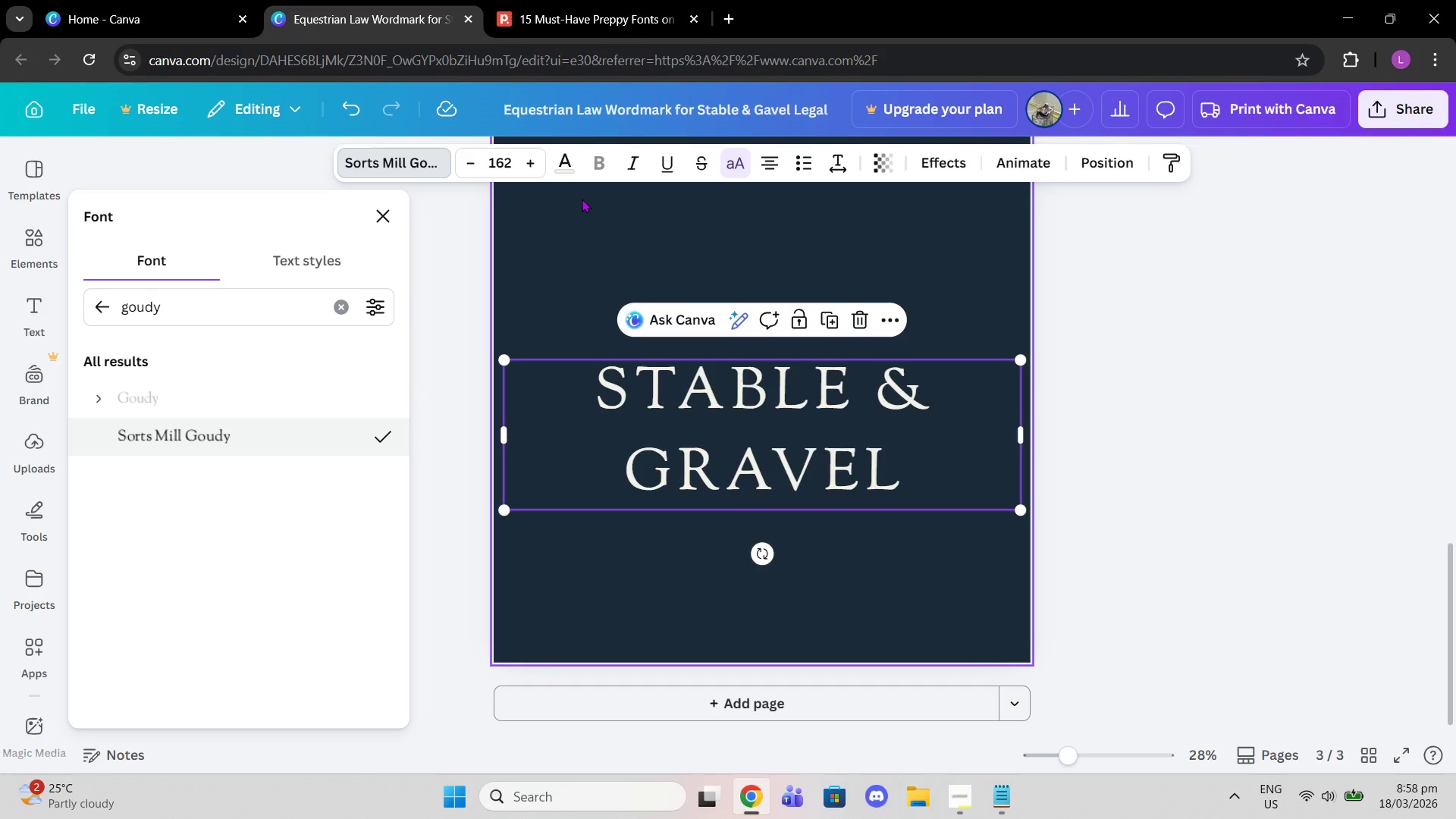 
left_click([724, 171])
 